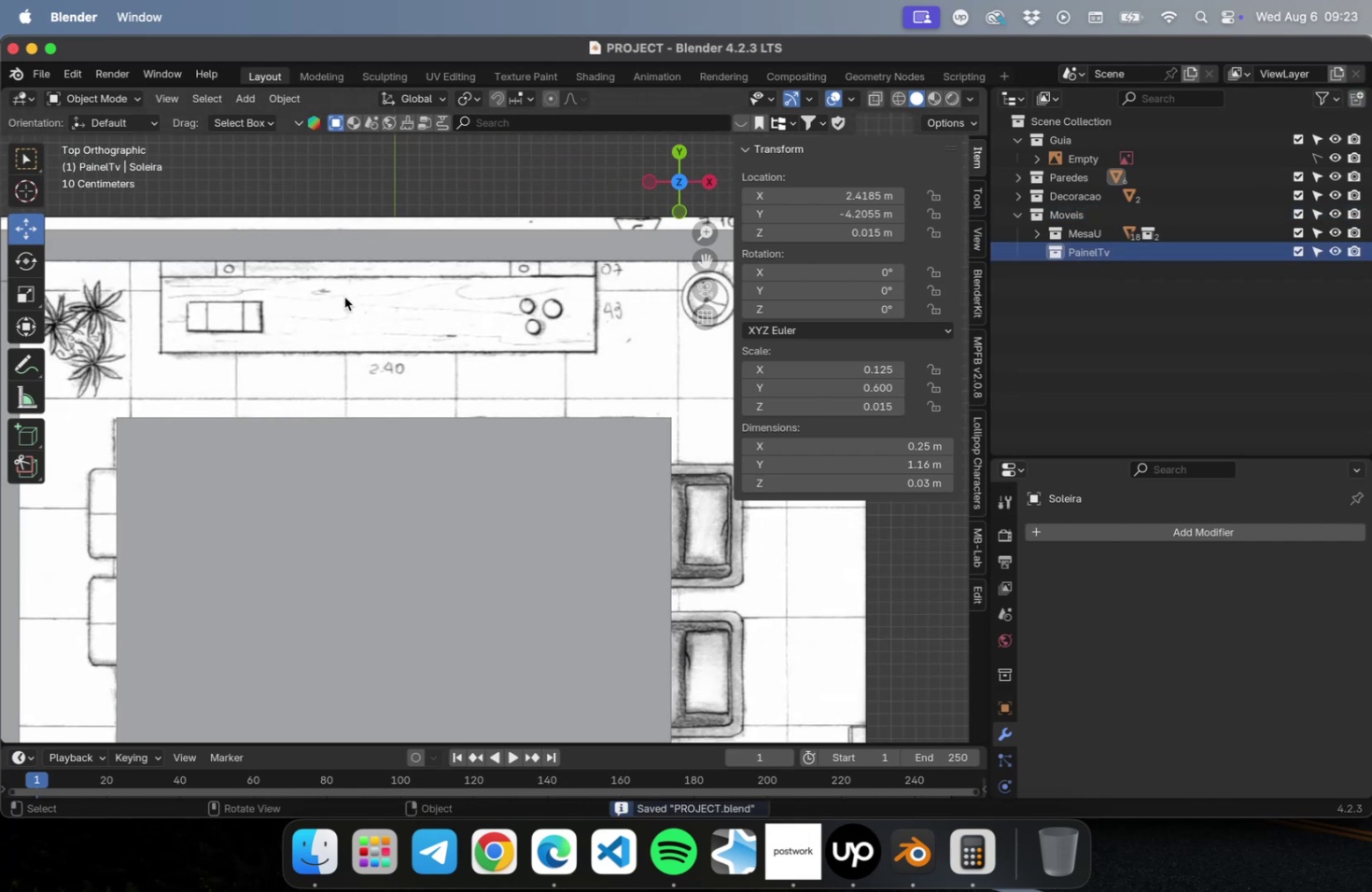 
scroll: coordinate [364, 300], scroll_direction: up, amount: 2.0
 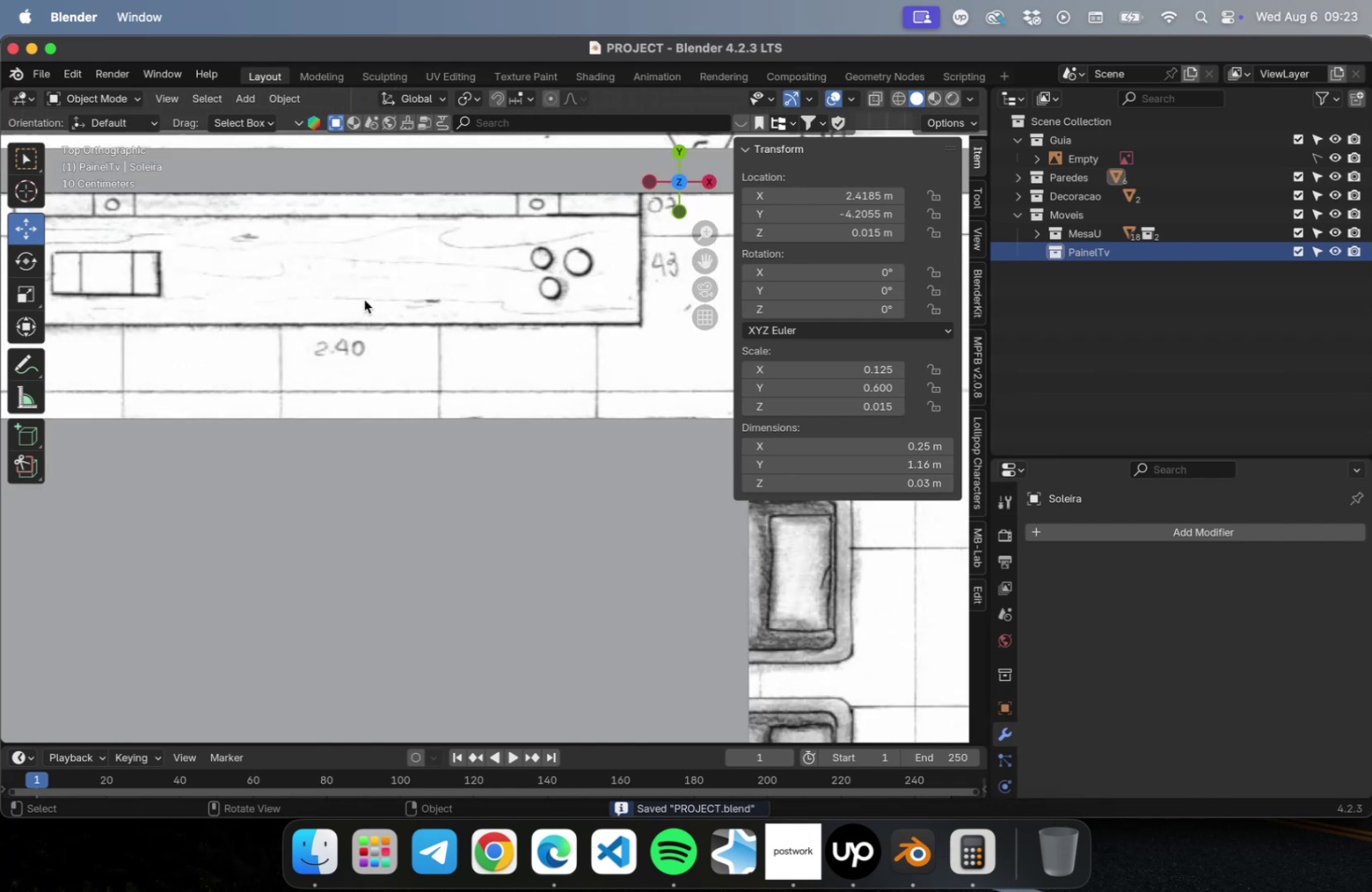 
hold_key(key=ShiftLeft, duration=1.17)
 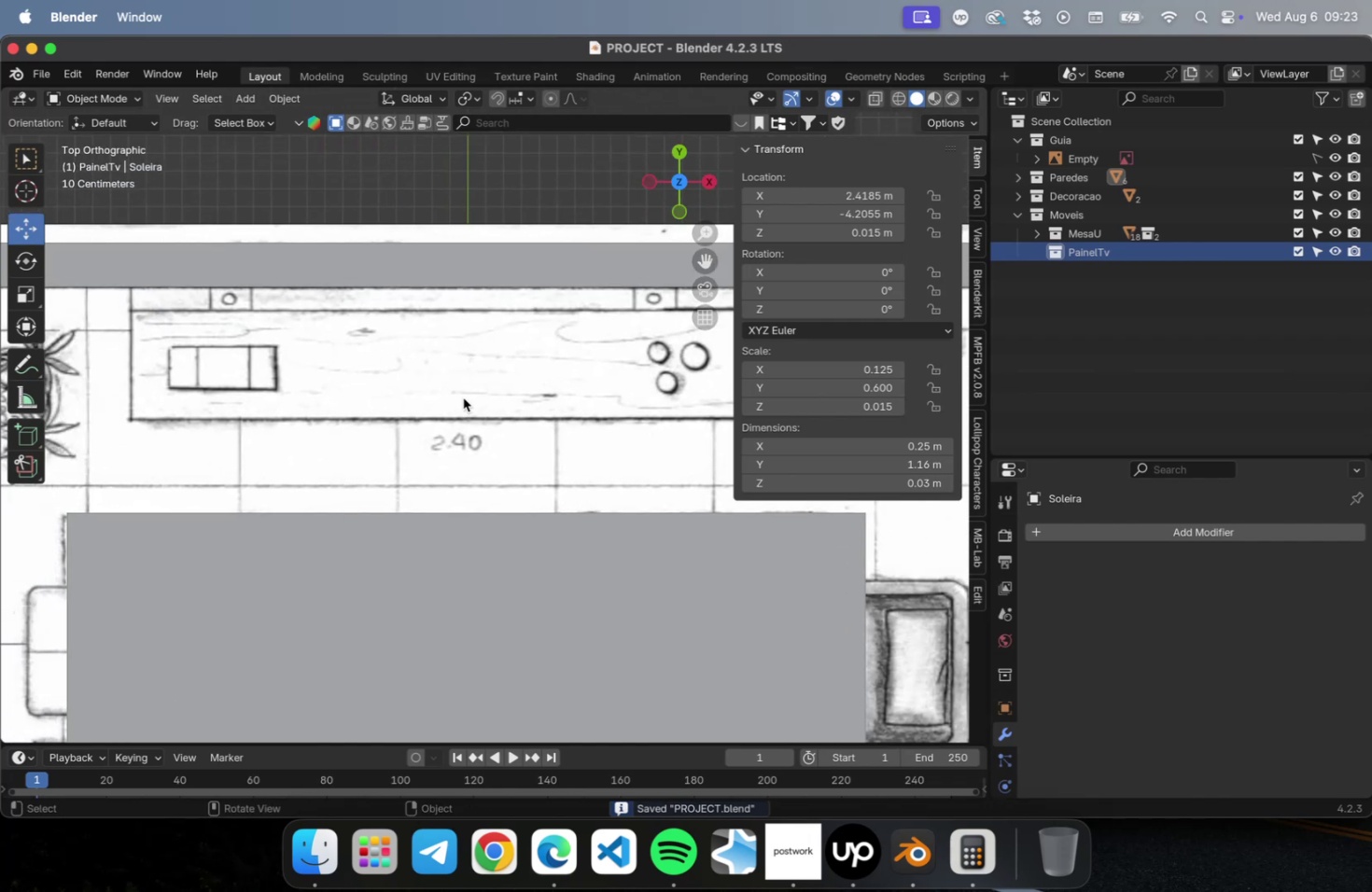 
hold_key(key=ShiftLeft, duration=0.54)
 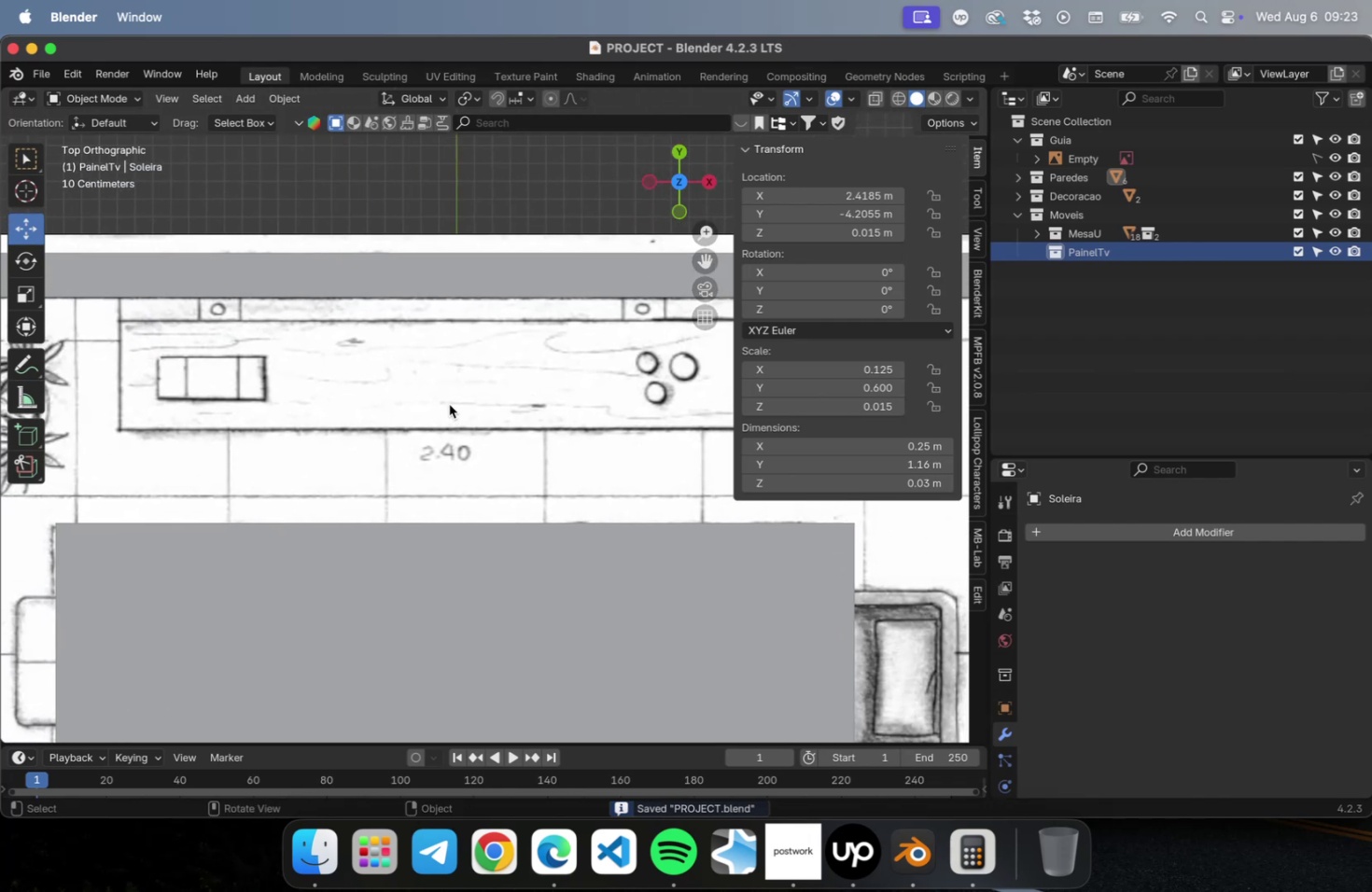 
hold_key(key=ShiftLeft, duration=0.94)
right_click([451, 376])
 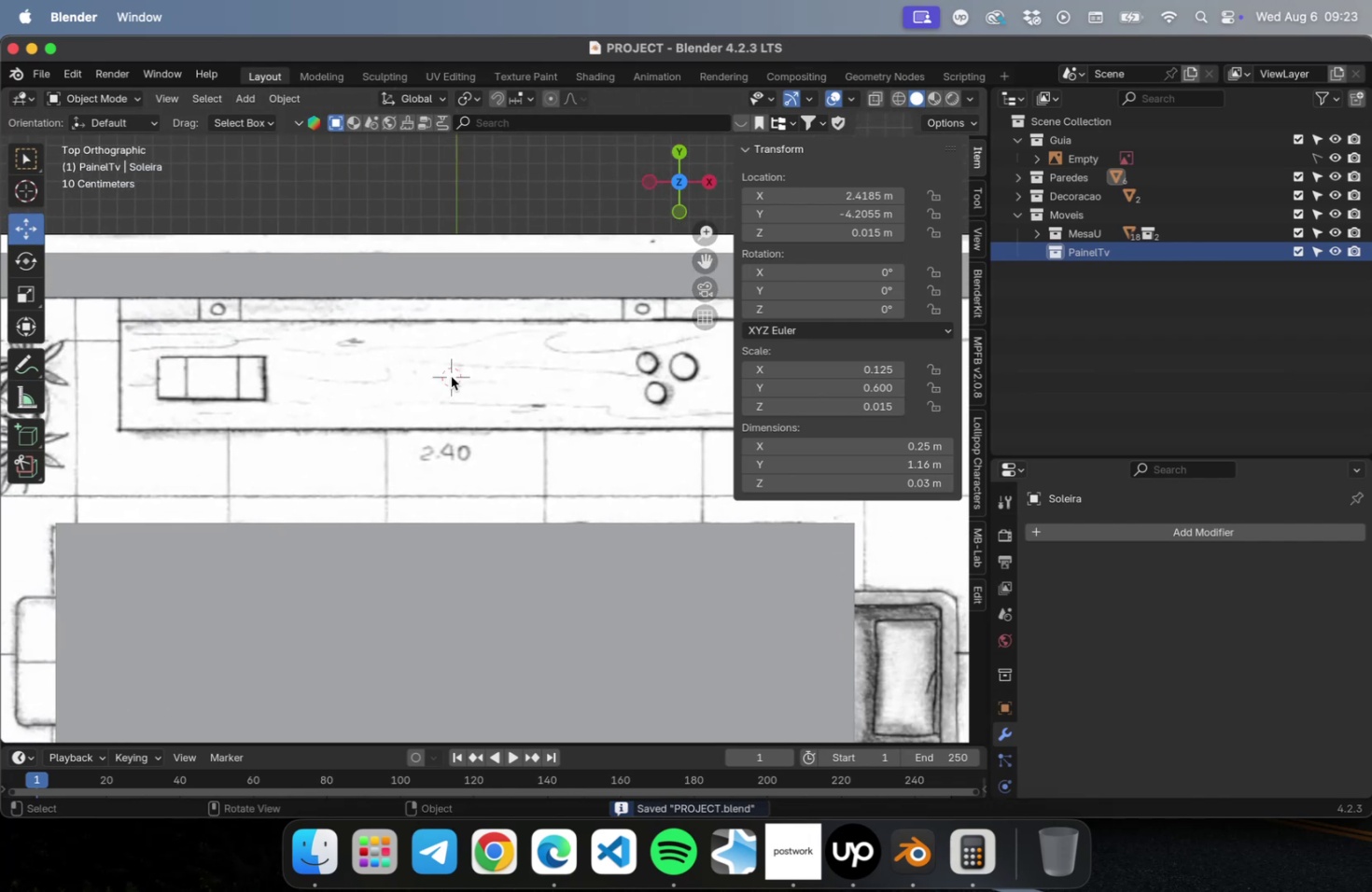 
scroll: coordinate [454, 375], scroll_direction: down, amount: 2.0
 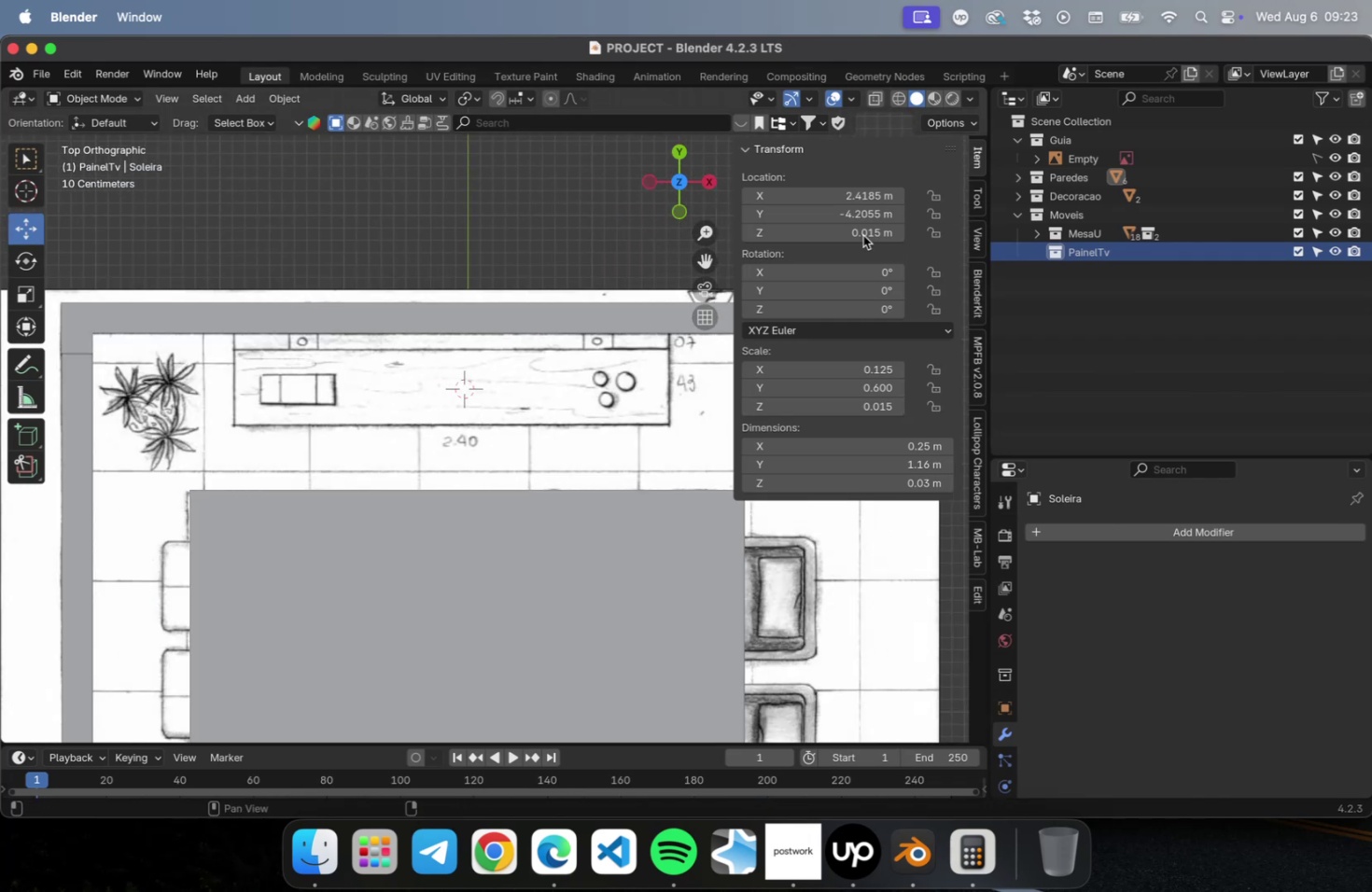 
wait(6.59)
 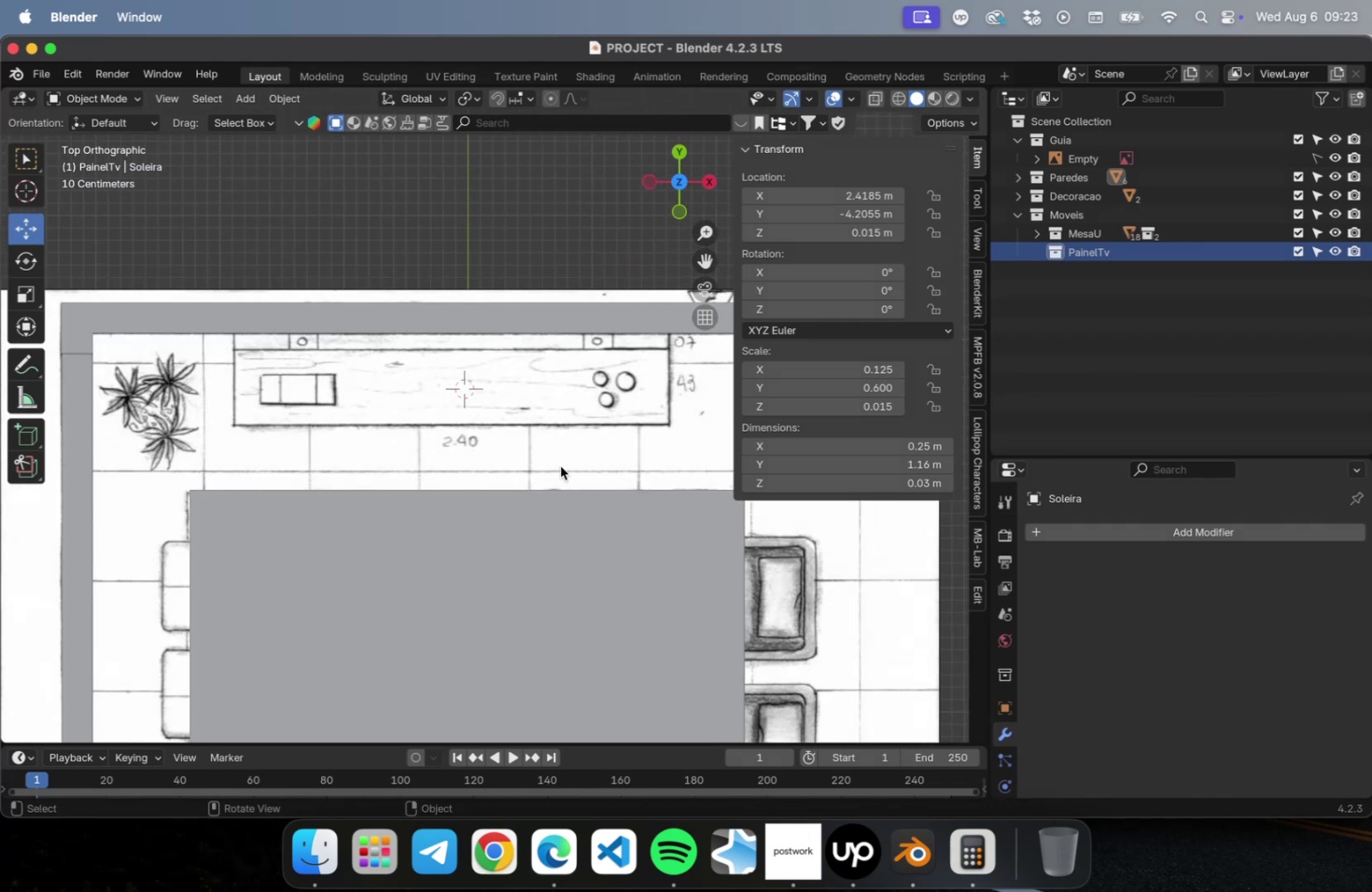 
key(Shift+A)
 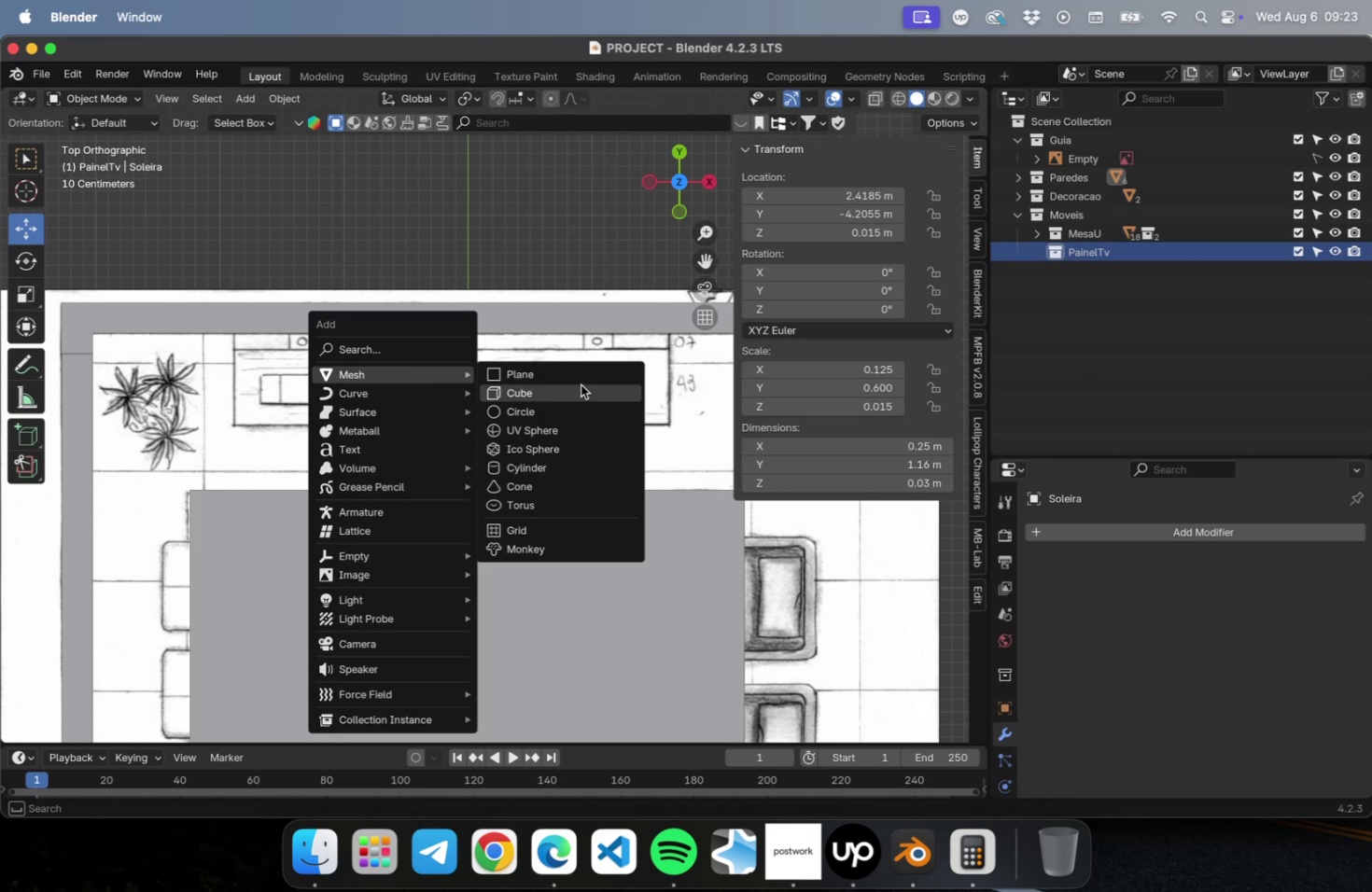 
left_click([580, 387])
 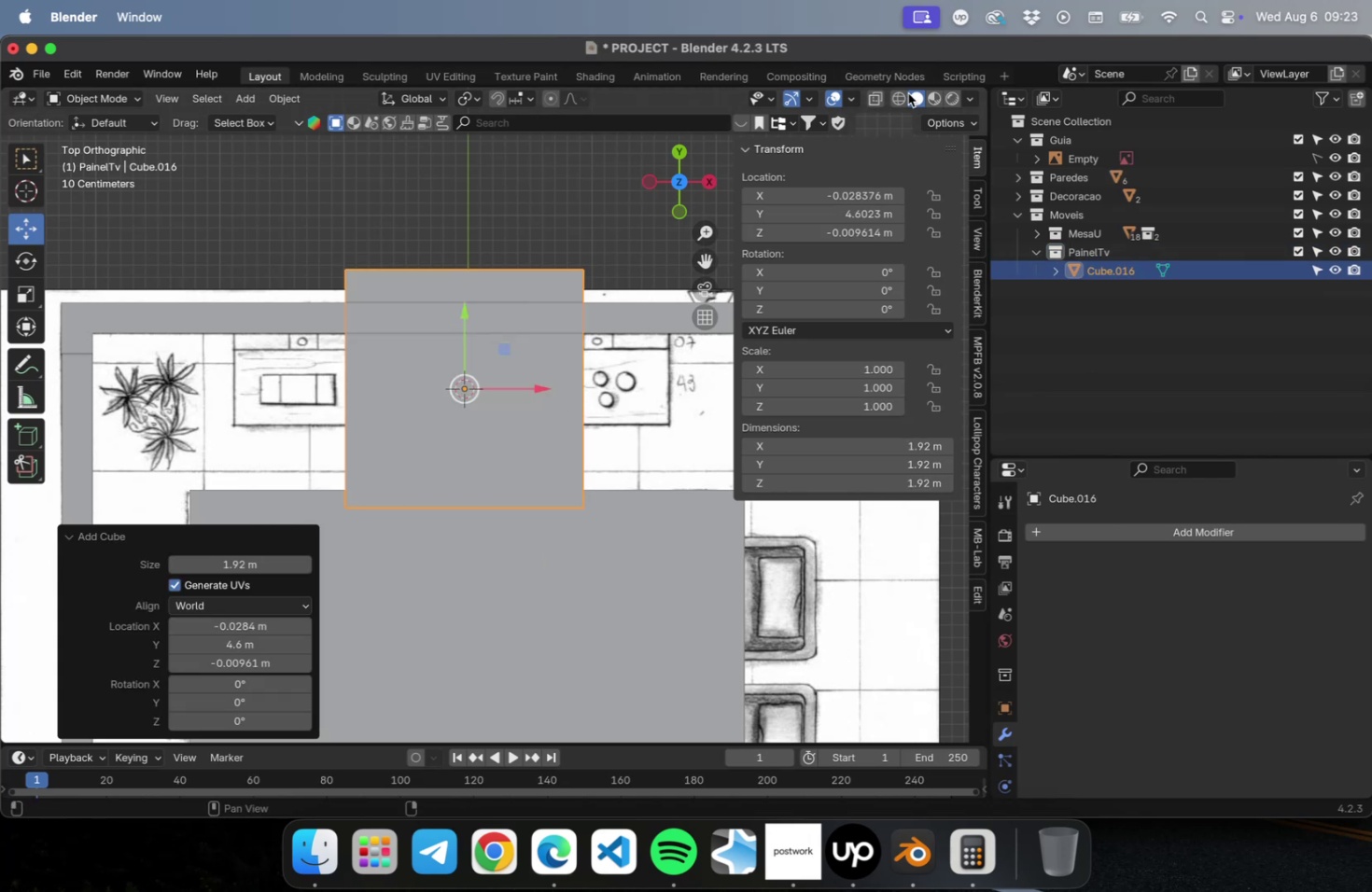 
left_click([880, 95])
 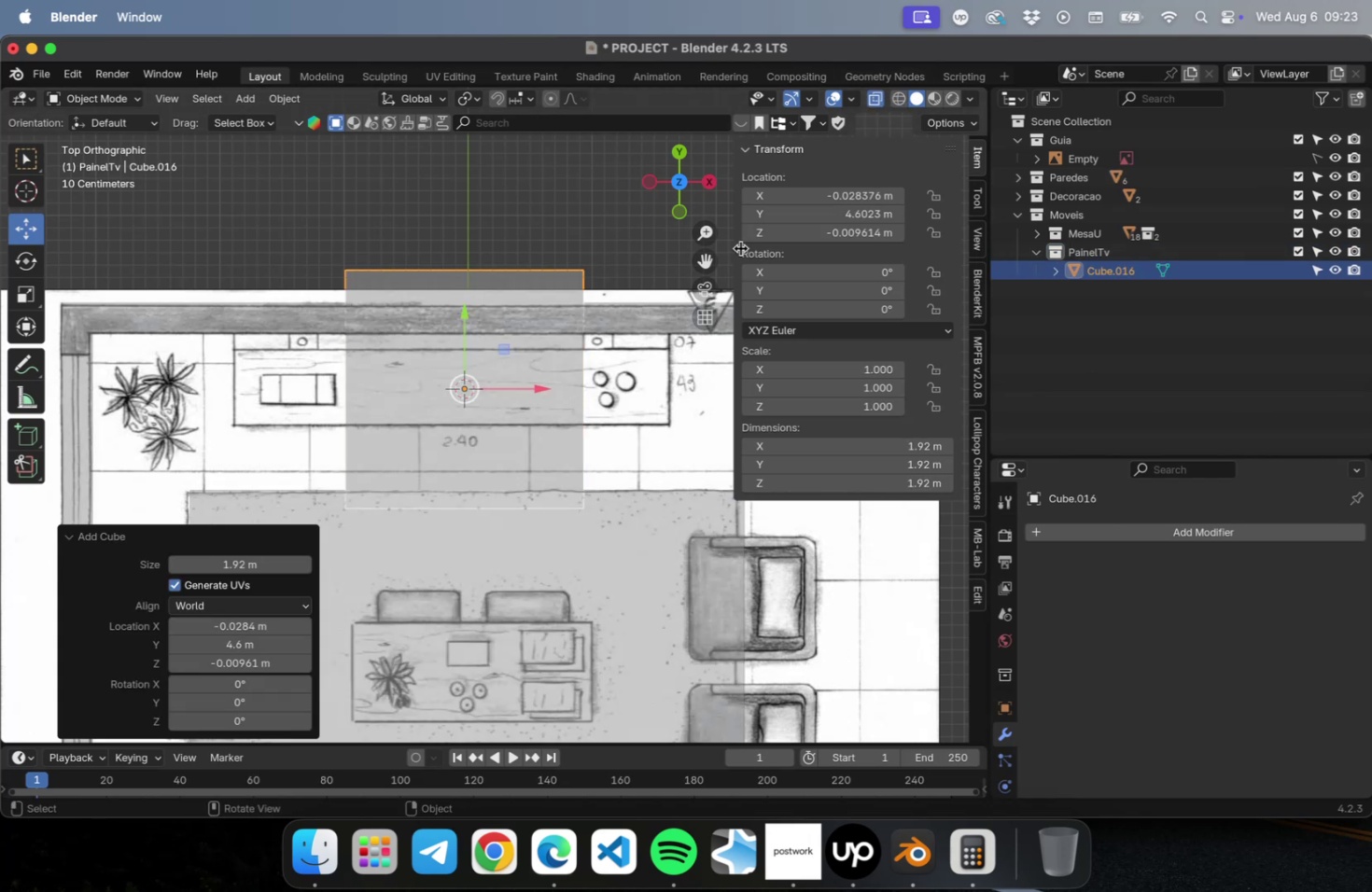 
key(Meta+CommandLeft)
 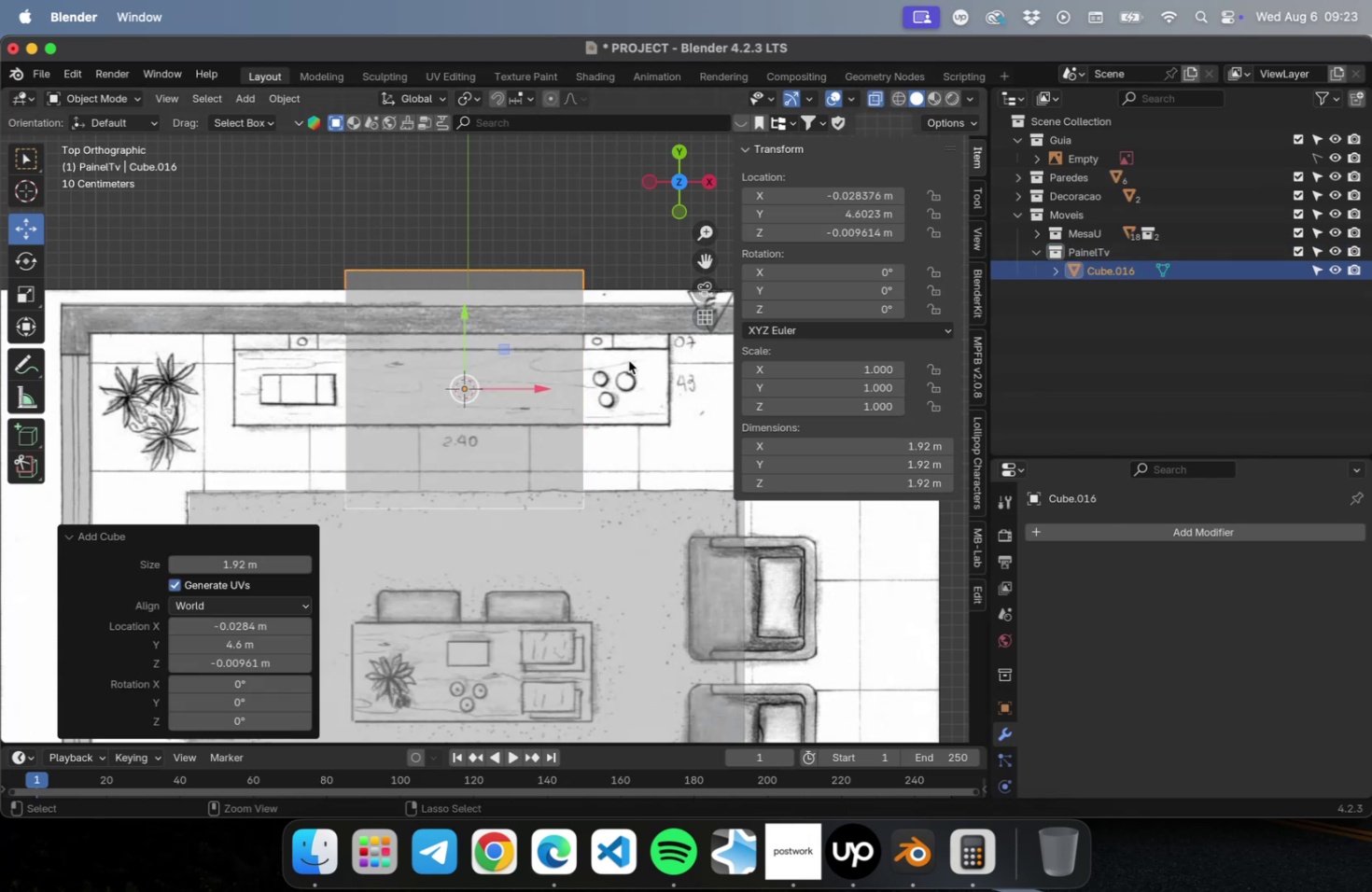 
key(Meta+S)
 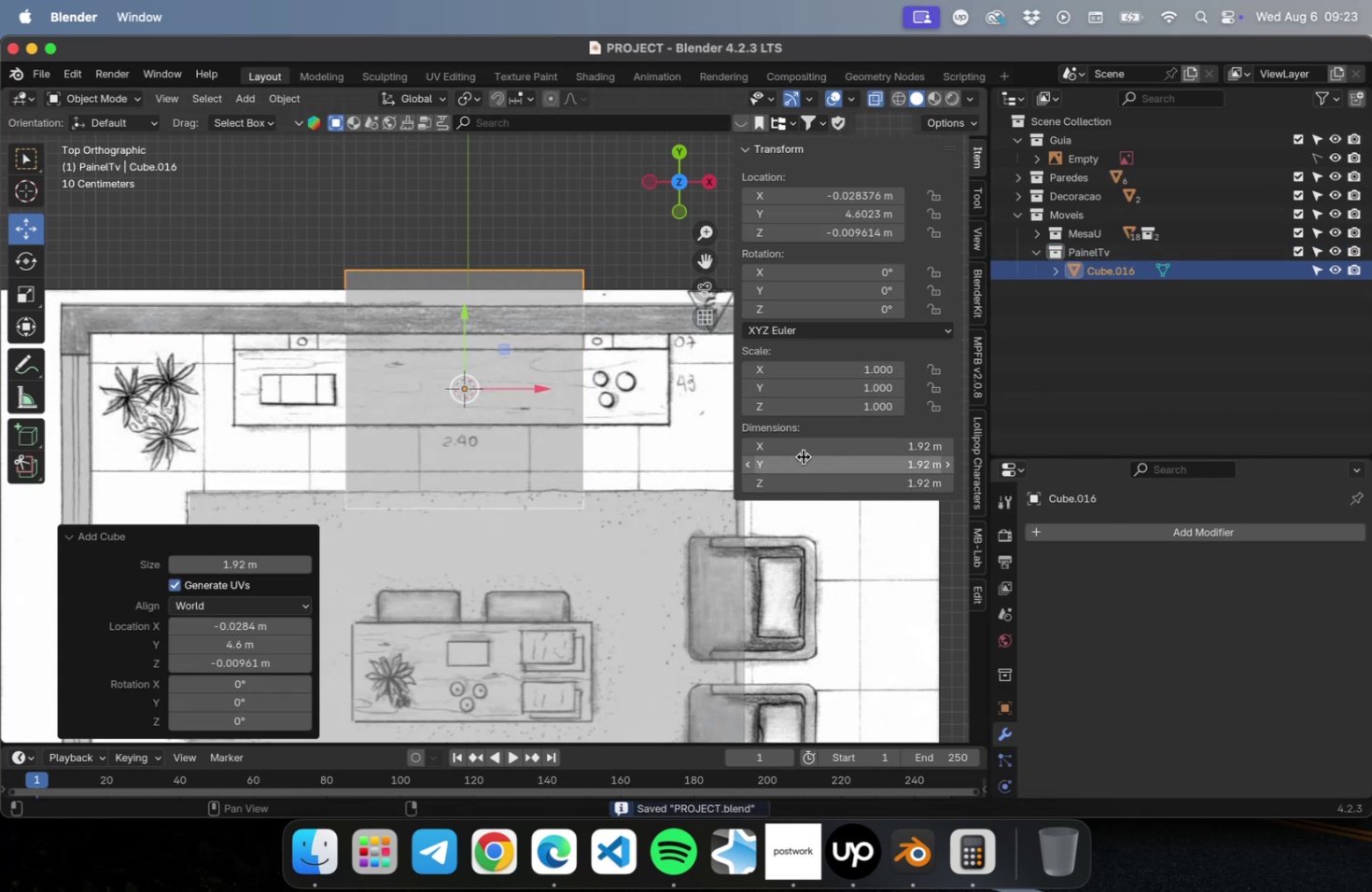 
left_click_drag(start_coordinate=[821, 448], to_coordinate=[809, 448])
 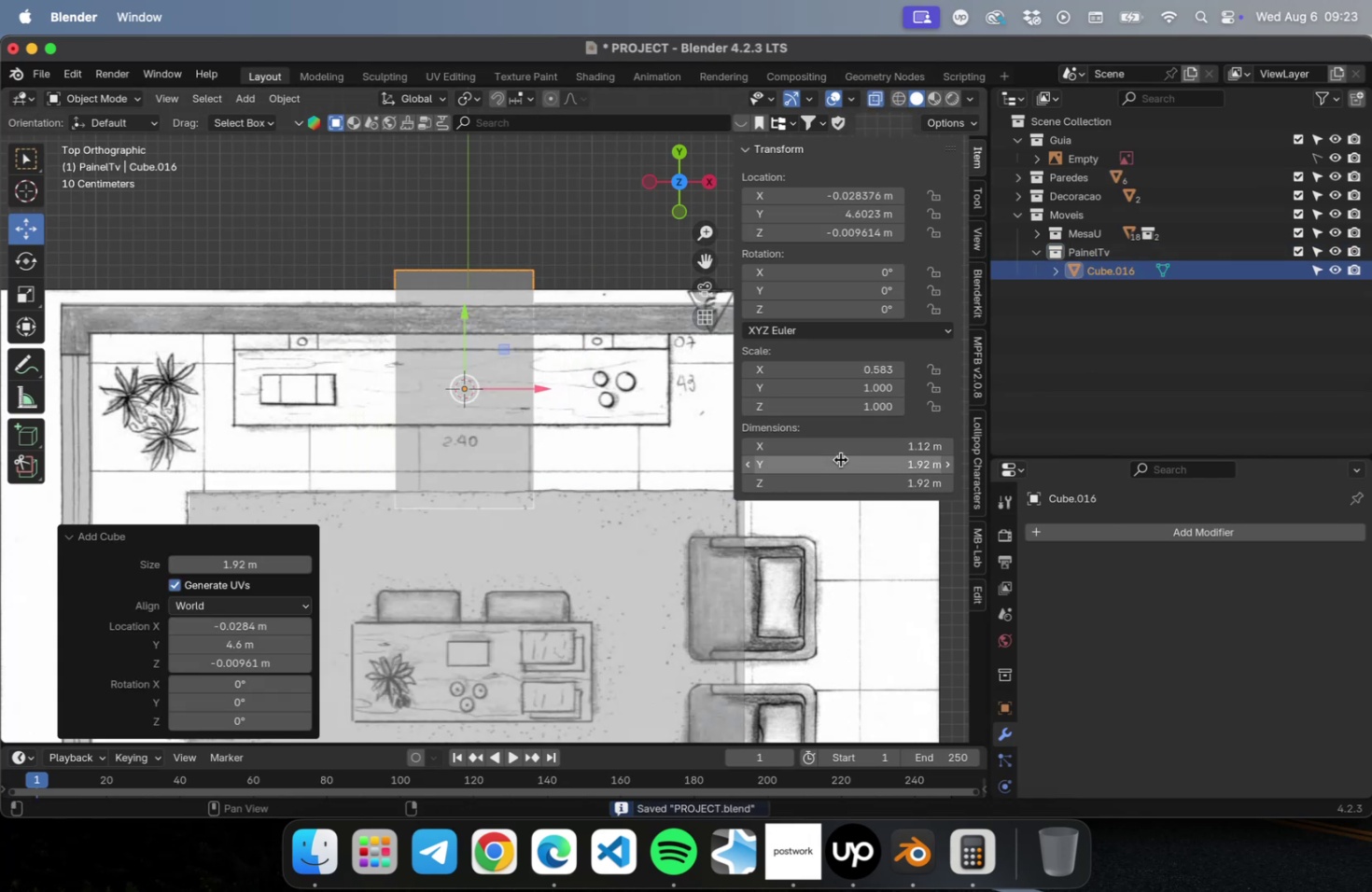 
left_click_drag(start_coordinate=[840, 459], to_coordinate=[828, 461])
 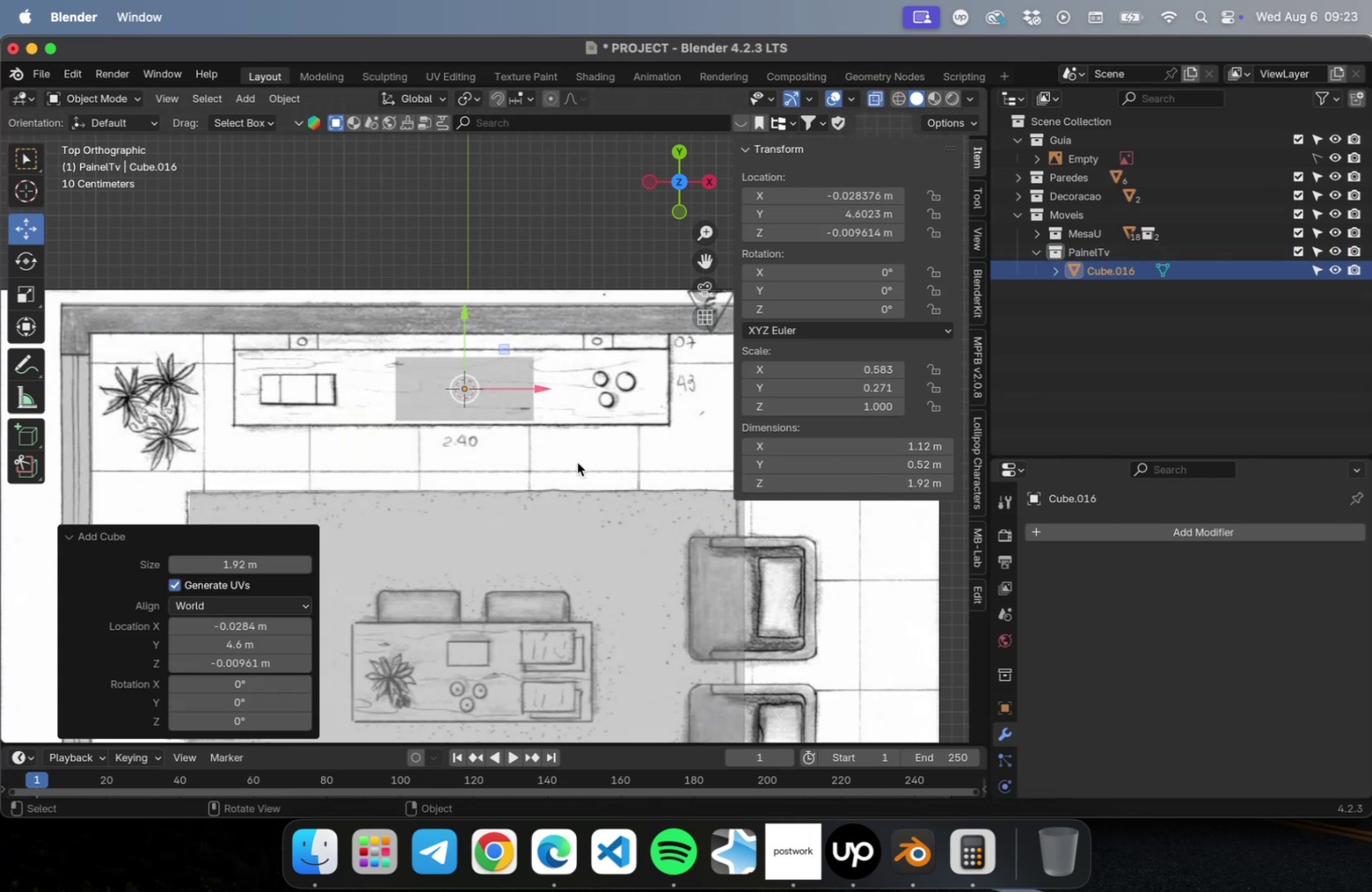 
scroll: coordinate [576, 460], scroll_direction: up, amount: 4.0
 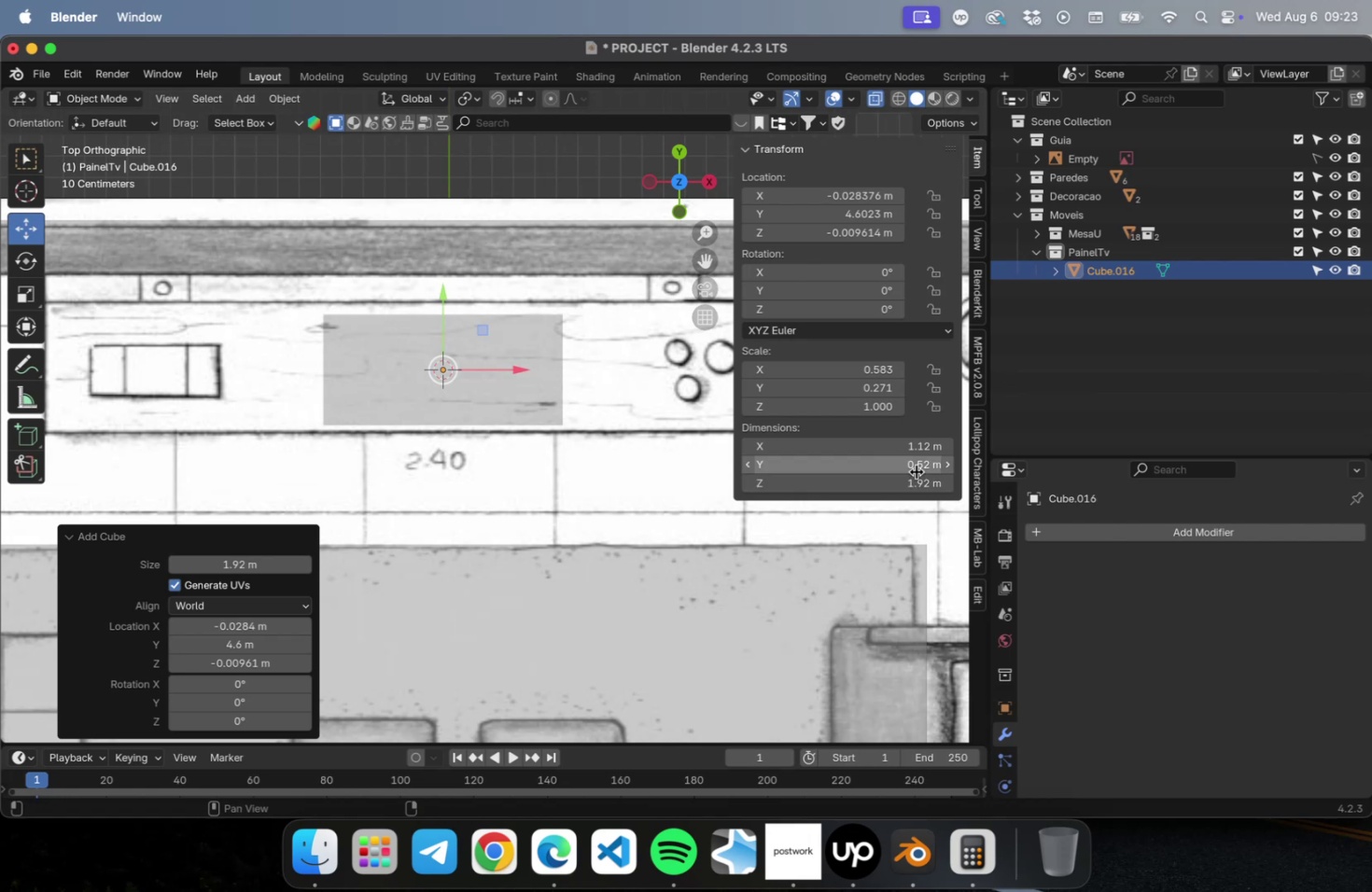 
left_click([925, 485])
 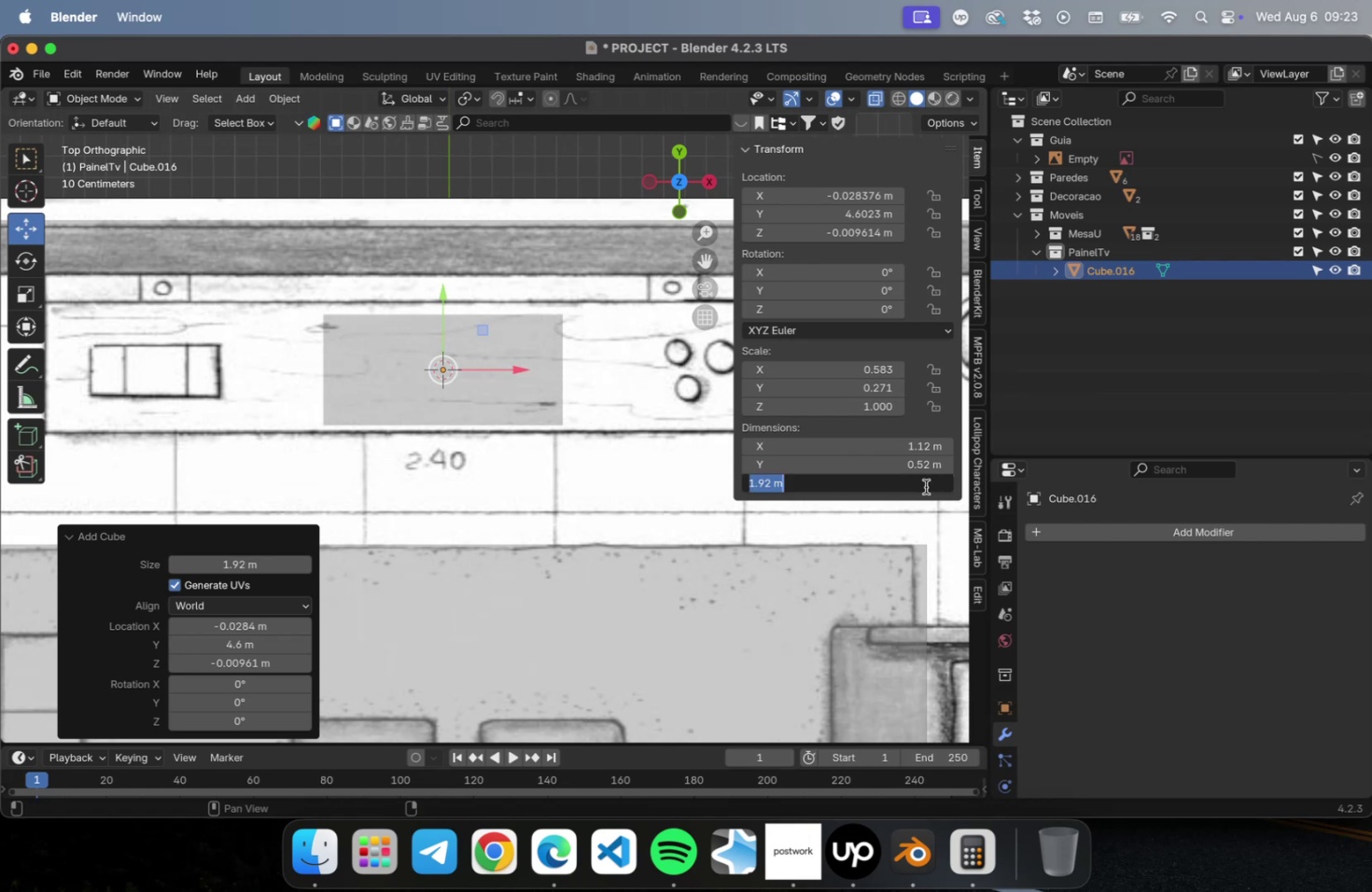 
key(0)
 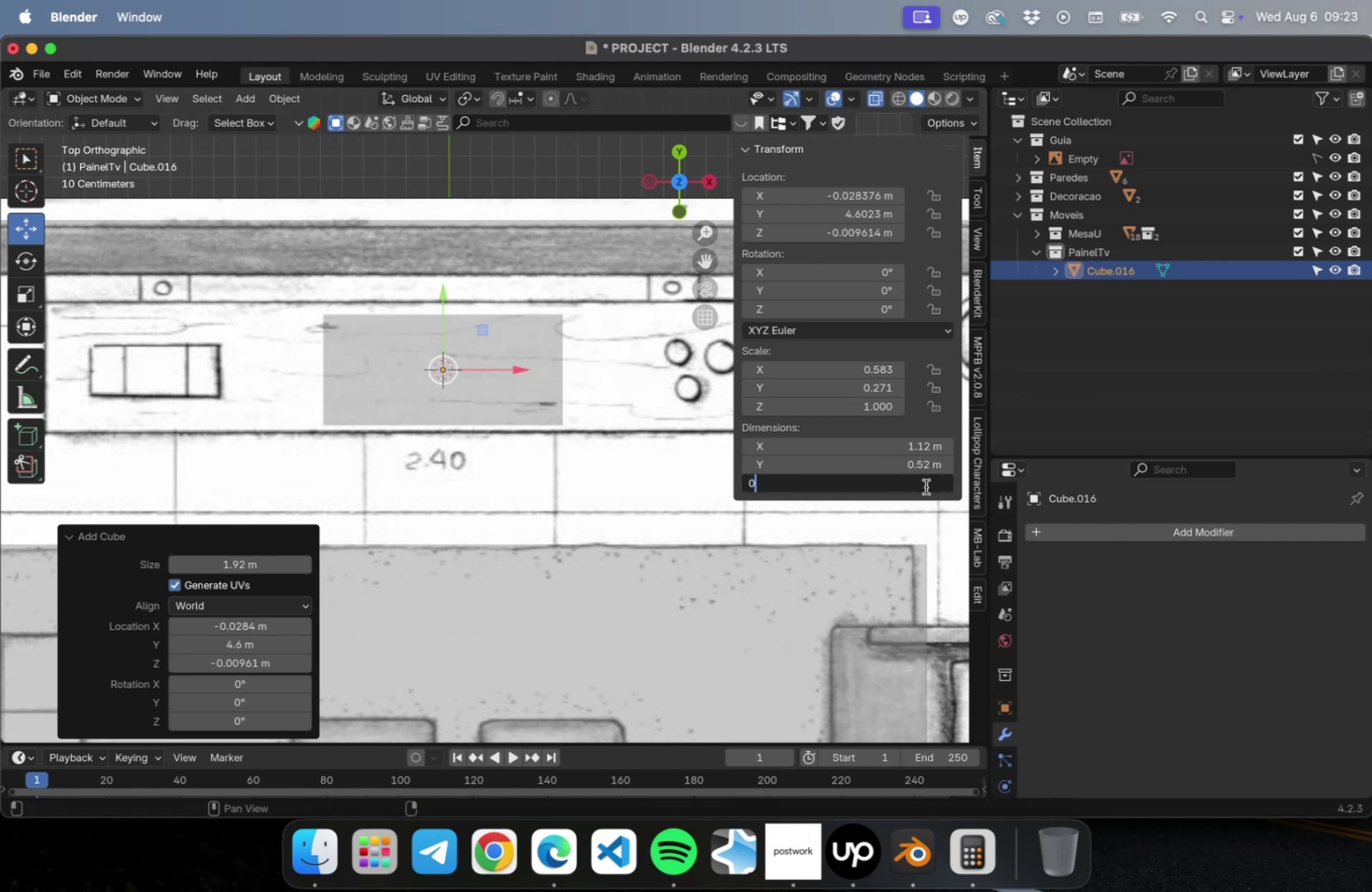 
key(Period)
 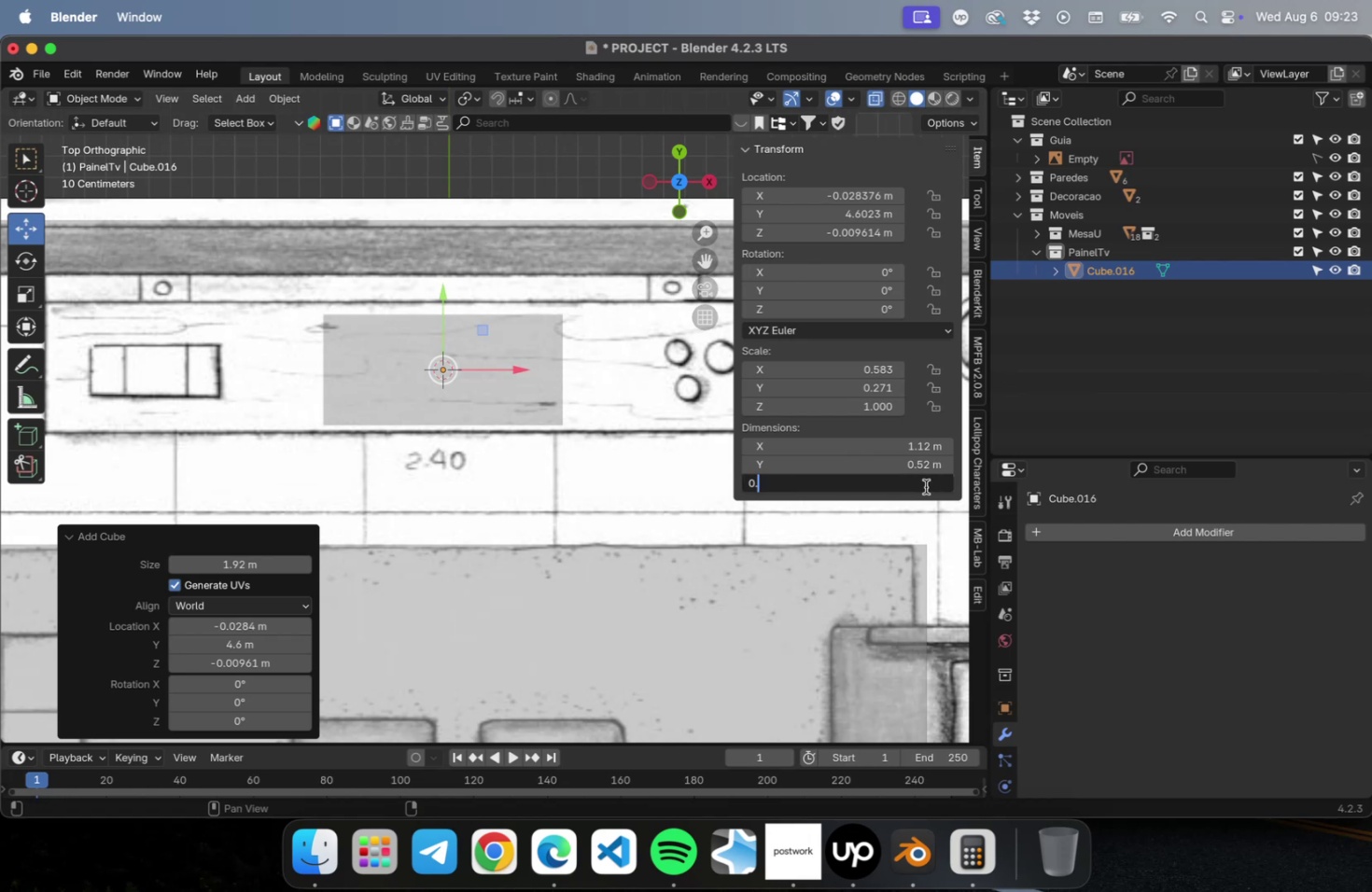 
key(4)
 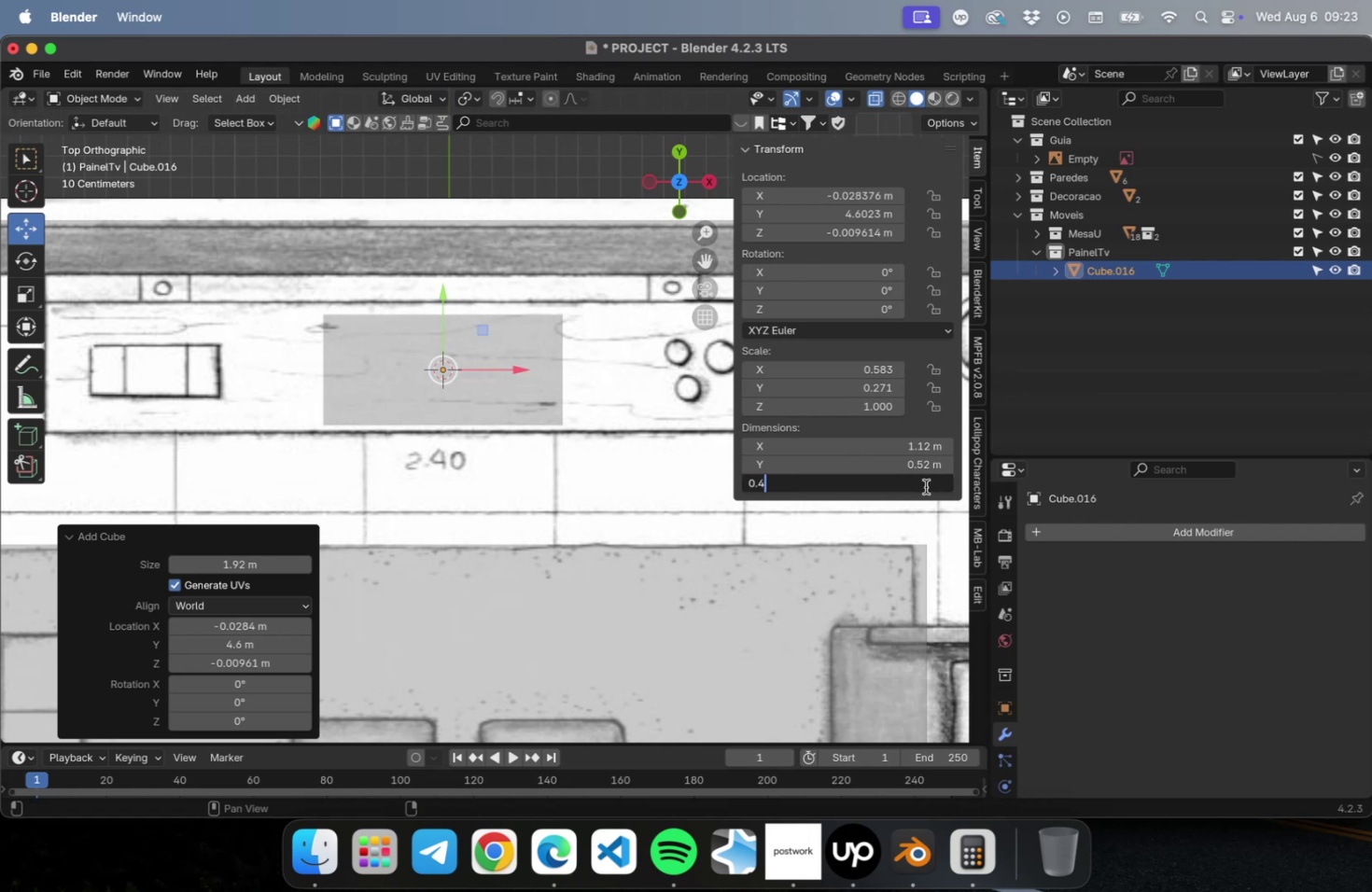 
key(Tab)
 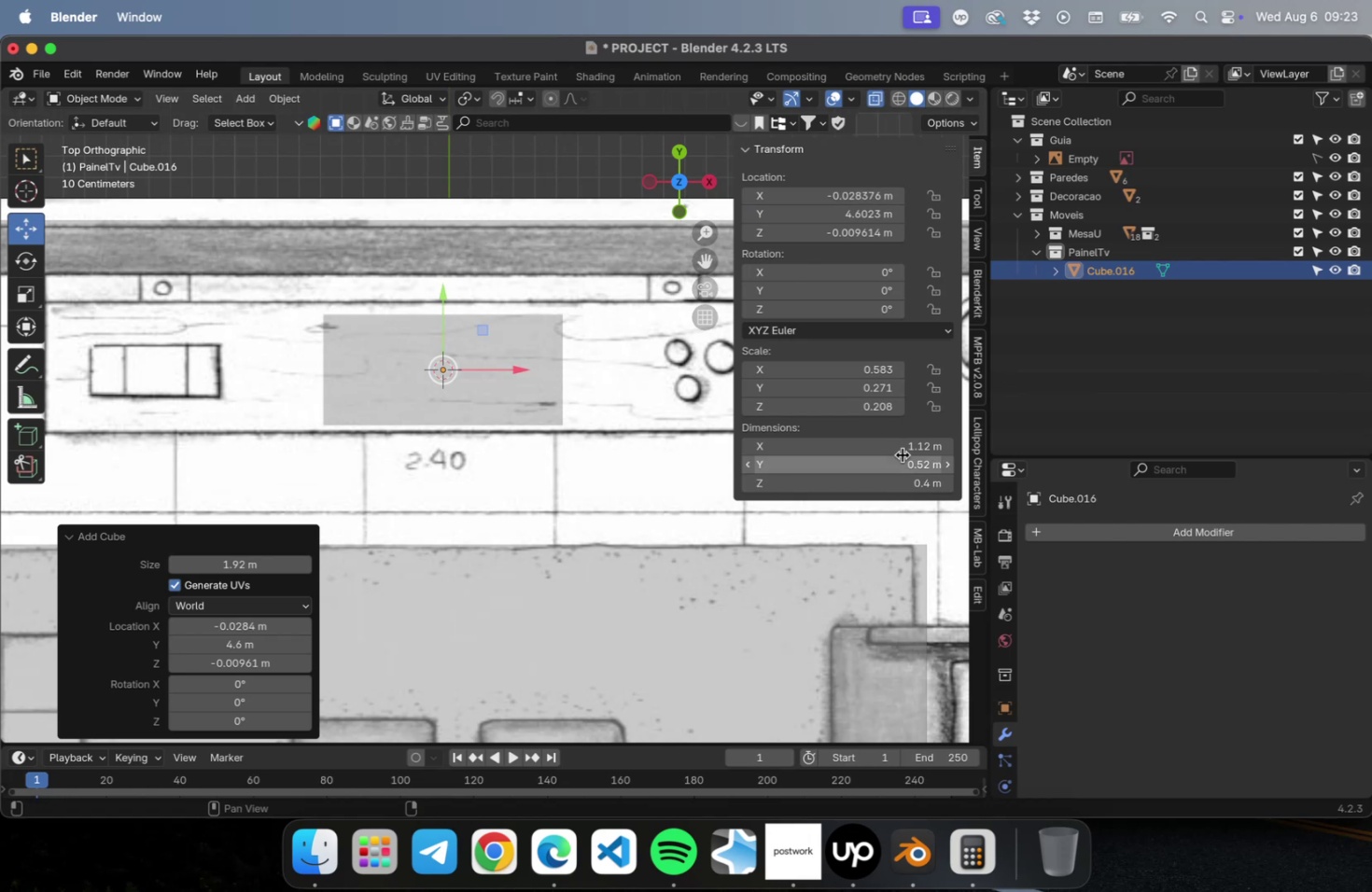 
left_click_drag(start_coordinate=[893, 445], to_coordinate=[906, 442])
 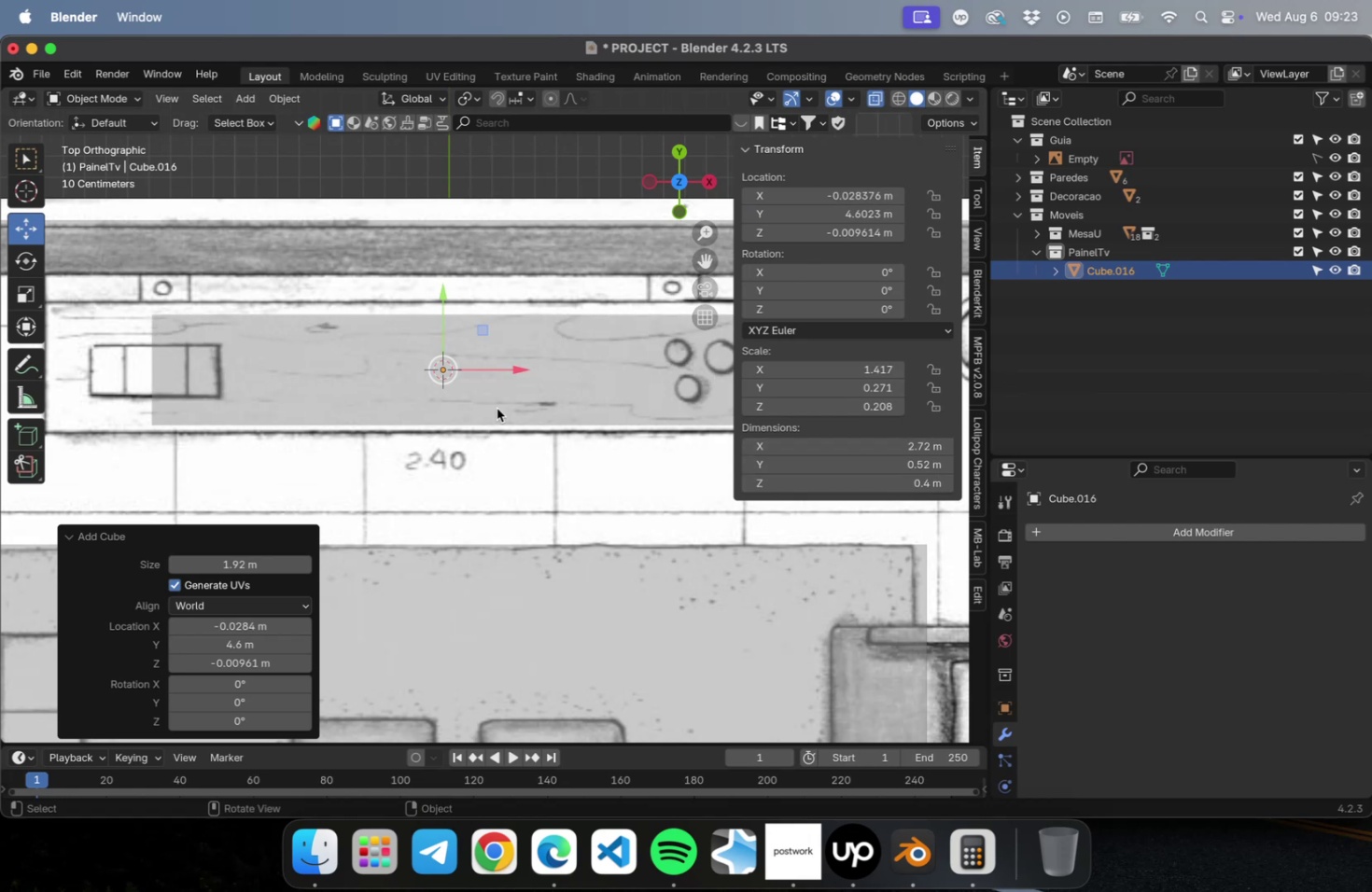 
scroll: coordinate [481, 404], scroll_direction: down, amount: 4.0
 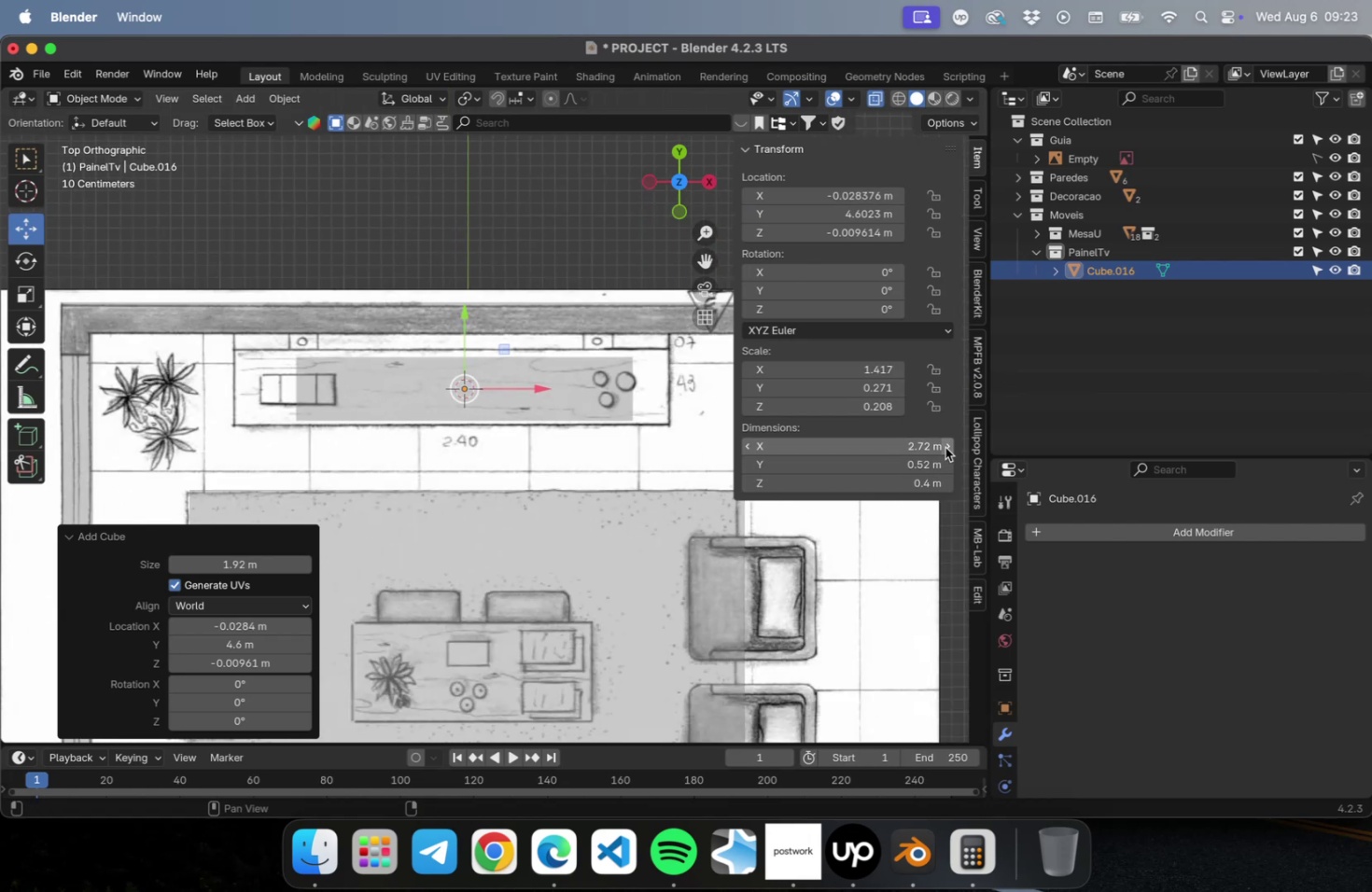 
double_click([945, 447])
 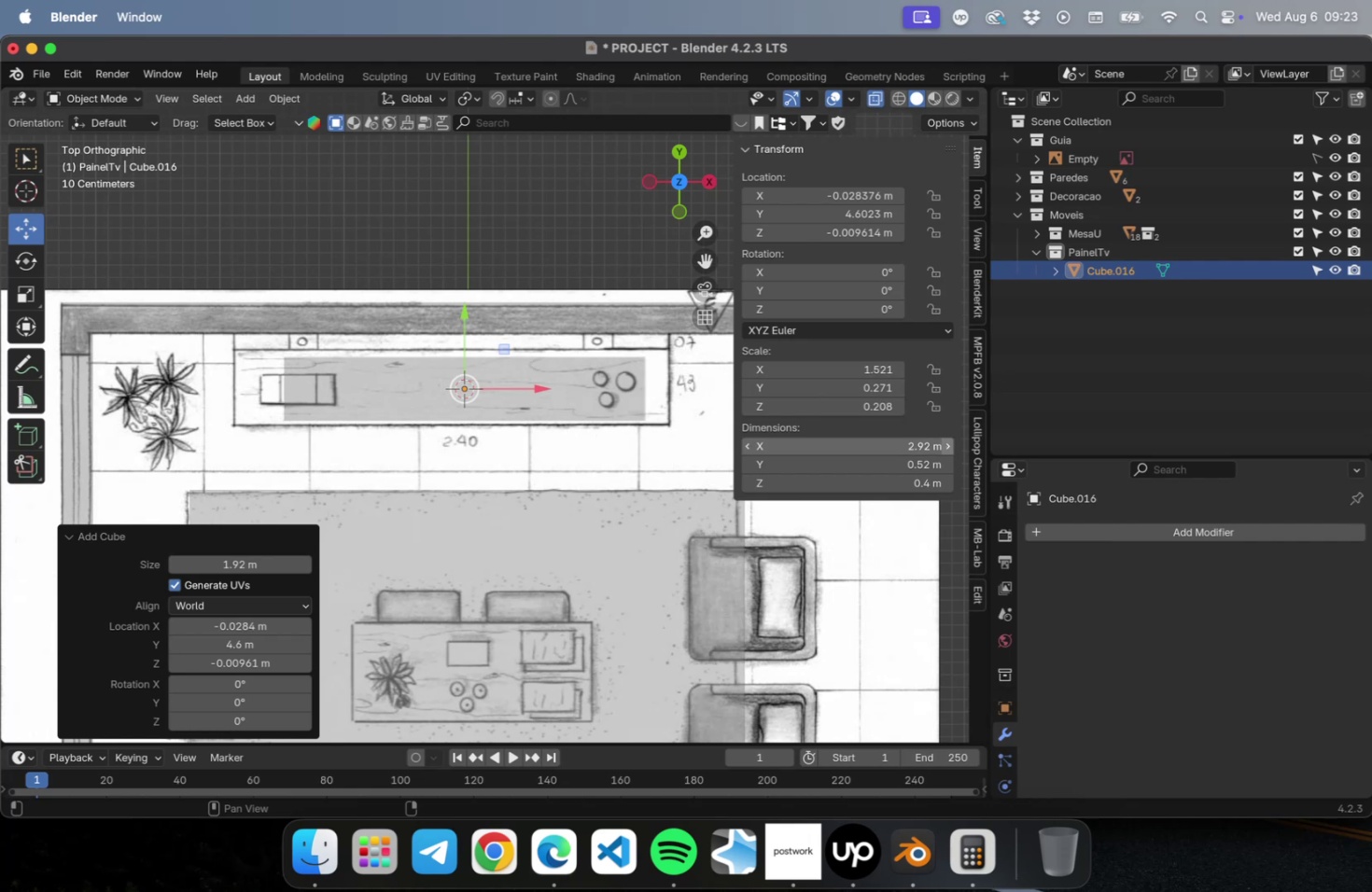 
triple_click([945, 447])
 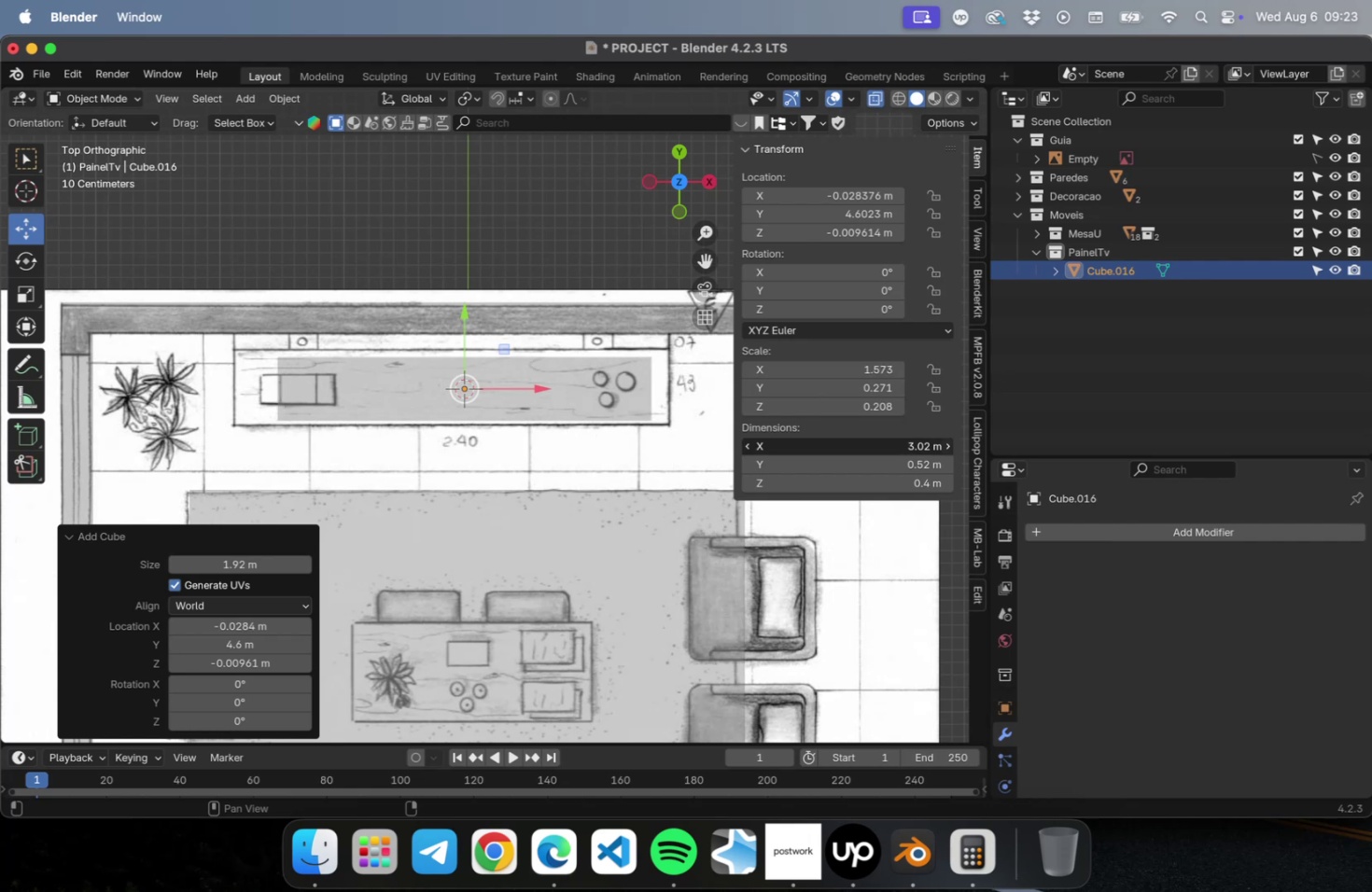 
triple_click([945, 447])
 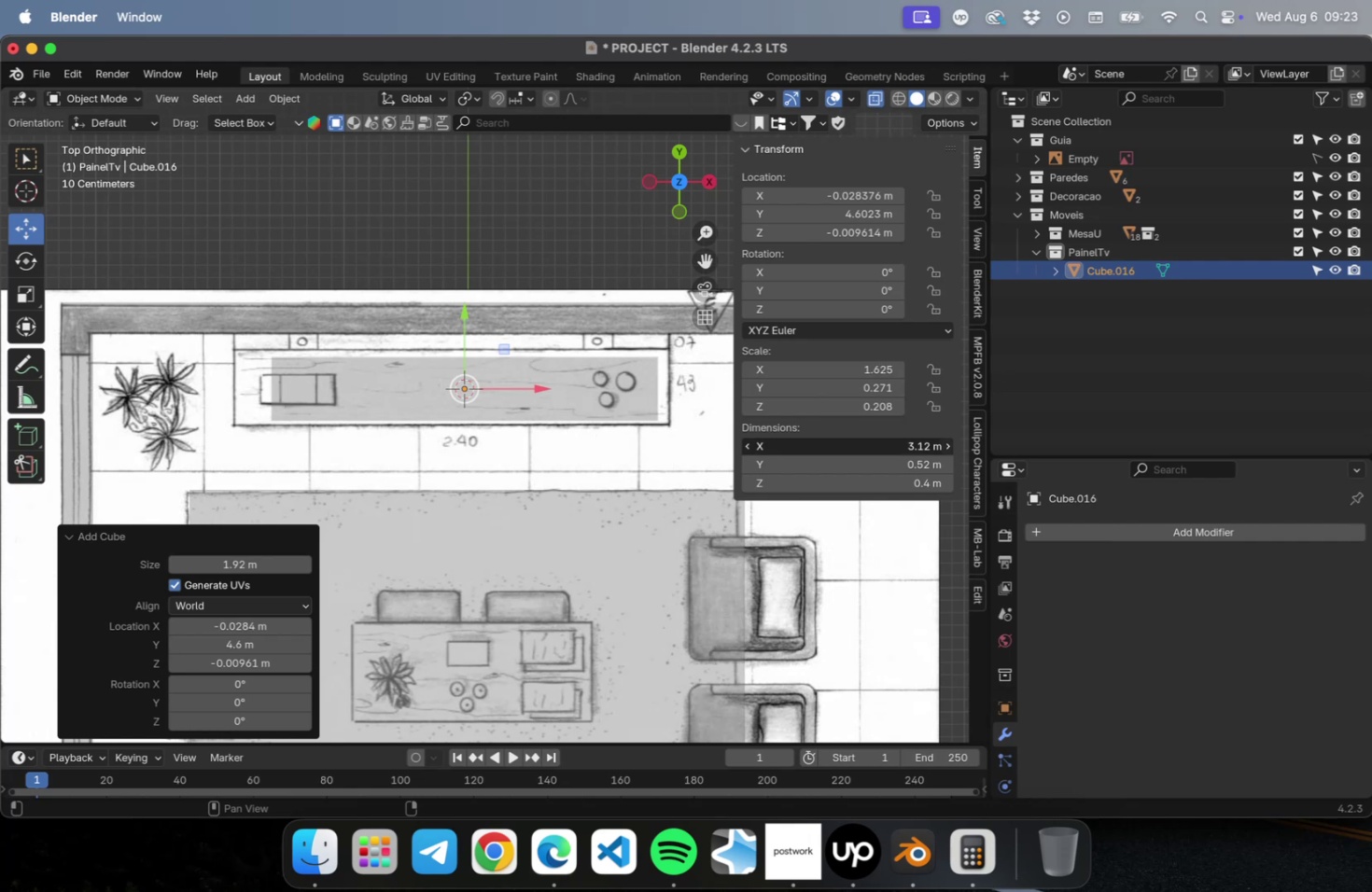 
triple_click([945, 447])
 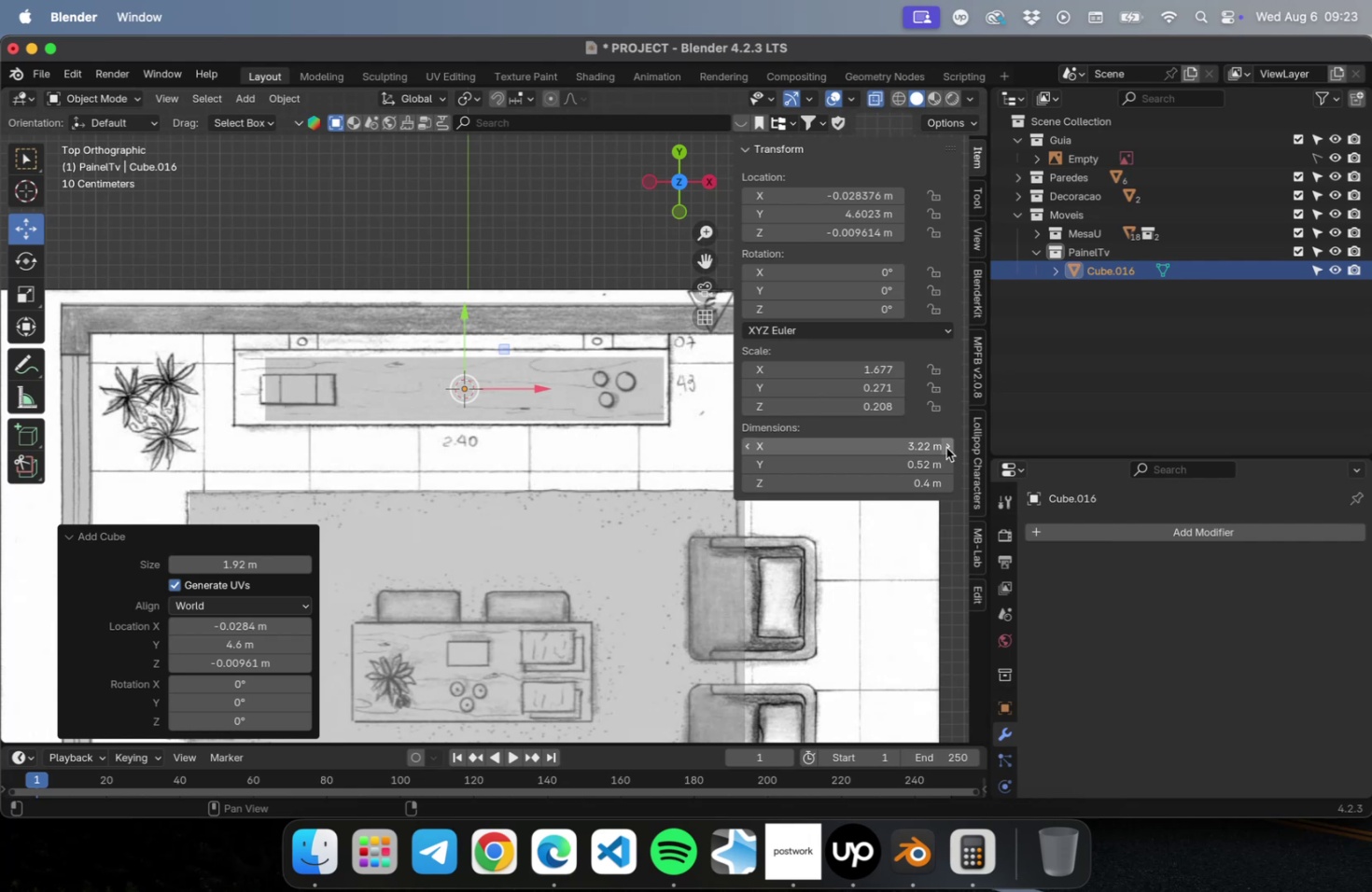 
triple_click([945, 447])
 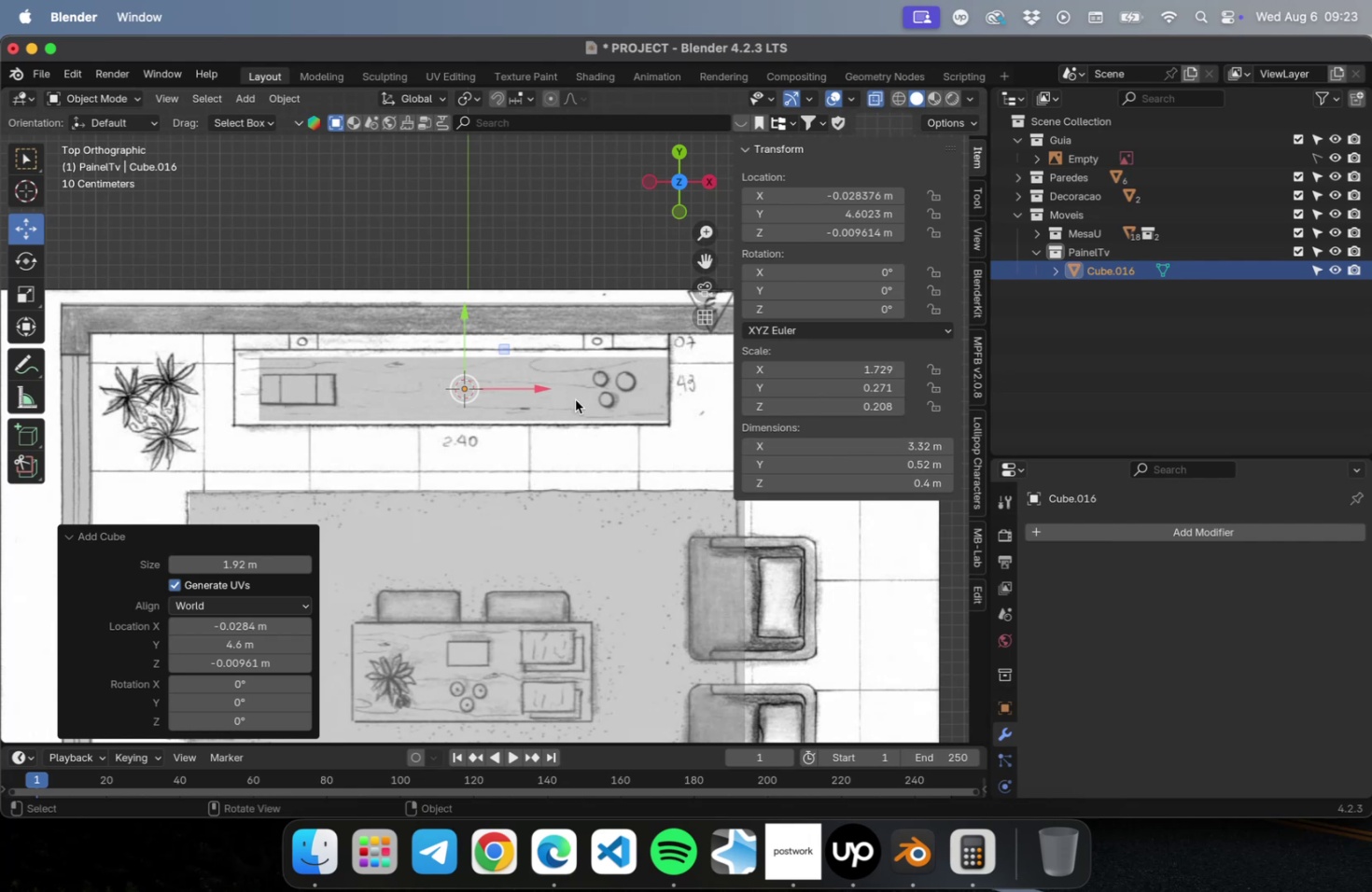 
left_click_drag(start_coordinate=[542, 388], to_coordinate=[525, 395])
 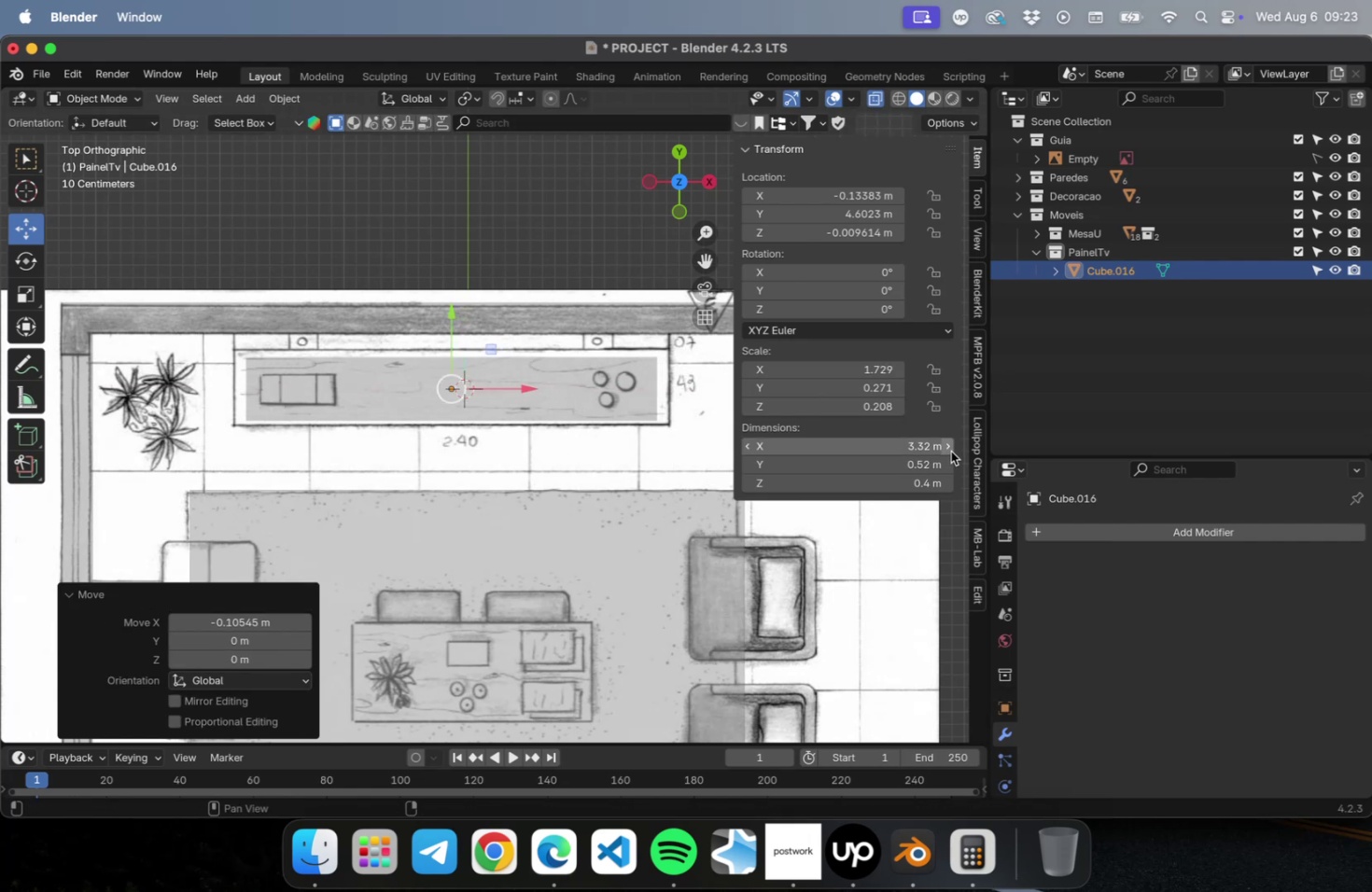 
left_click([950, 451])
 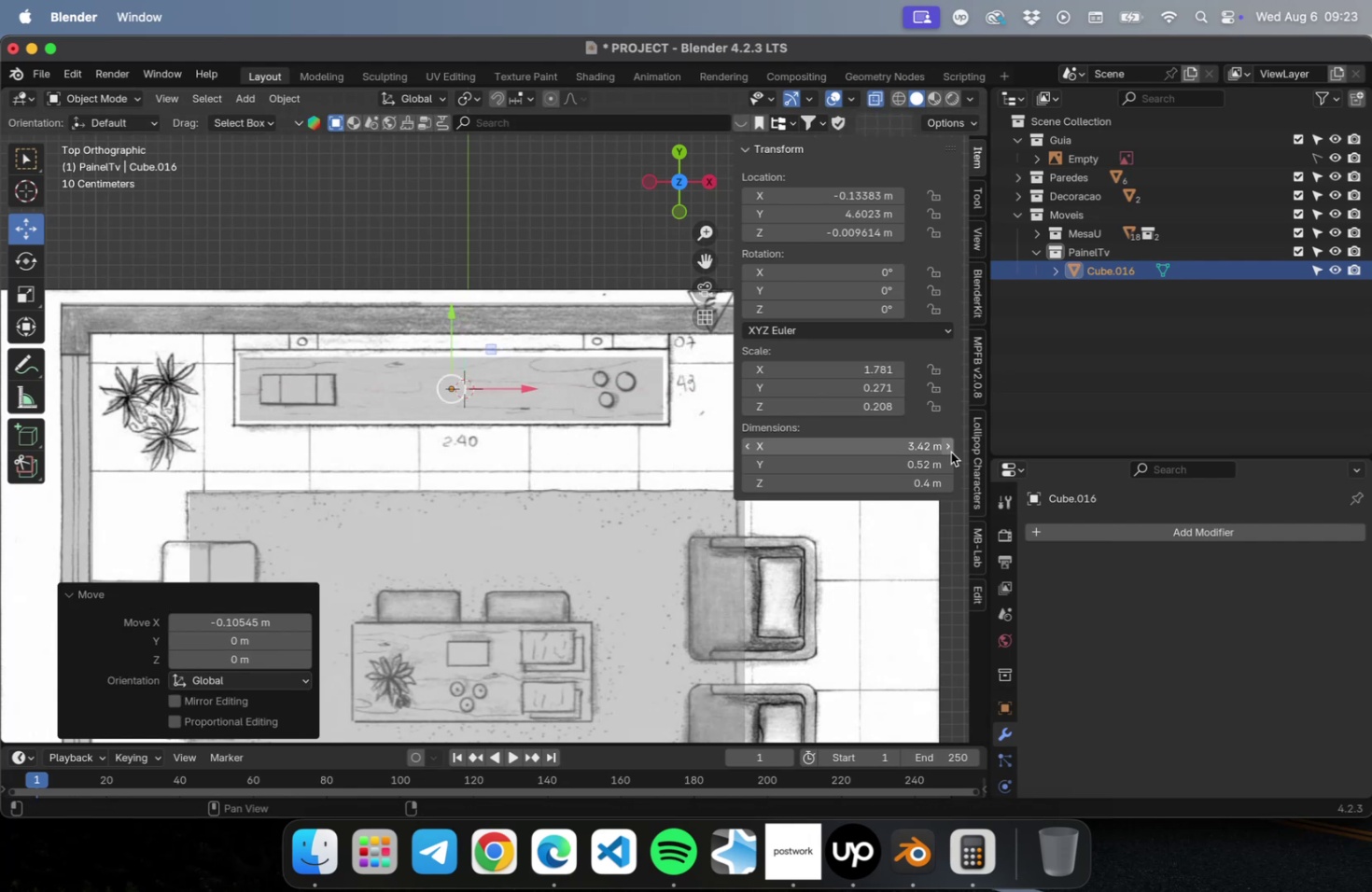 
left_click([950, 452])
 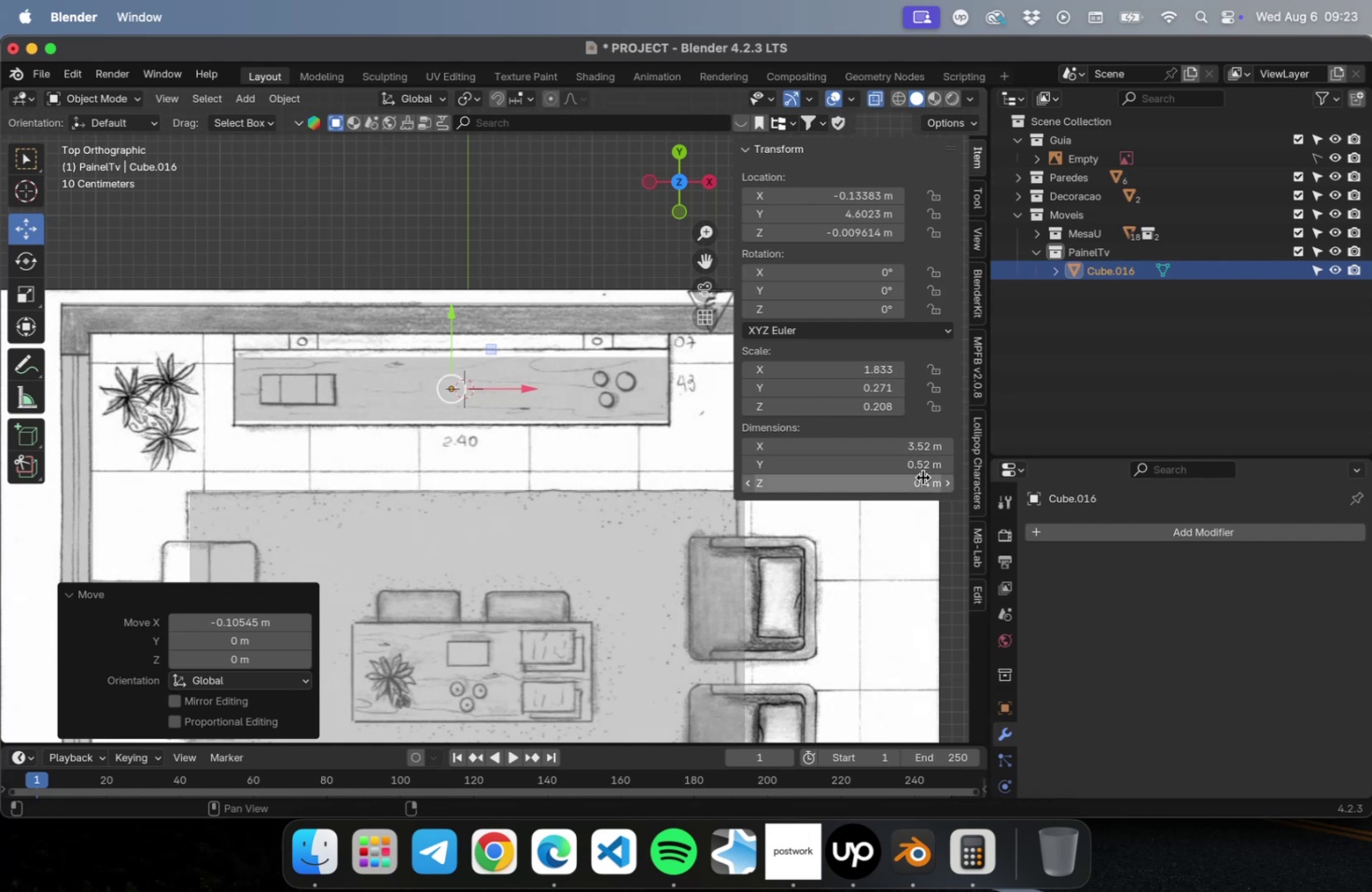 
wait(5.21)
 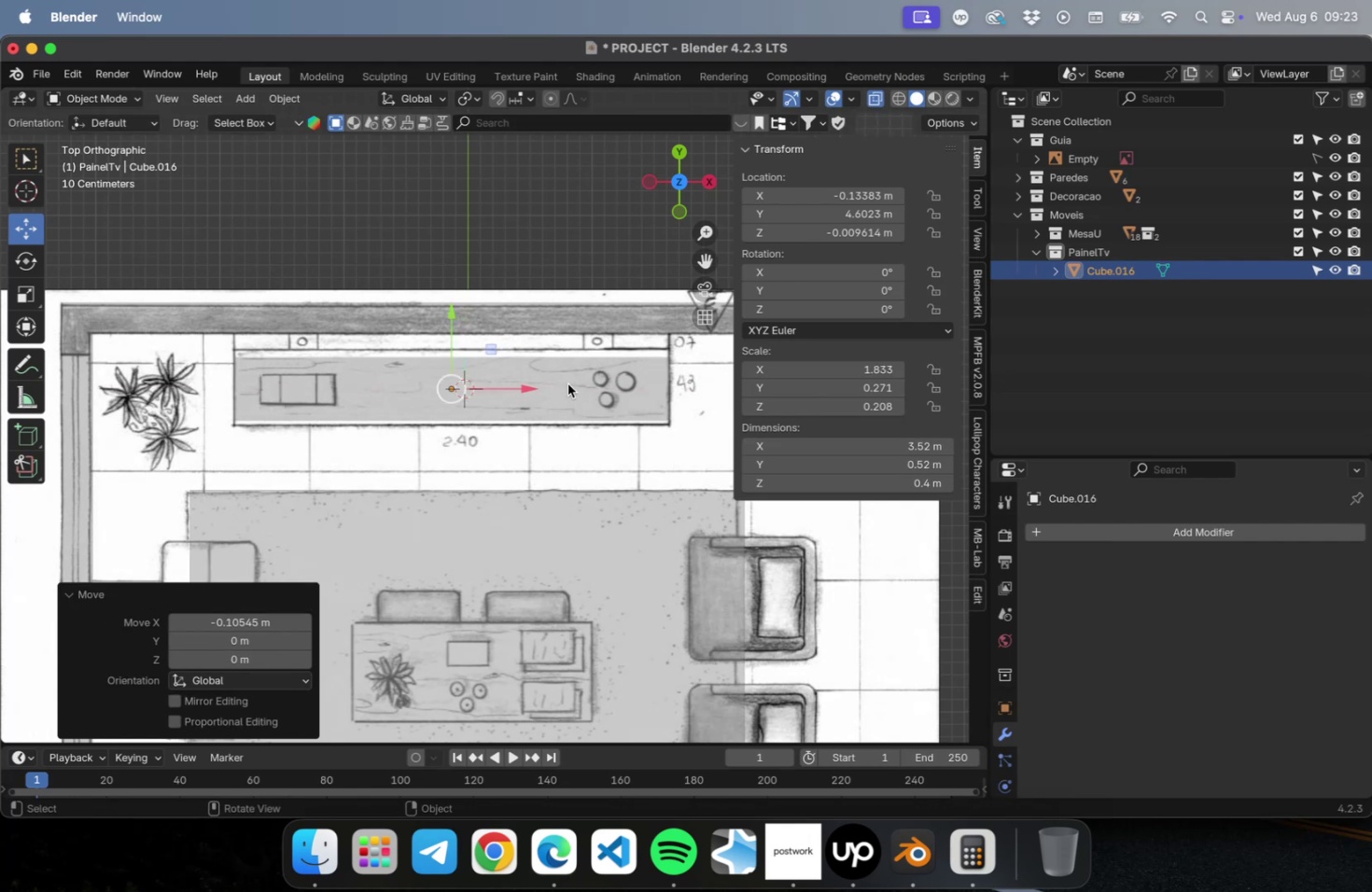 
left_click([948, 485])
 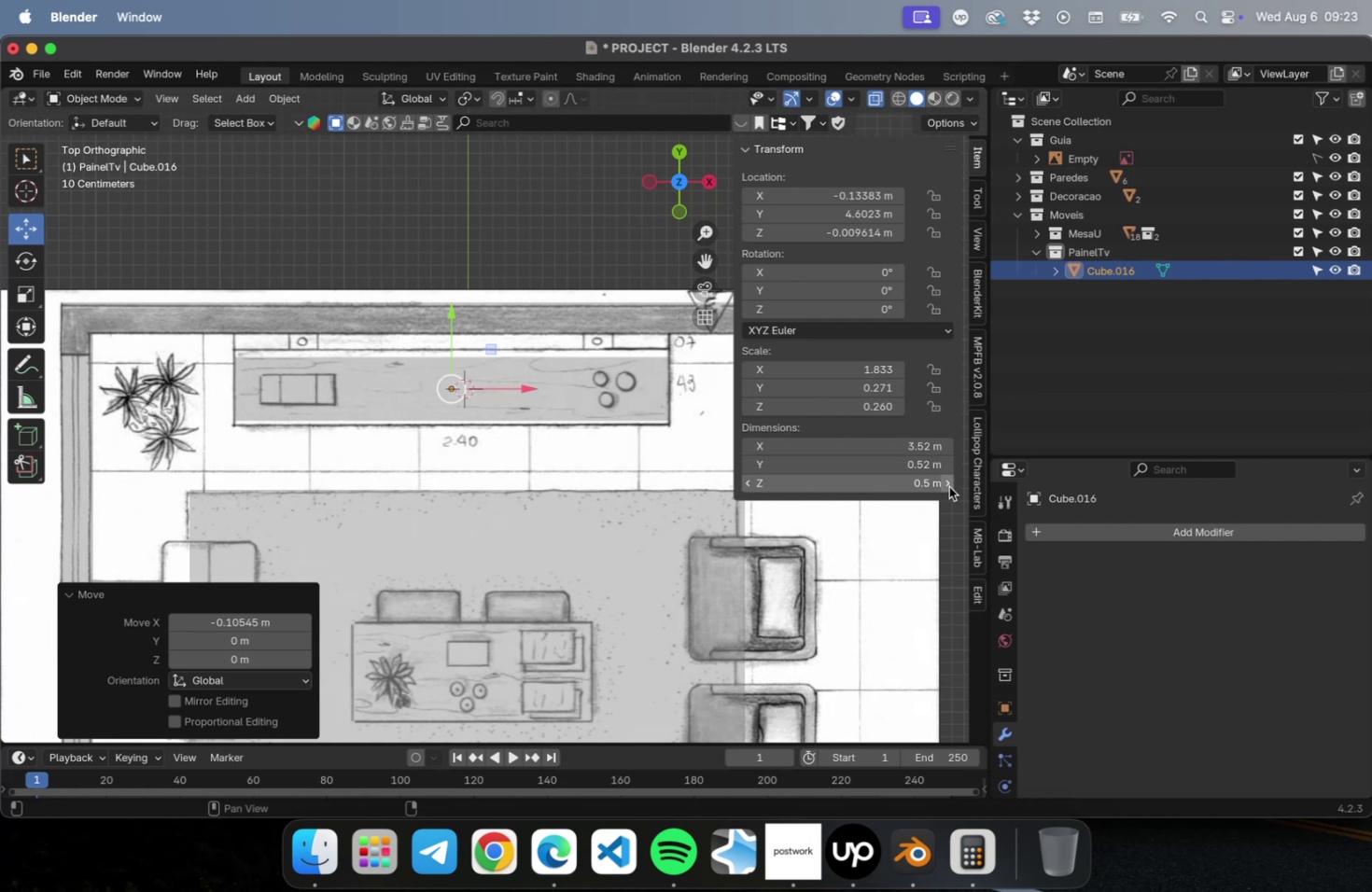 
key(Meta+CommandLeft)
 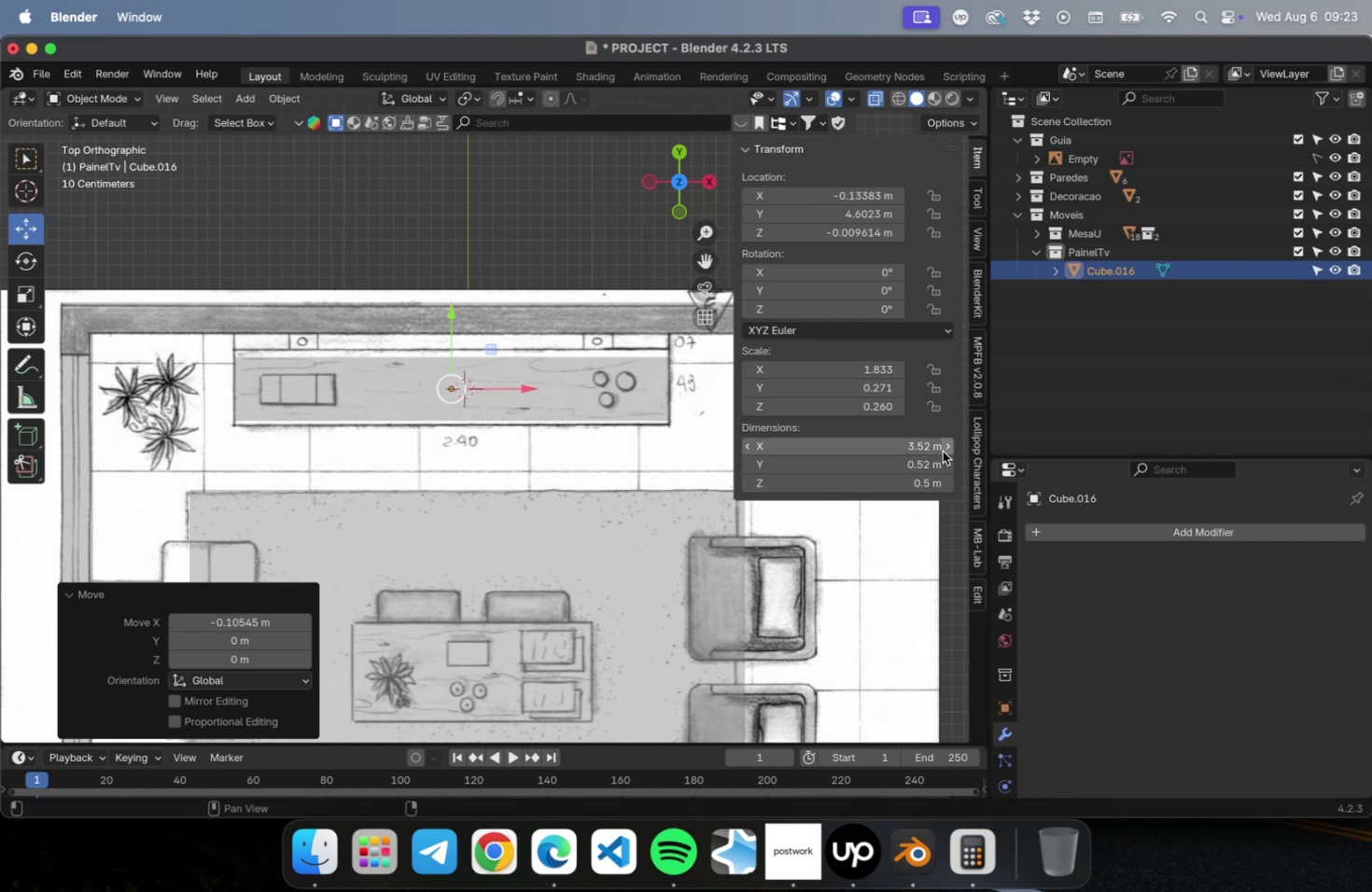 
left_click([946, 460])
 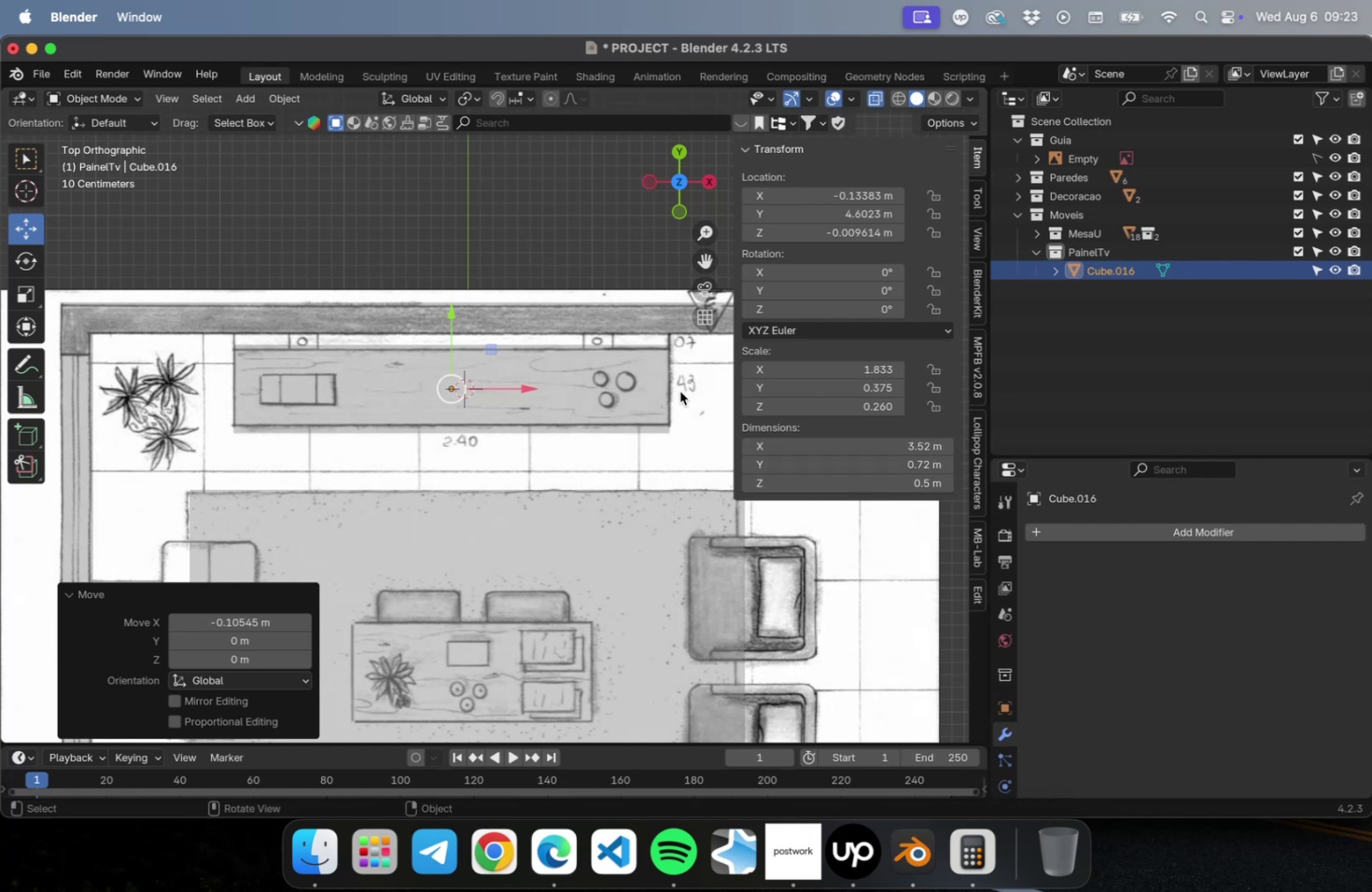 
left_click_drag(start_coordinate=[452, 322], to_coordinate=[454, 308])
 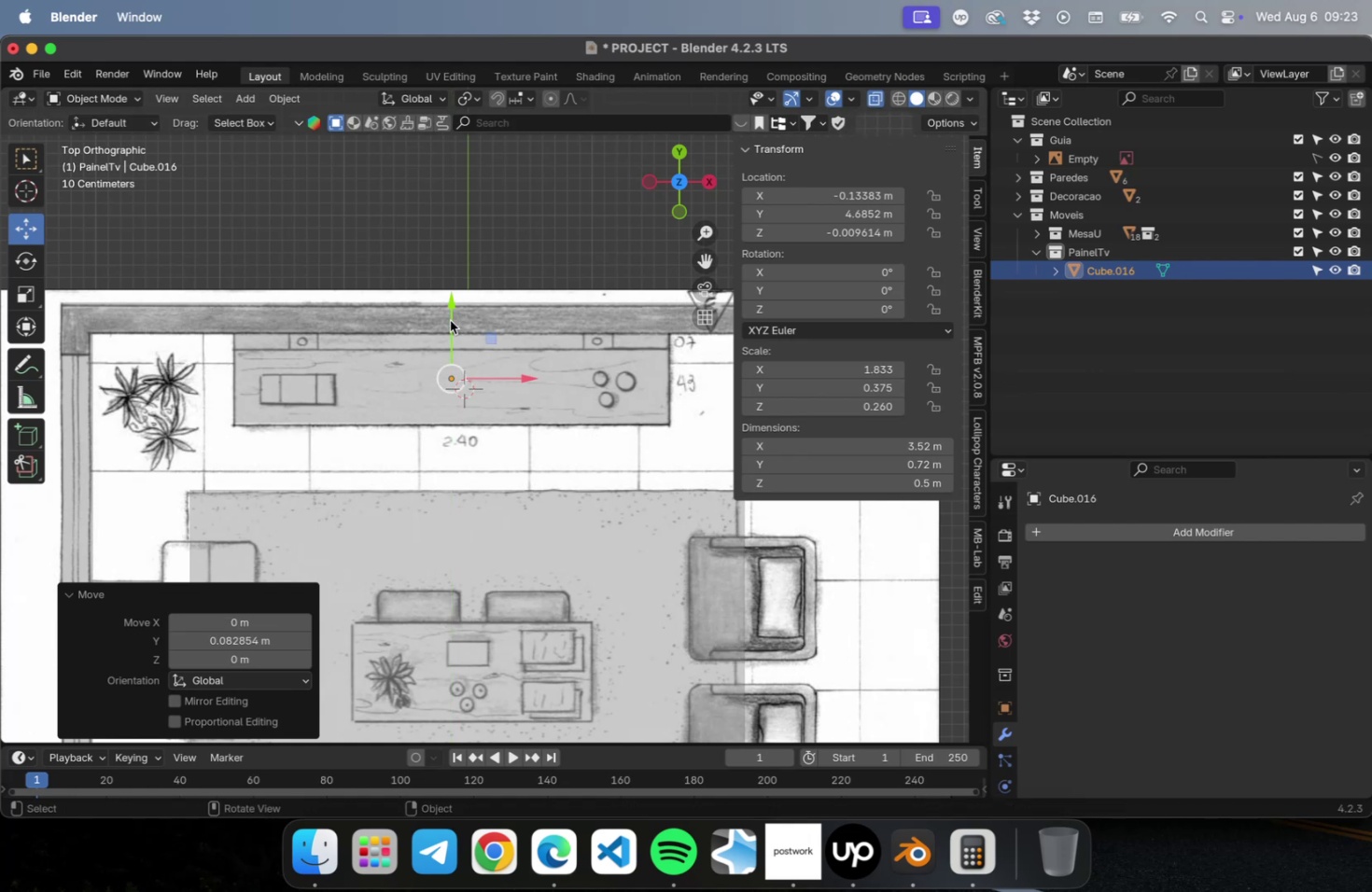 
scroll: coordinate [446, 376], scroll_direction: down, amount: 9.0
 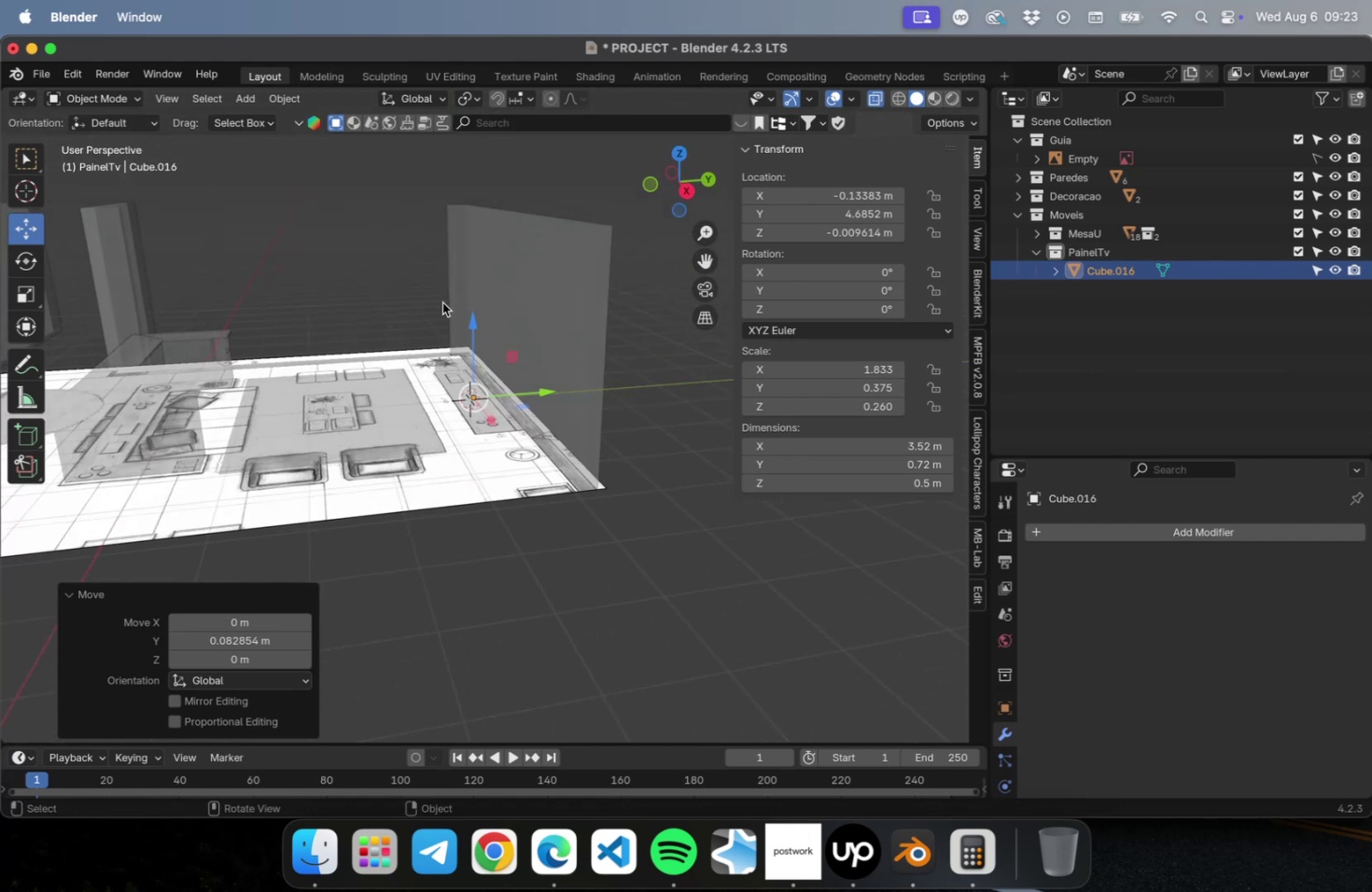 
left_click_drag(start_coordinate=[476, 322], to_coordinate=[496, 272])
 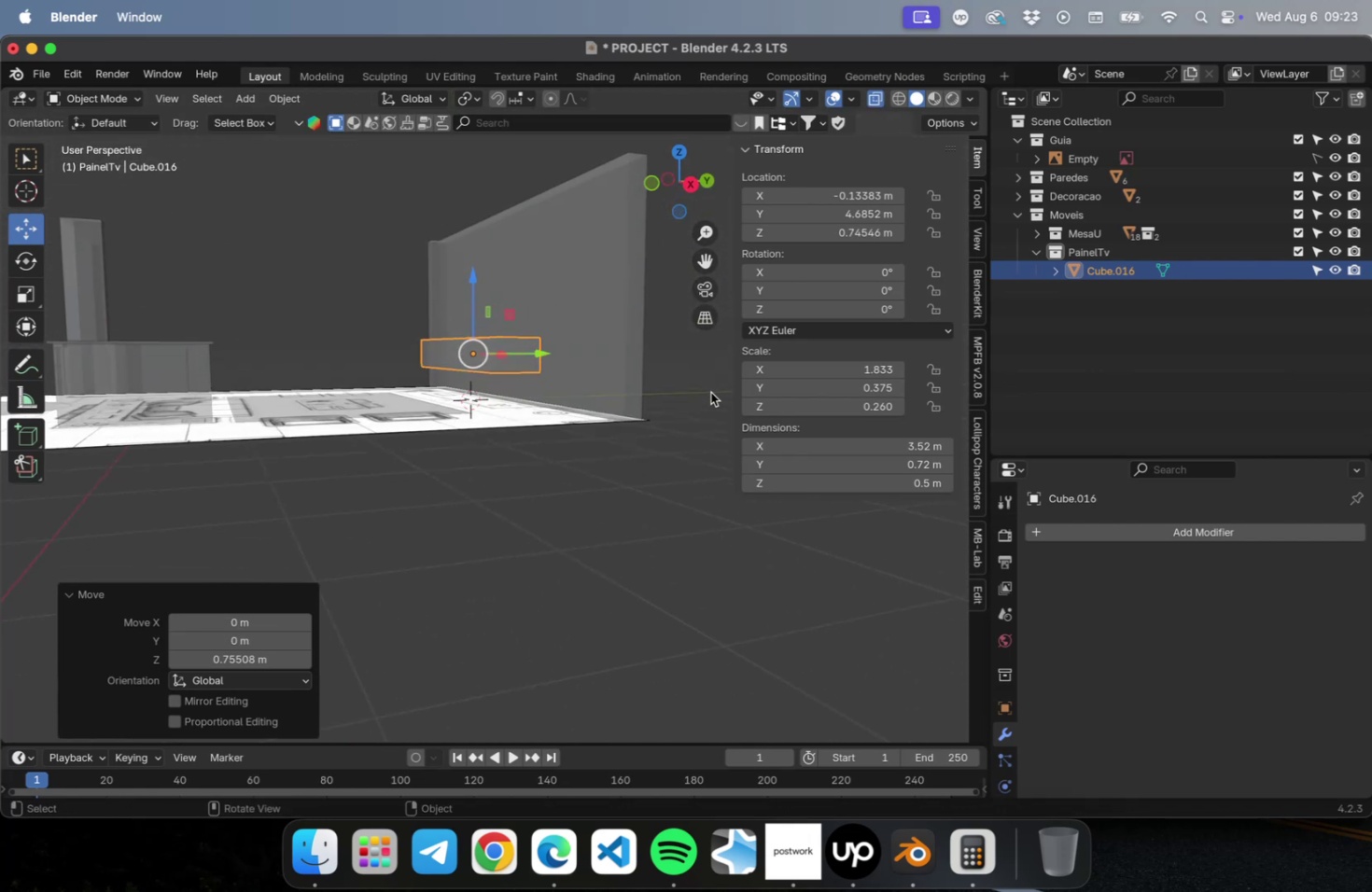 
key(Meta+CommandLeft)
 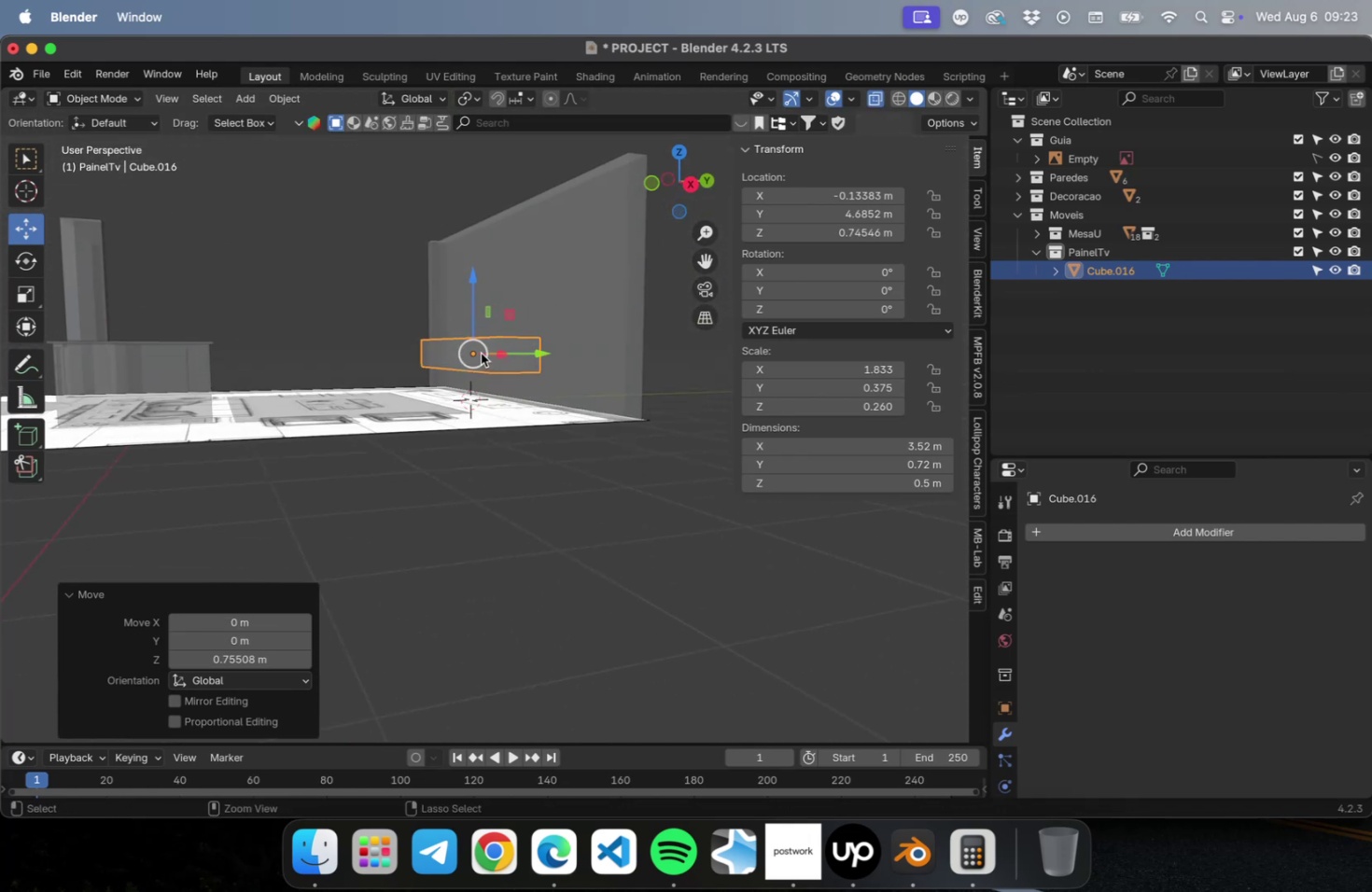 
key(Meta+S)
 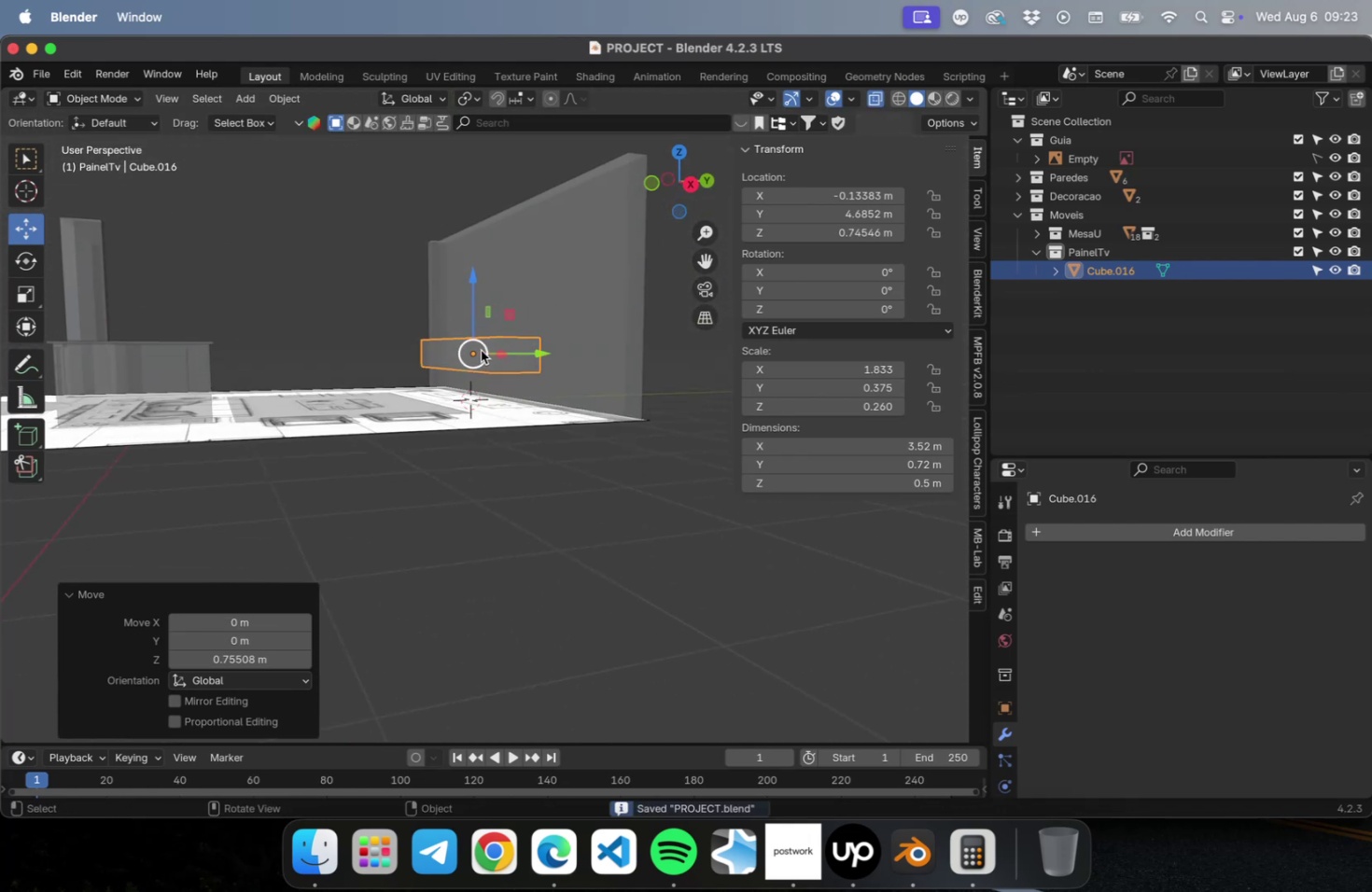 
scroll: coordinate [481, 348], scroll_direction: up, amount: 9.0
 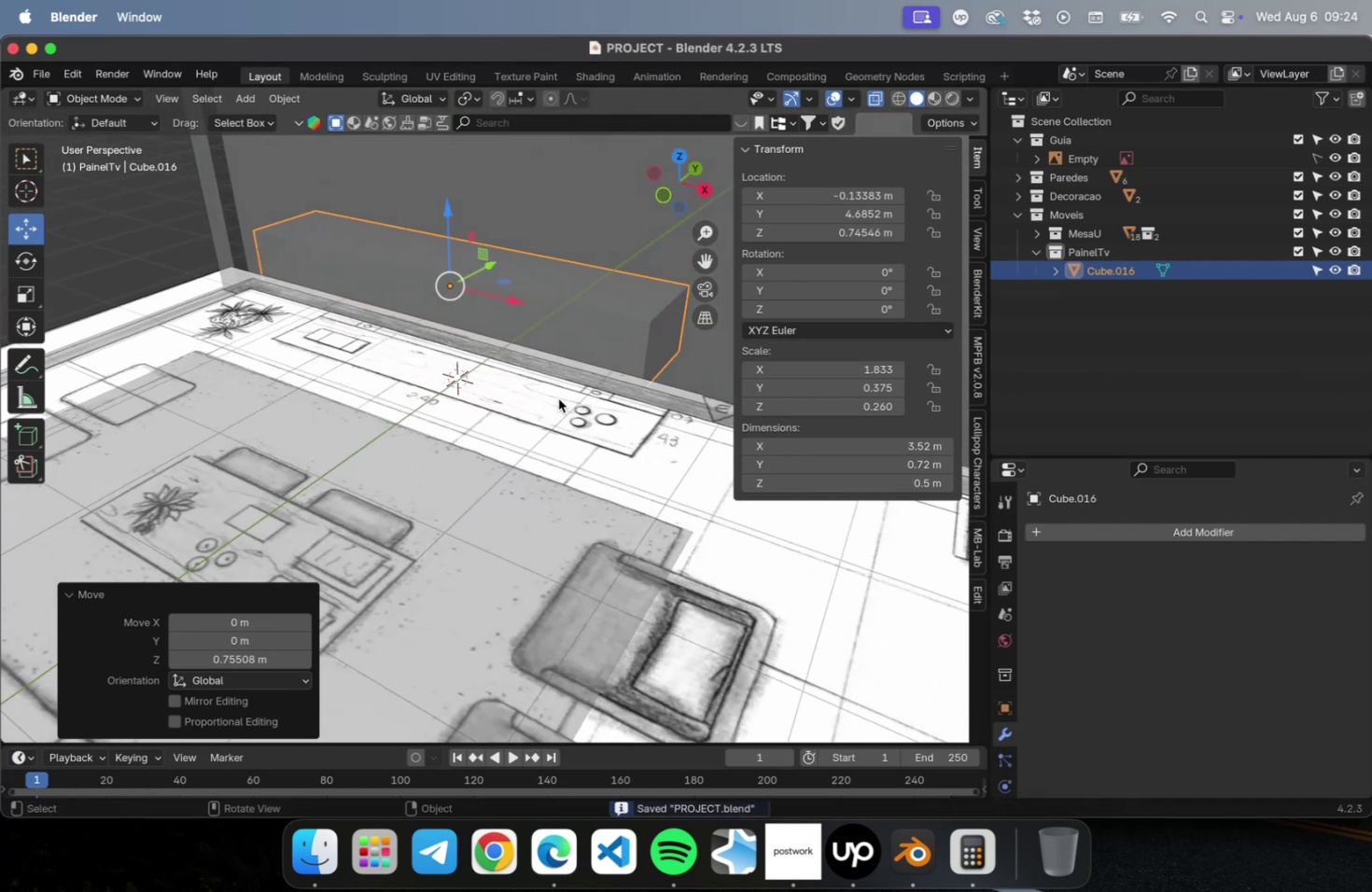 
key(NumLock)
 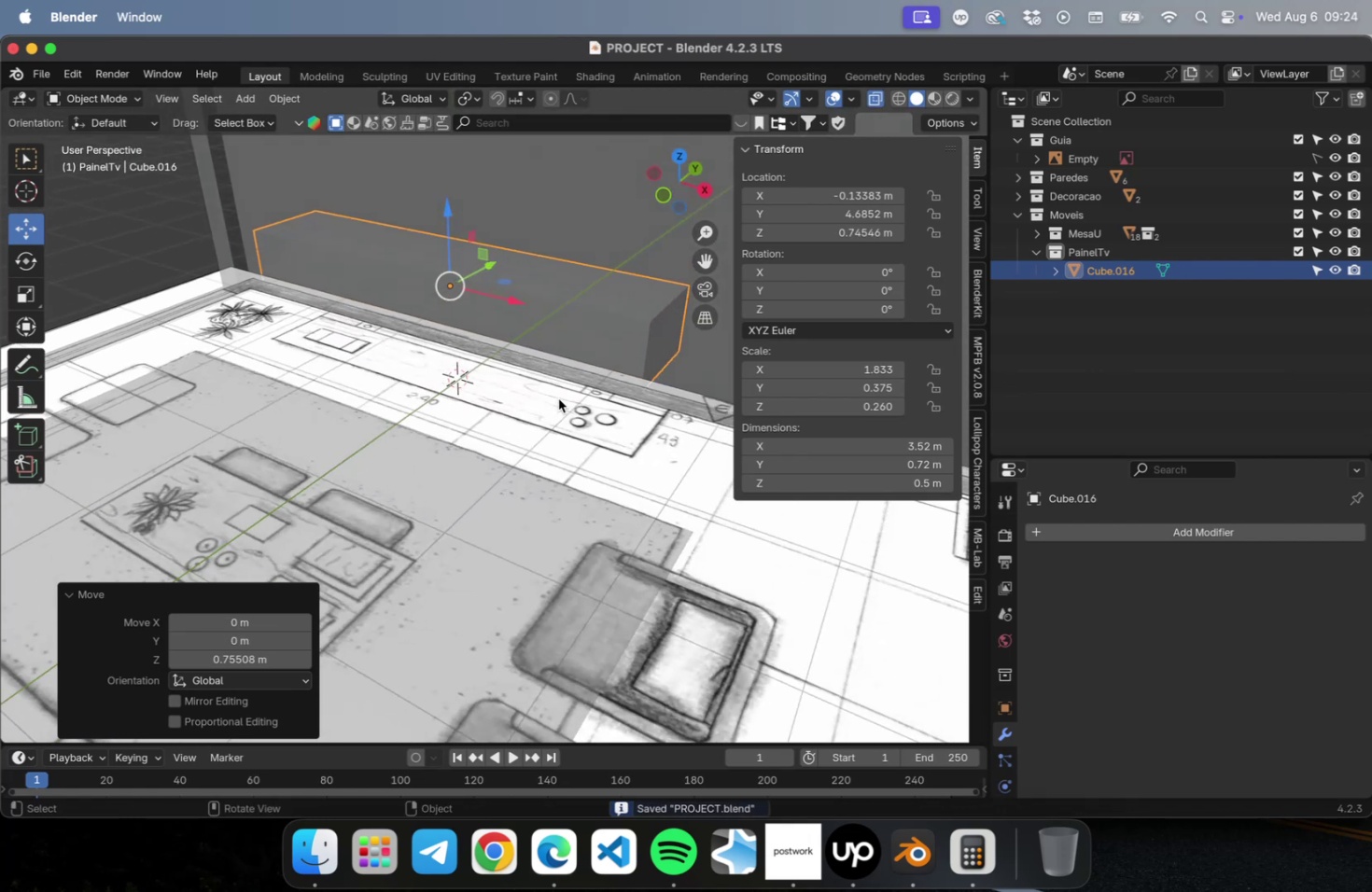 
key(Numpad7)
 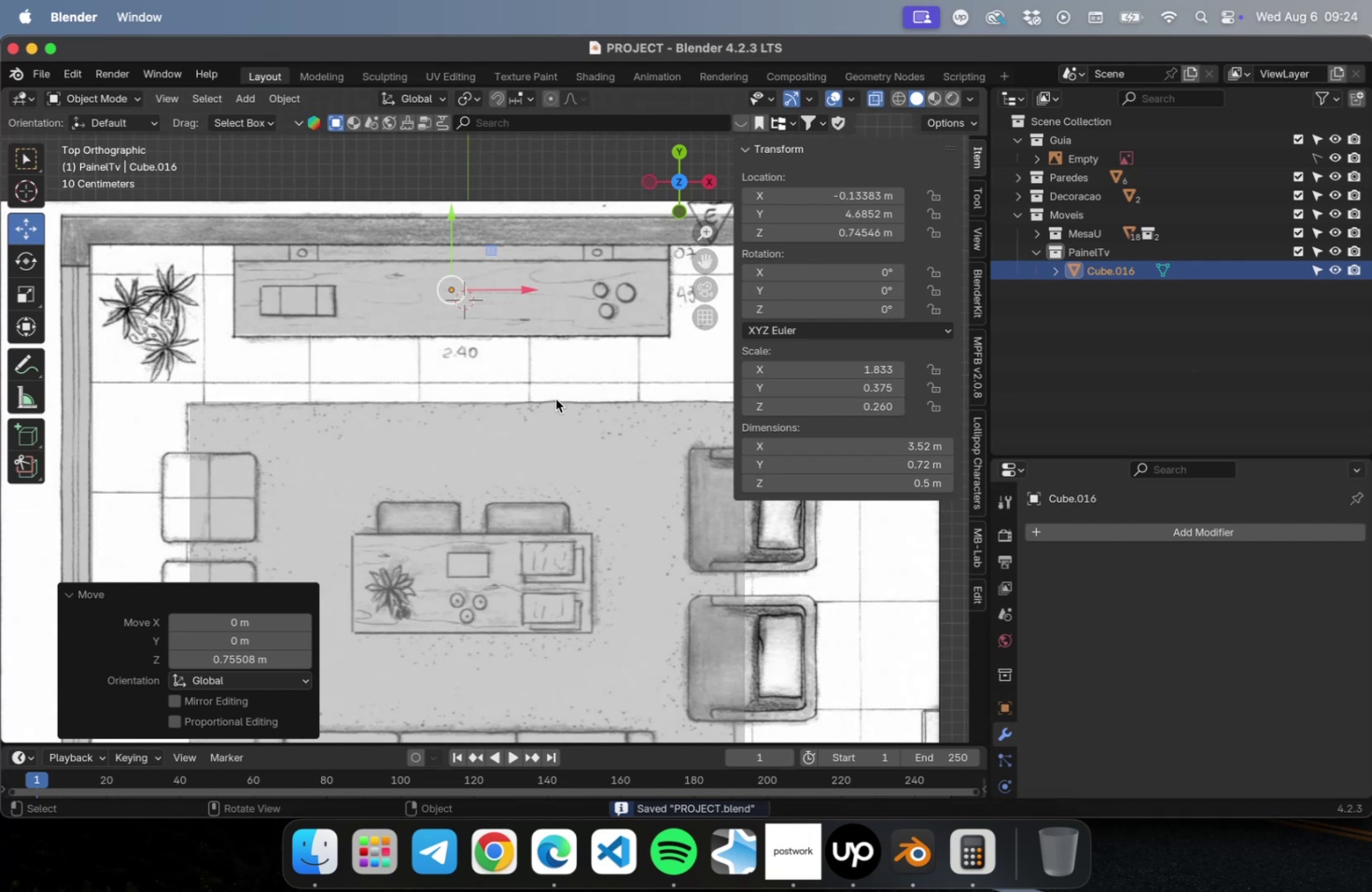 
key(Meta+S)
 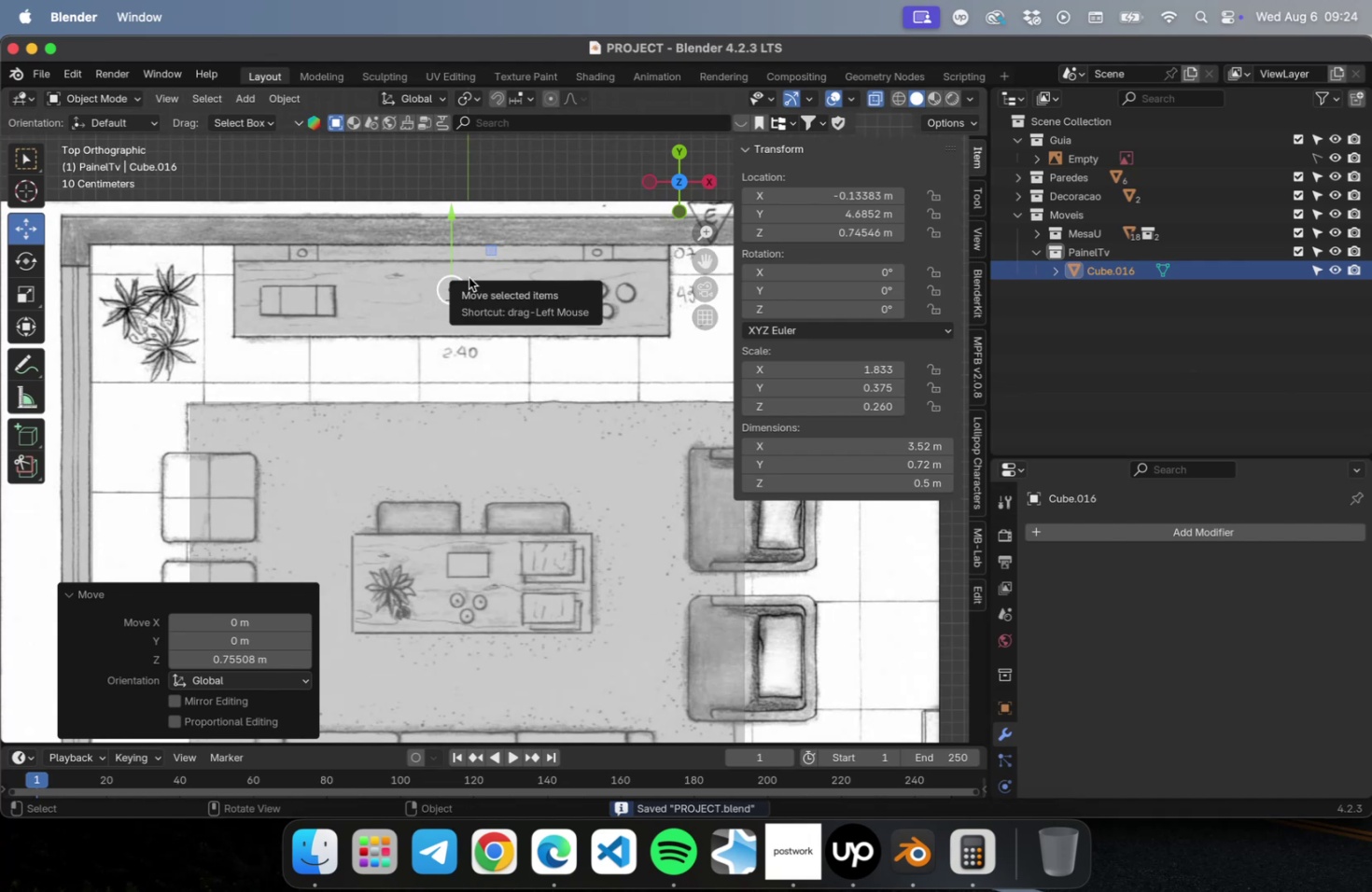 
hold_key(key=ShiftLeft, duration=0.52)
 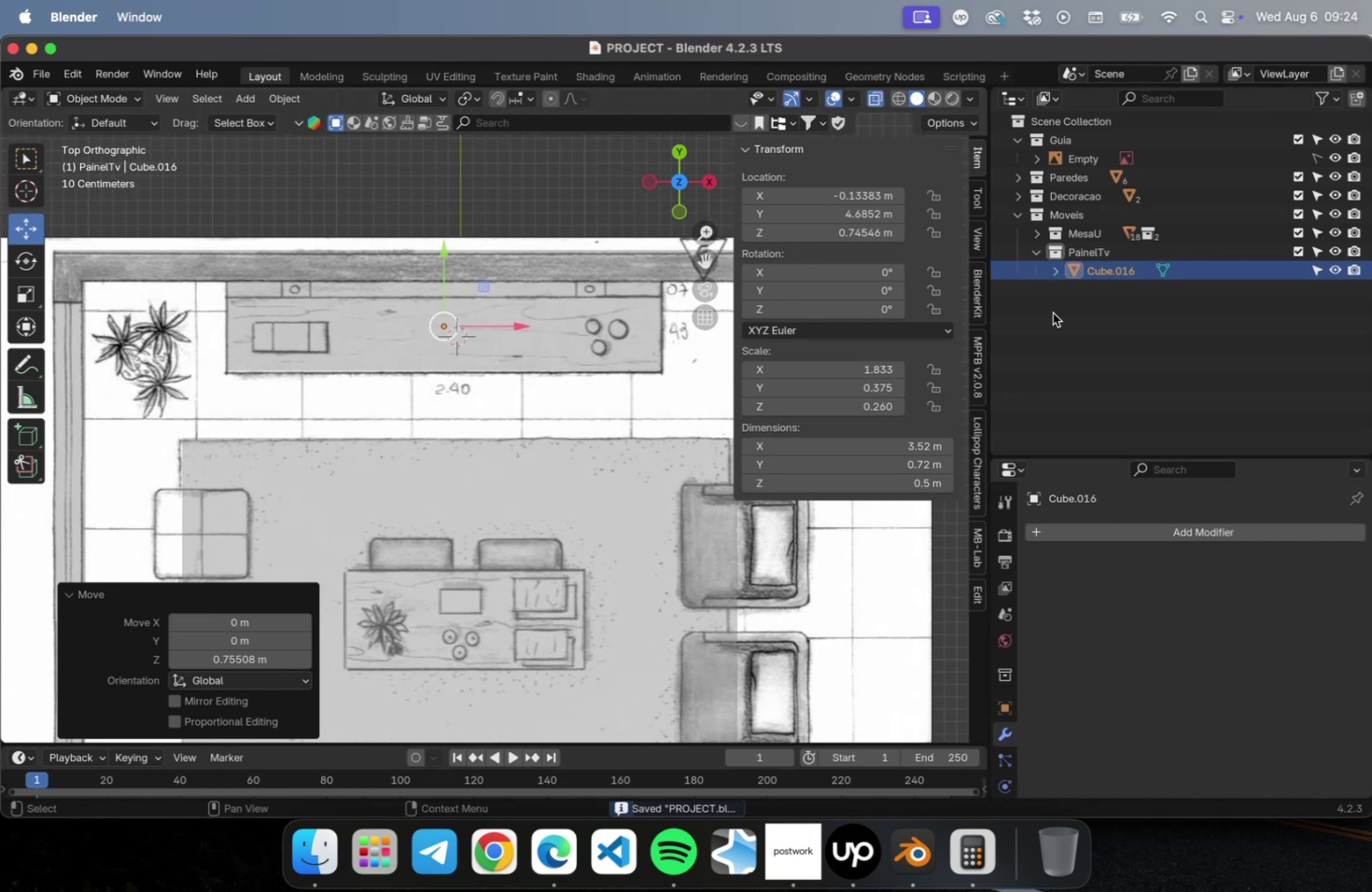 
double_click([1103, 274])
 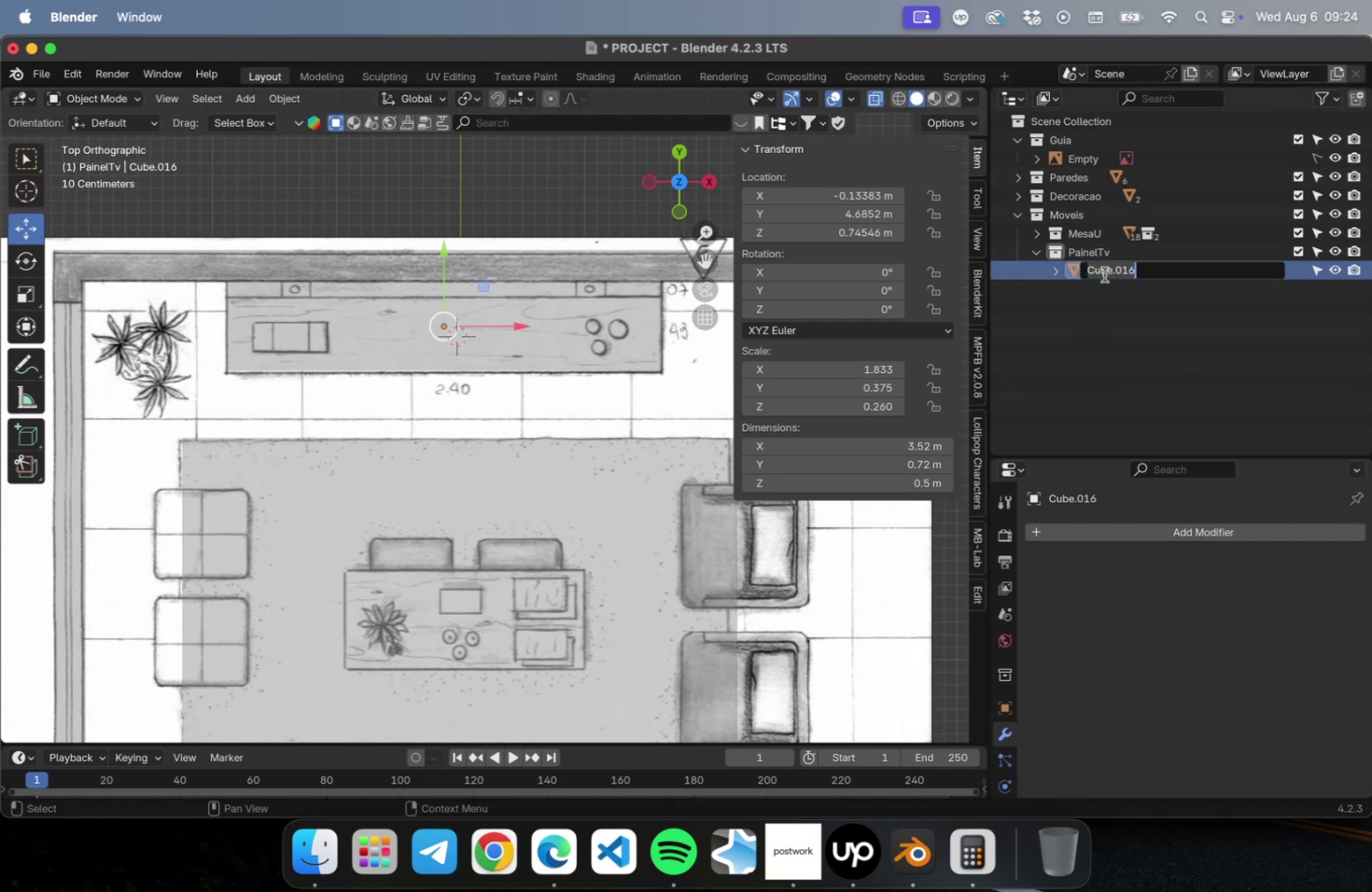 
type(Base)
 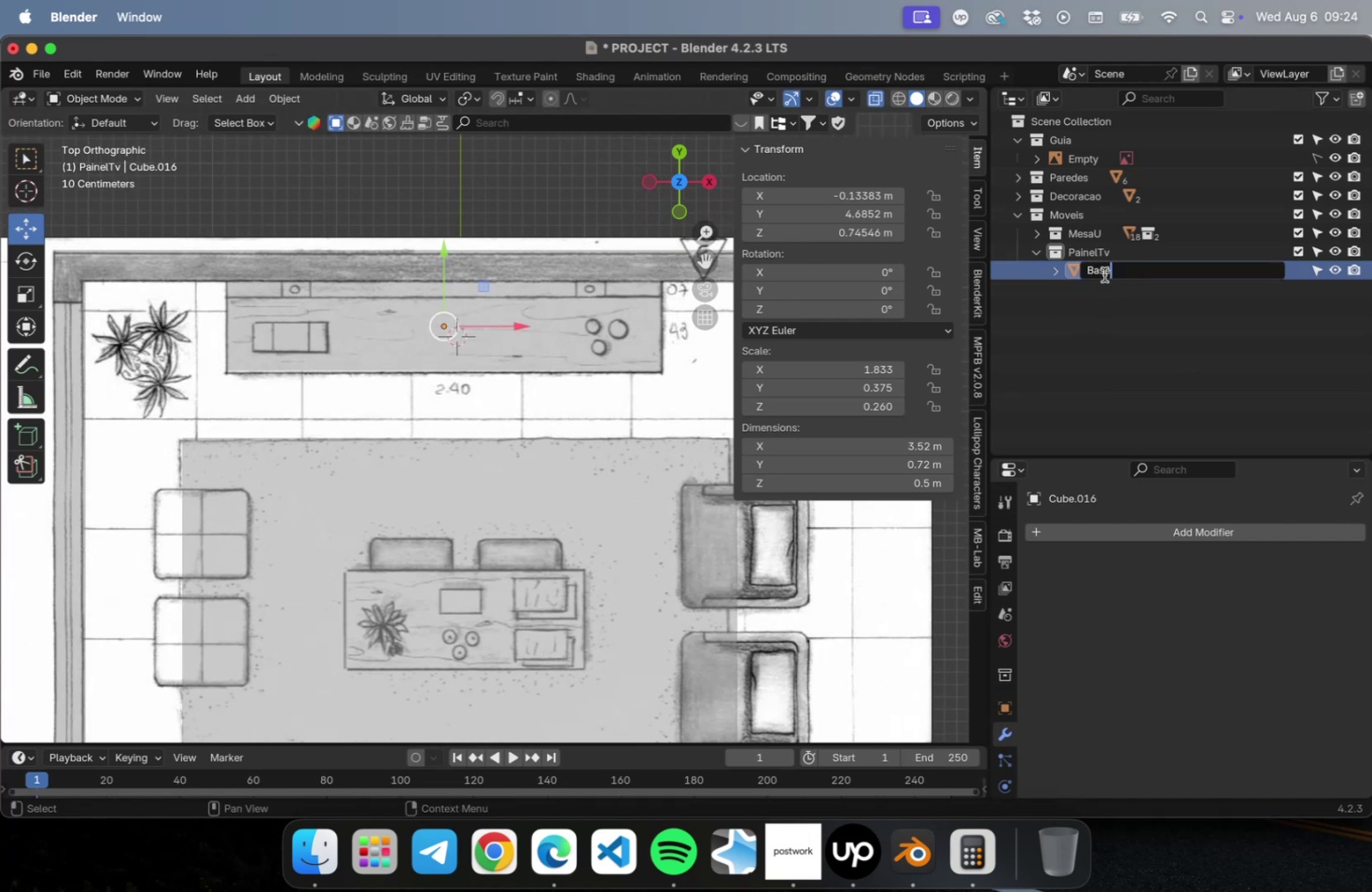 
key(Enter)
 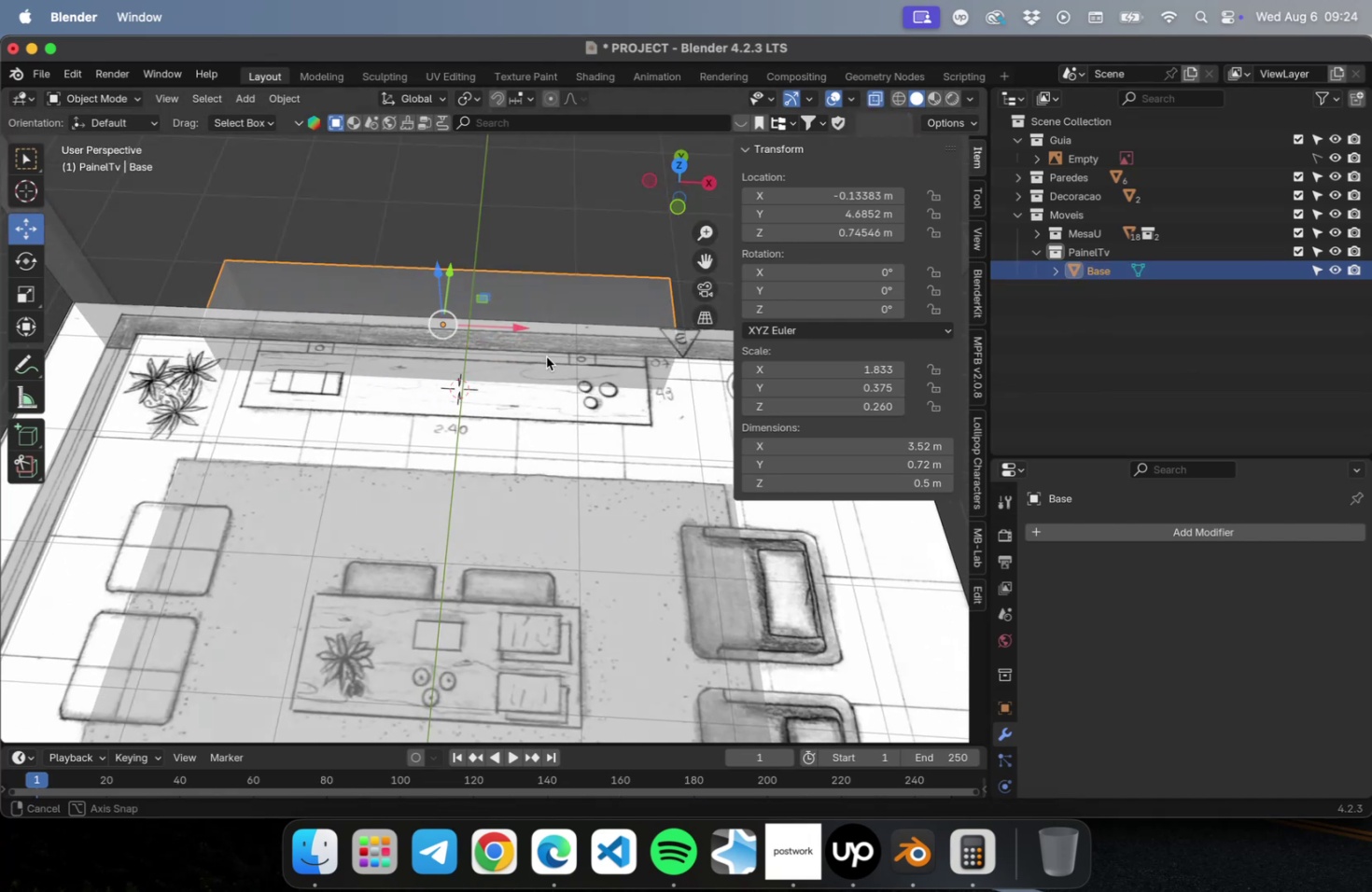 
hold_key(key=ShiftLeft, duration=0.45)
 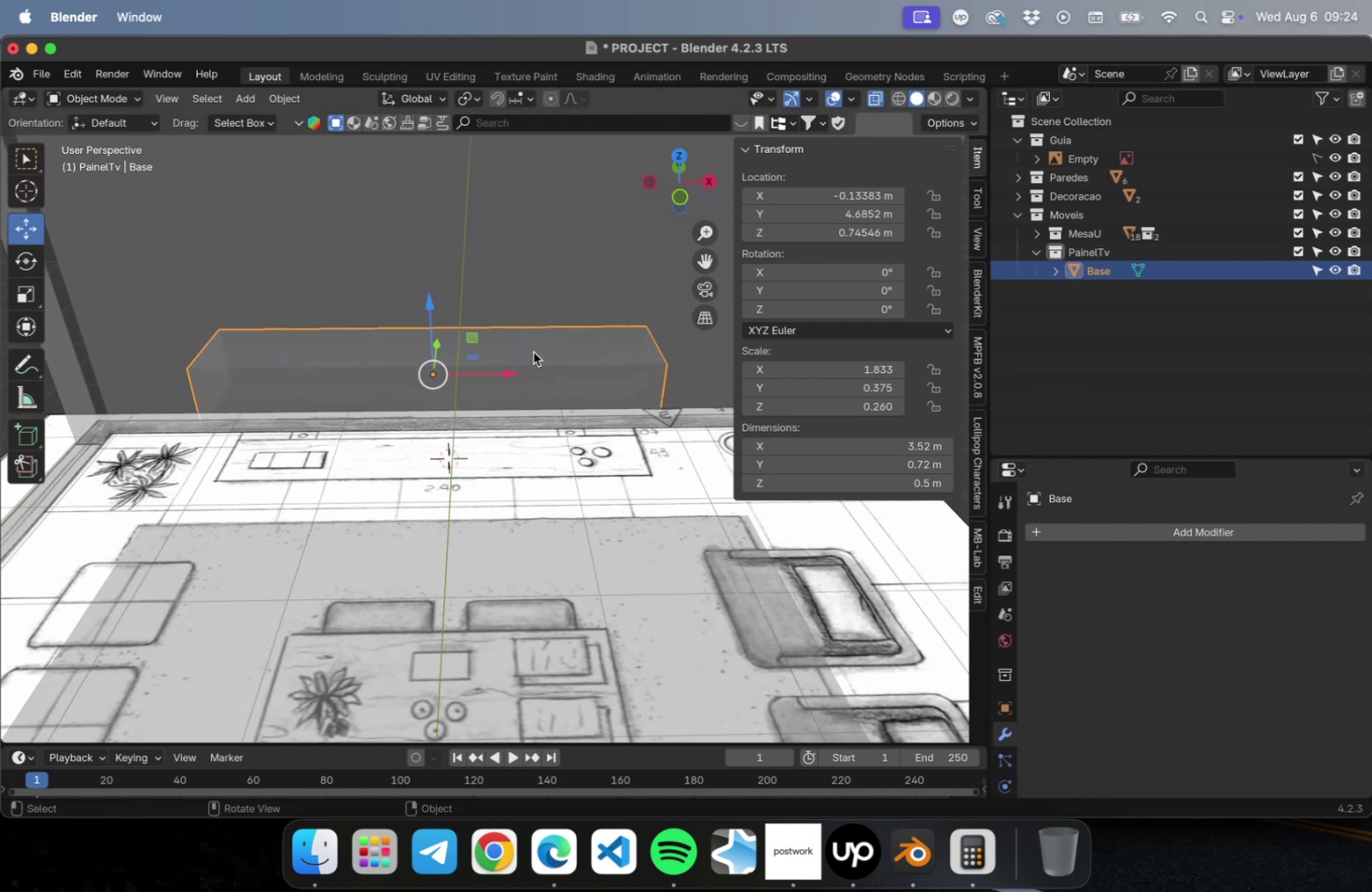 
scroll: coordinate [524, 352], scroll_direction: down, amount: 4.0
 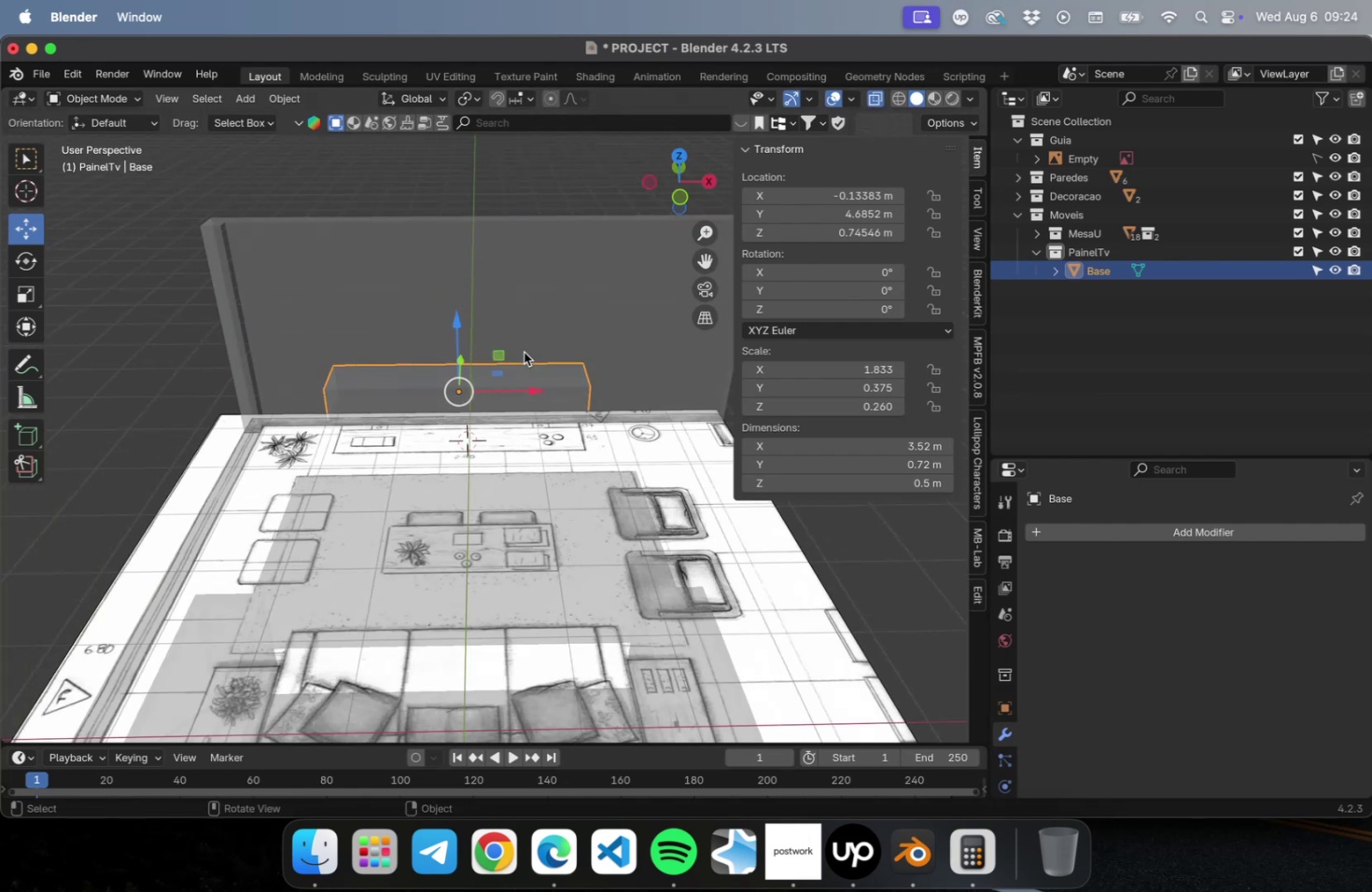 
hold_key(key=ShiftLeft, duration=0.39)
 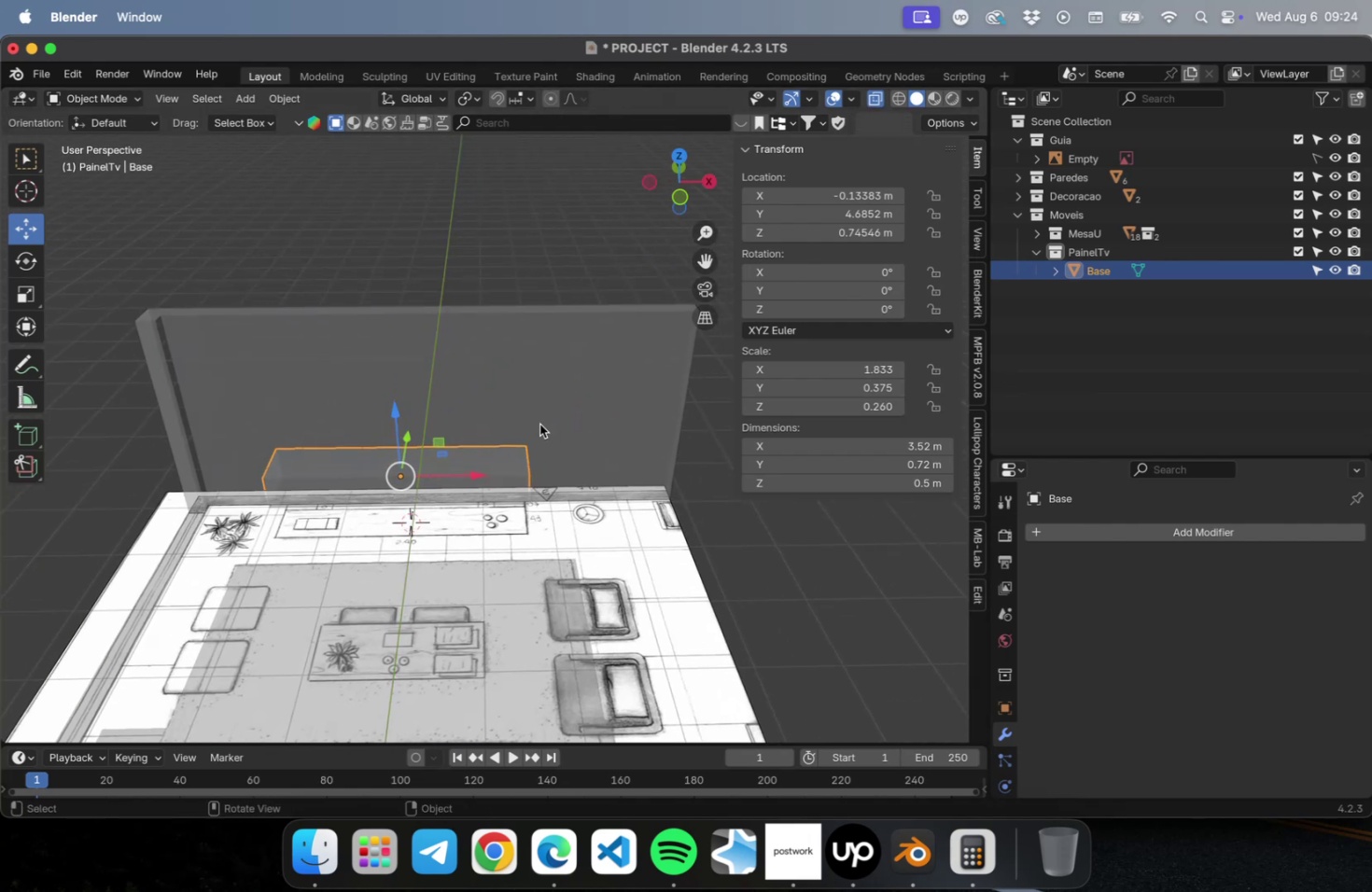 
key(Meta+CommandLeft)
 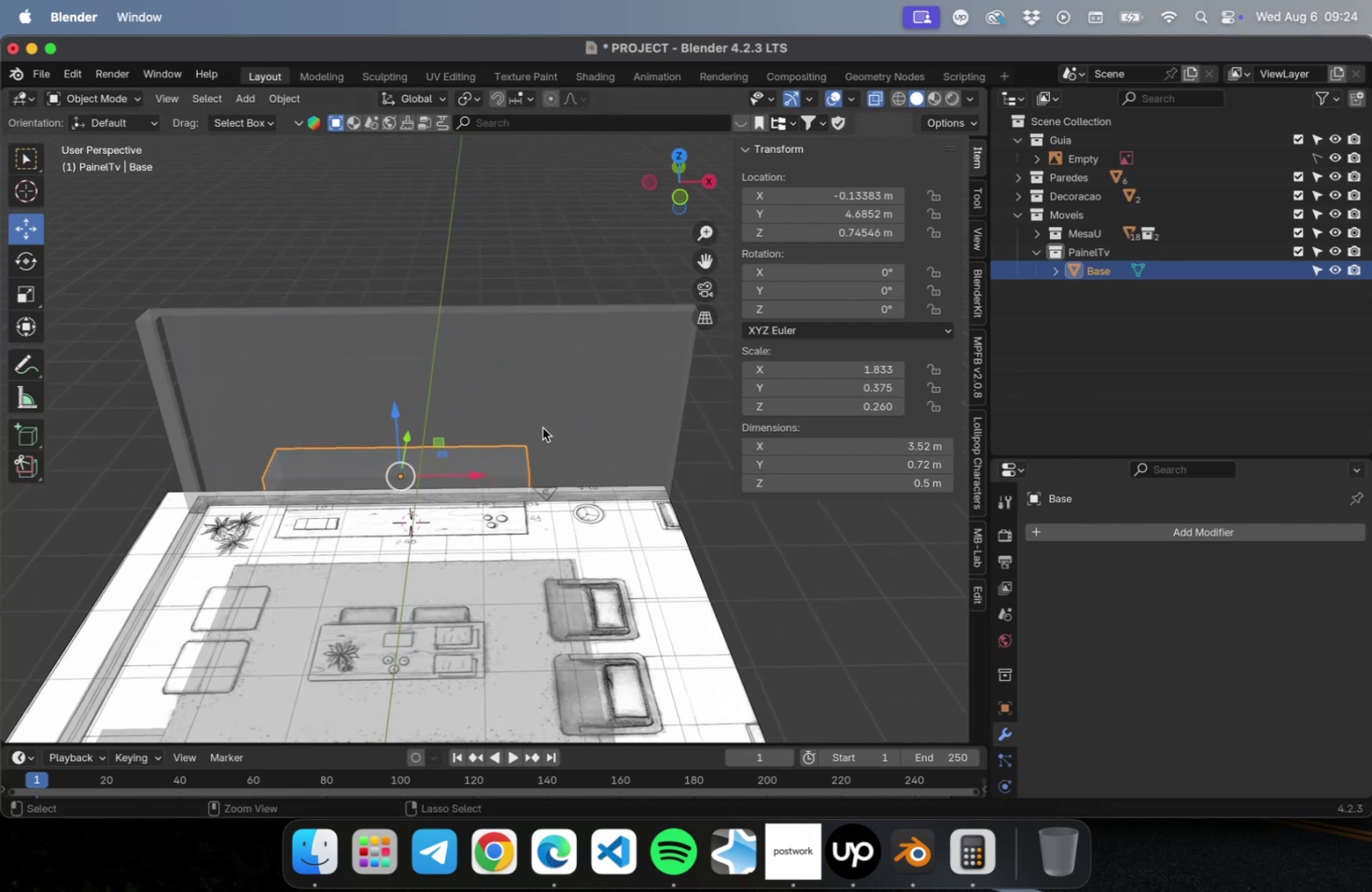 
key(Meta+S)
 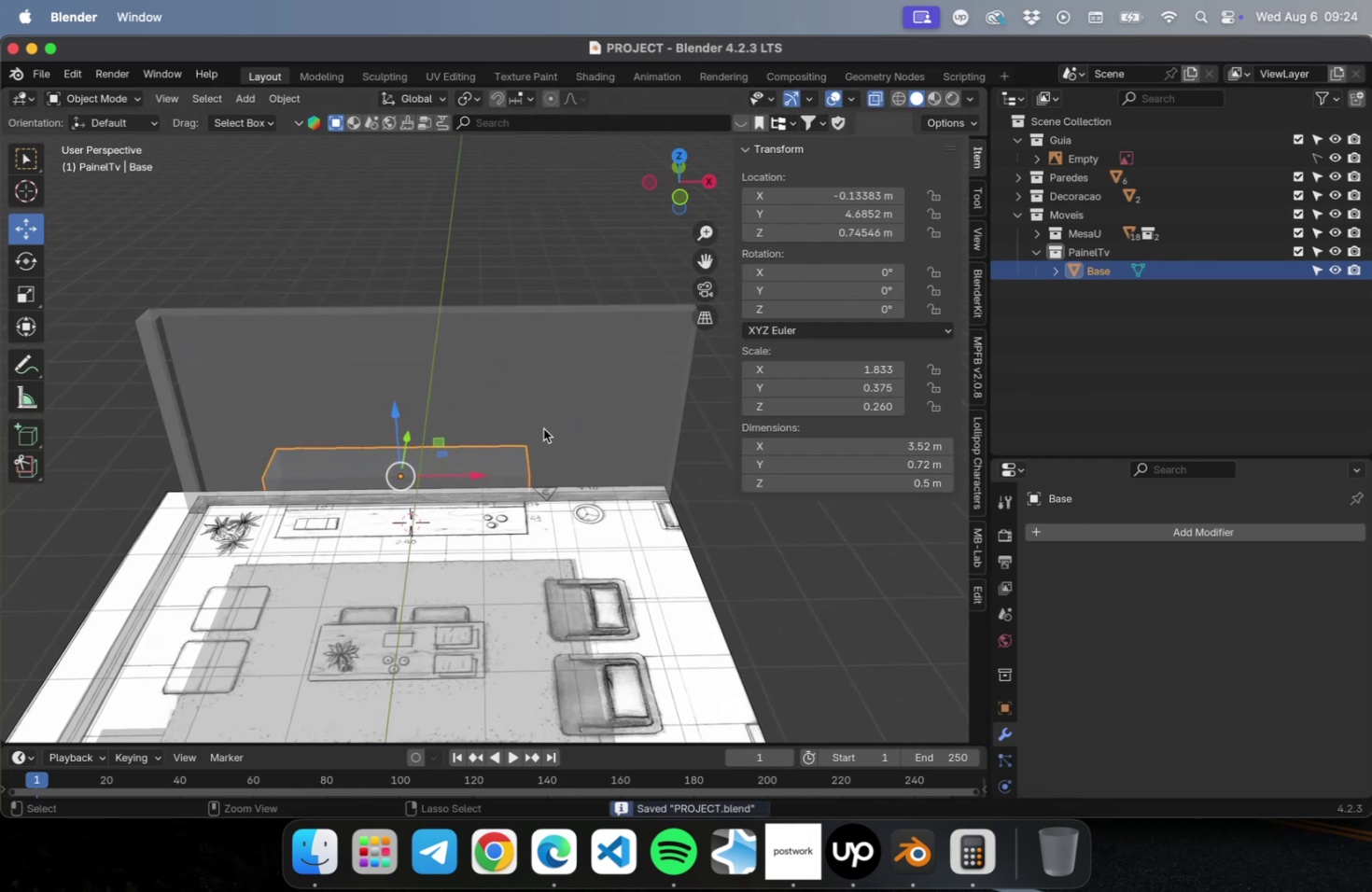 
key(Meta+CommandLeft)
 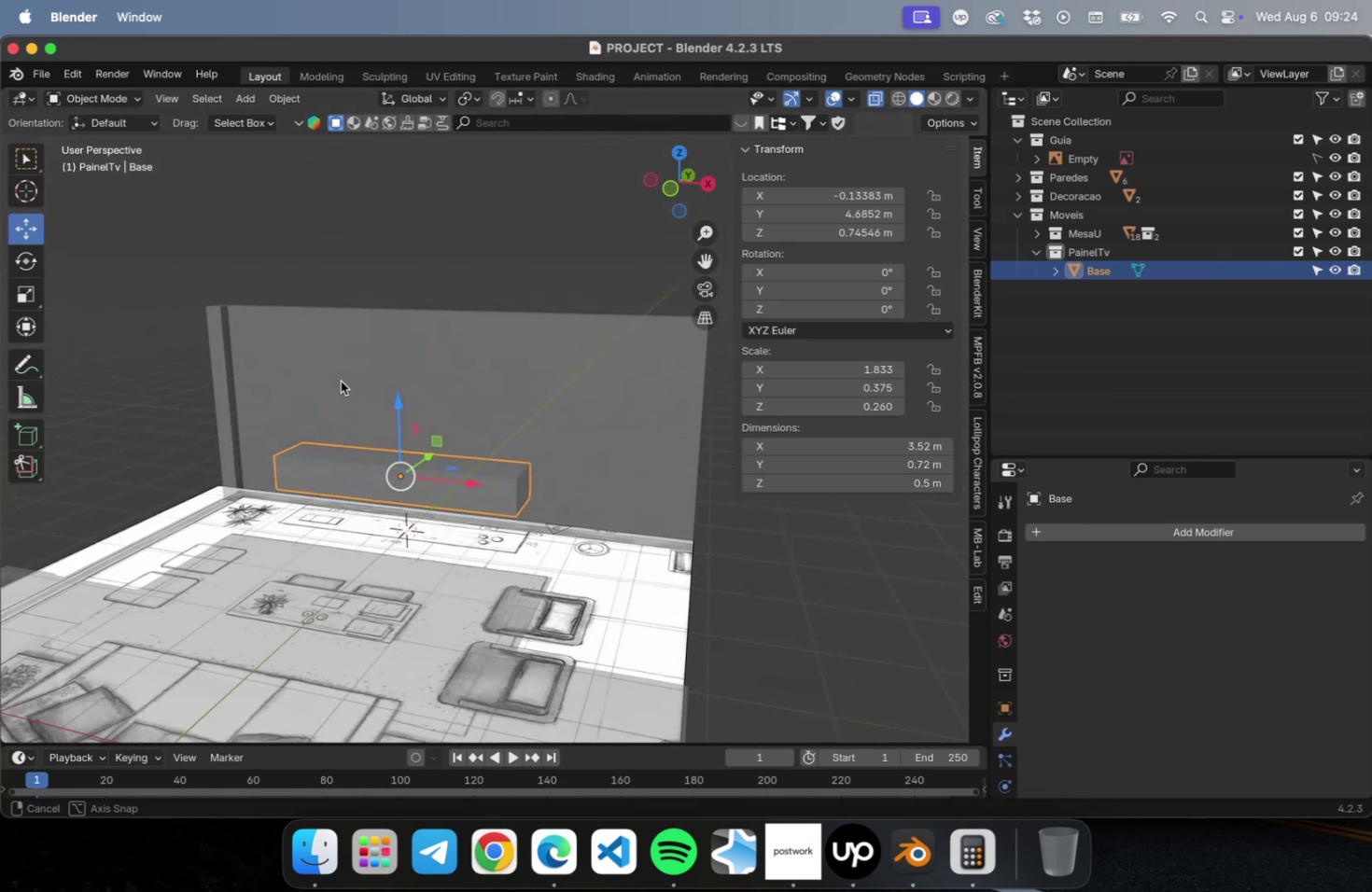 
wait(11.24)
 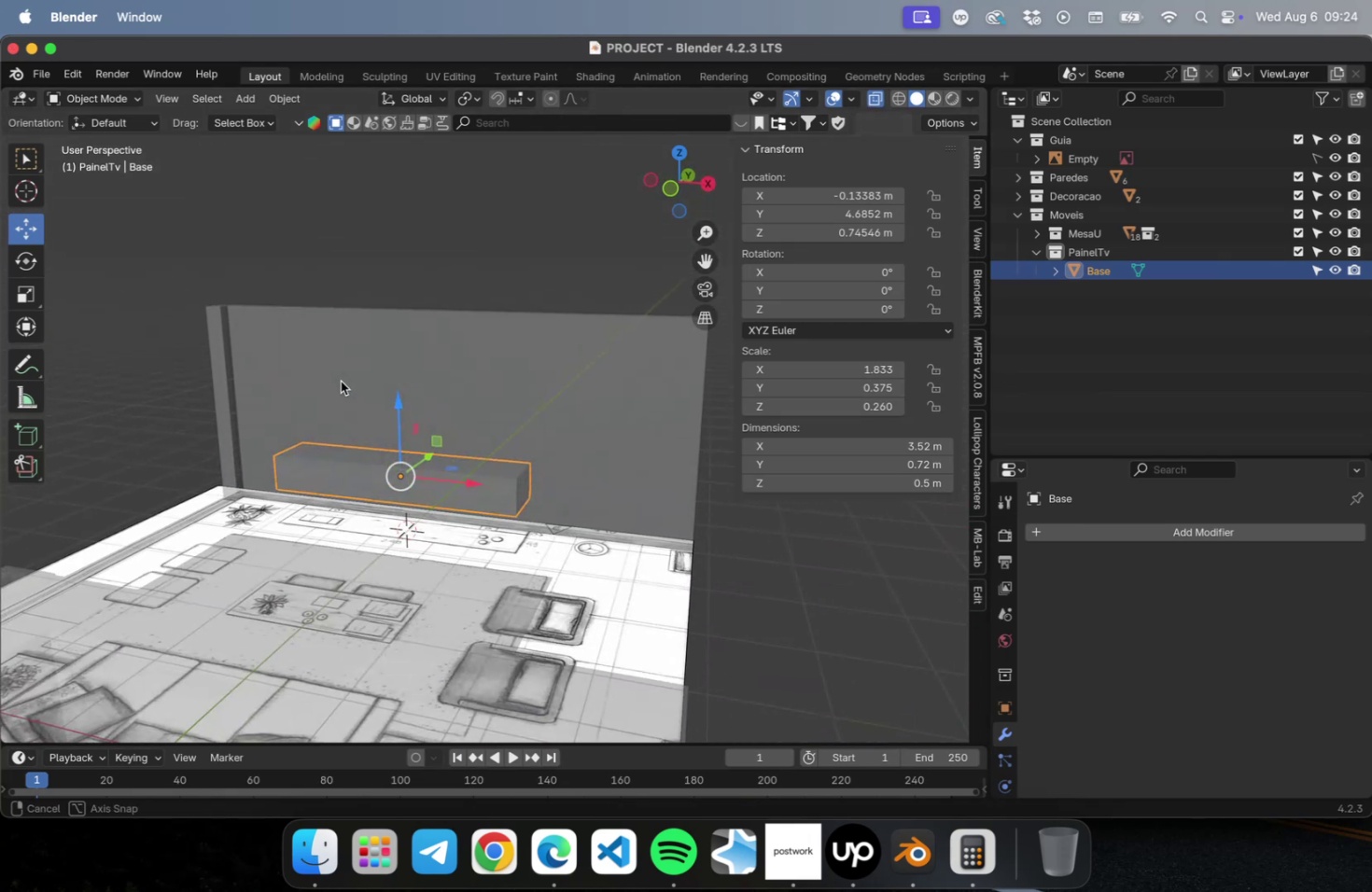 
left_click([1067, 254])
 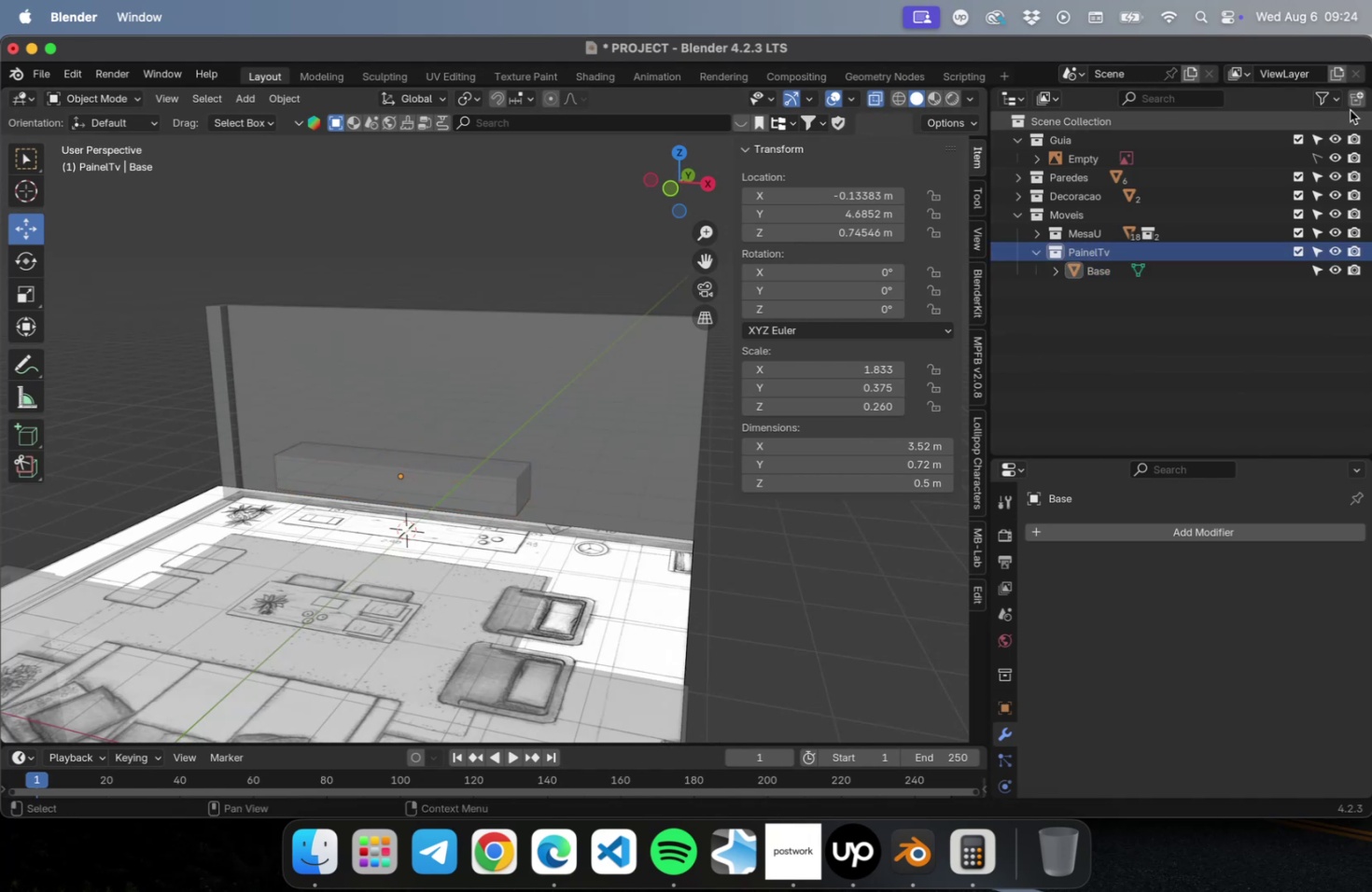 
left_click([1353, 103])
 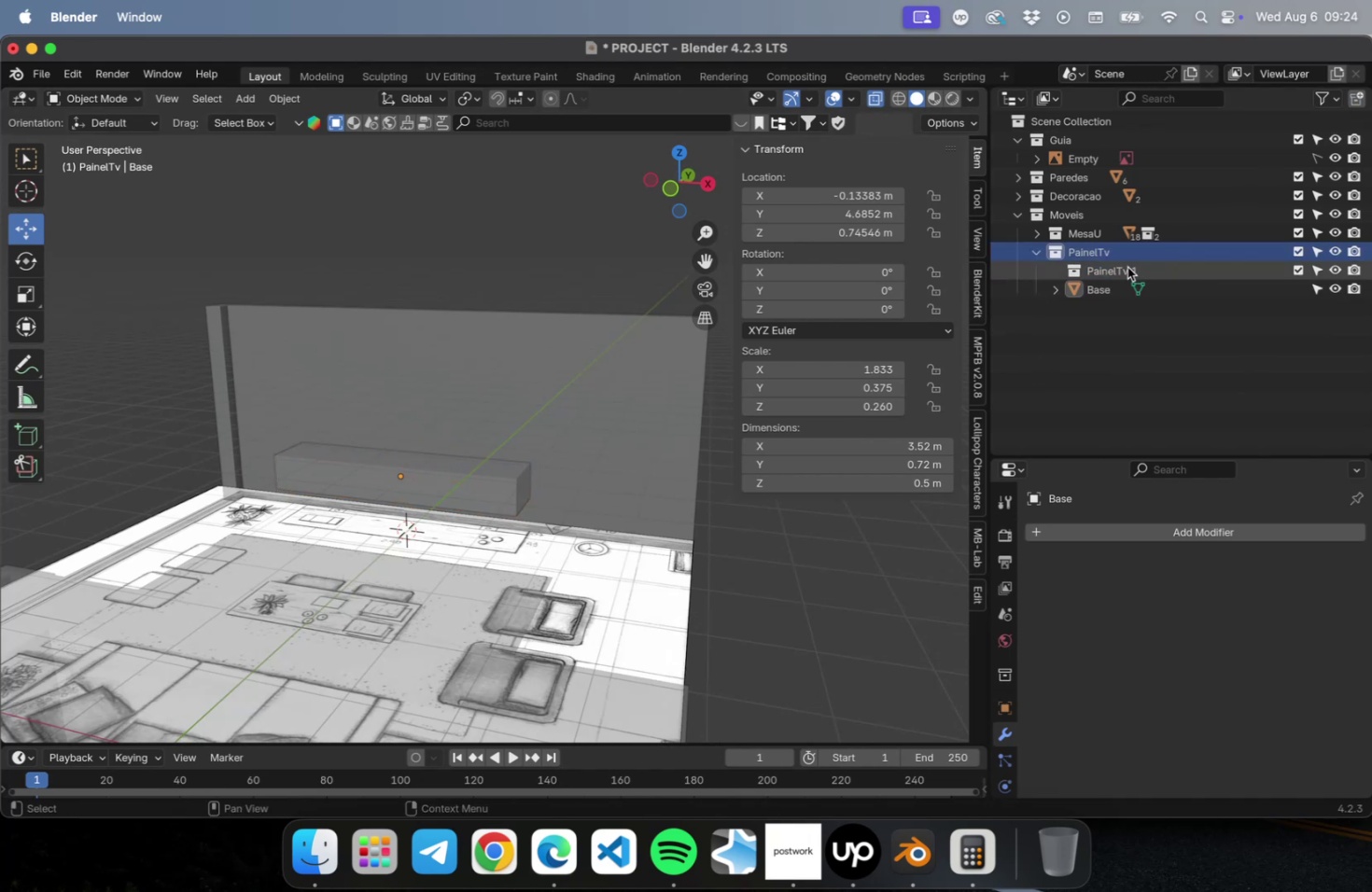 
double_click([1126, 267])
 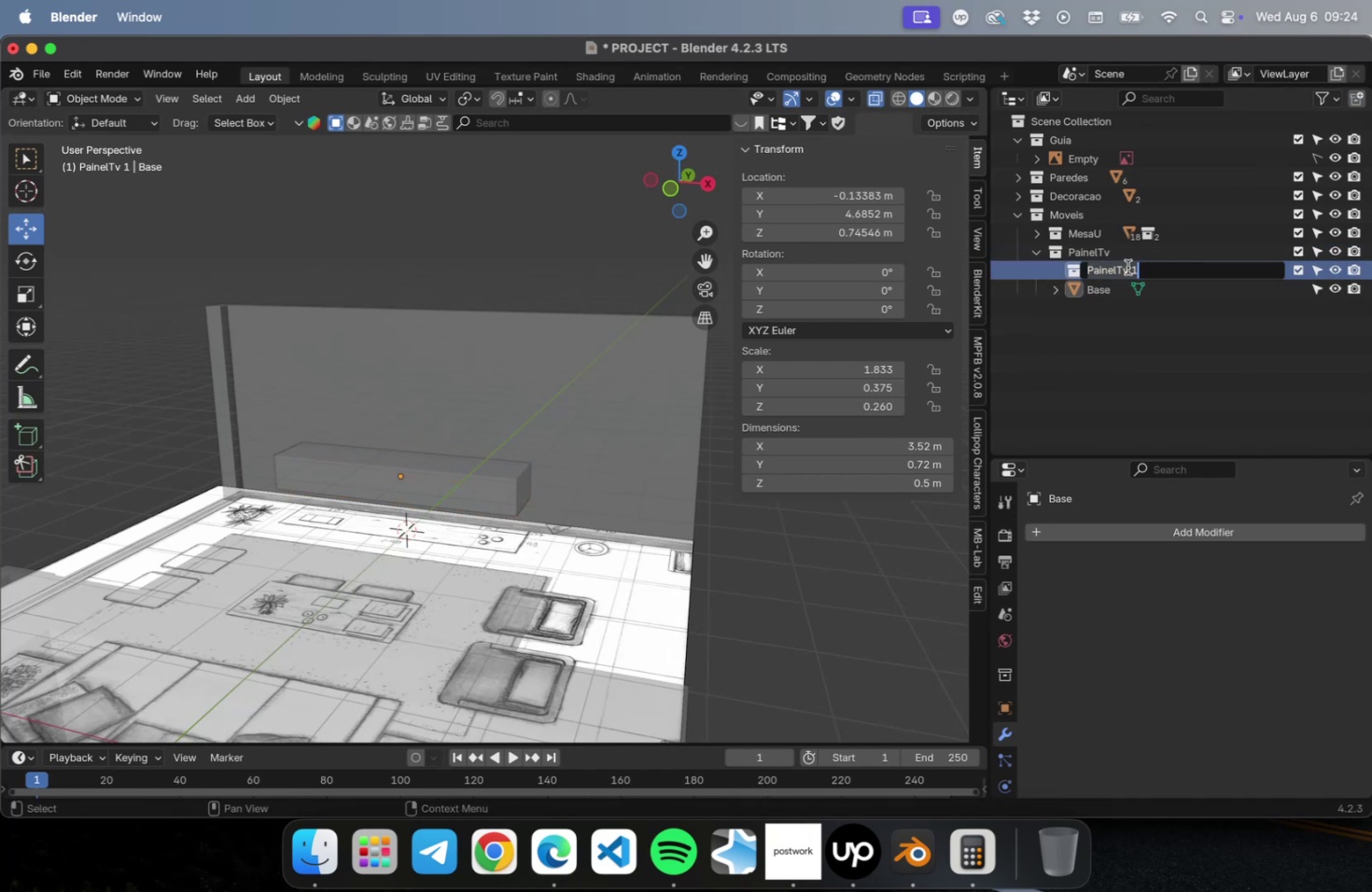 
type(Placas)
 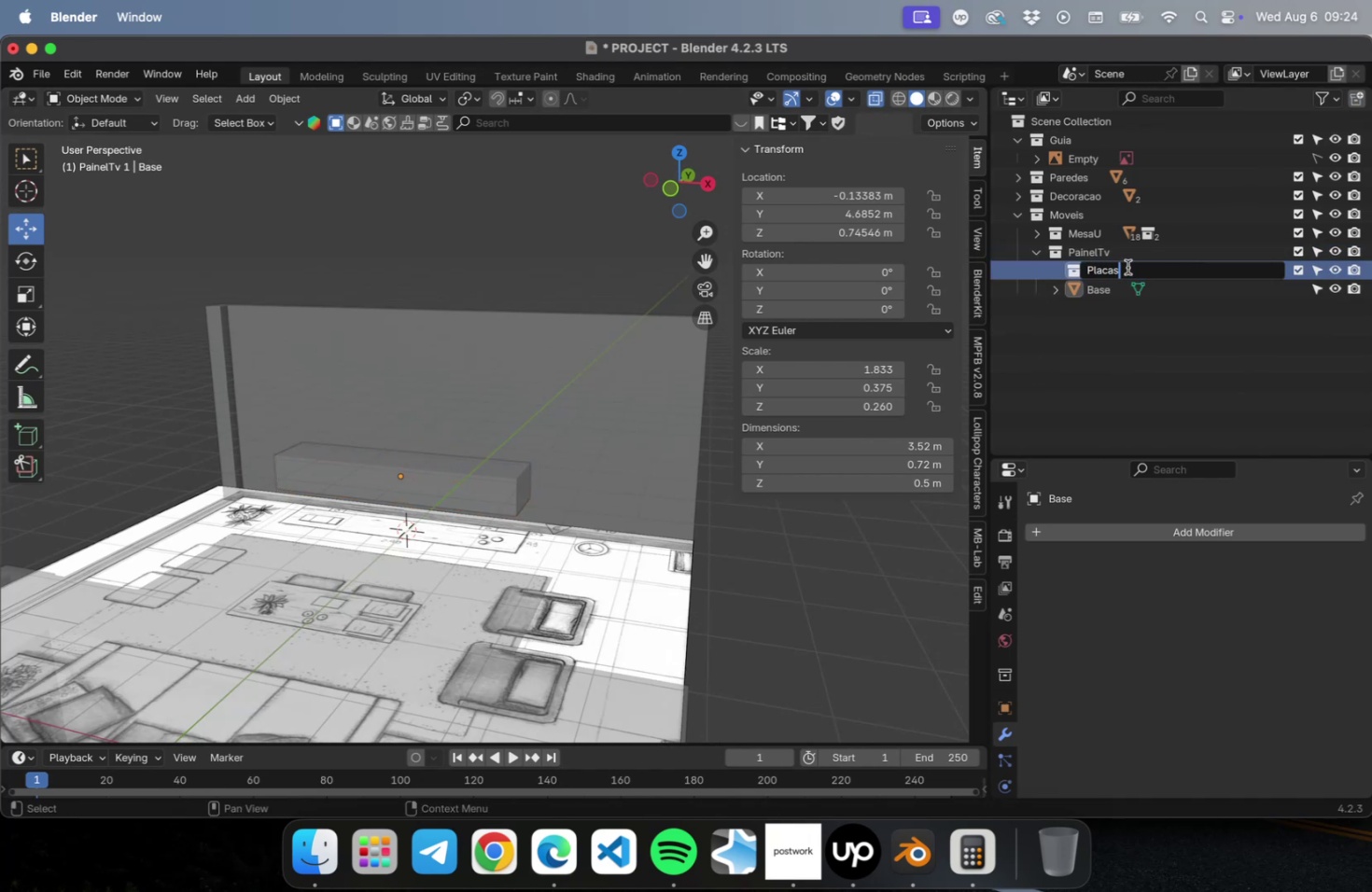 
key(Enter)
 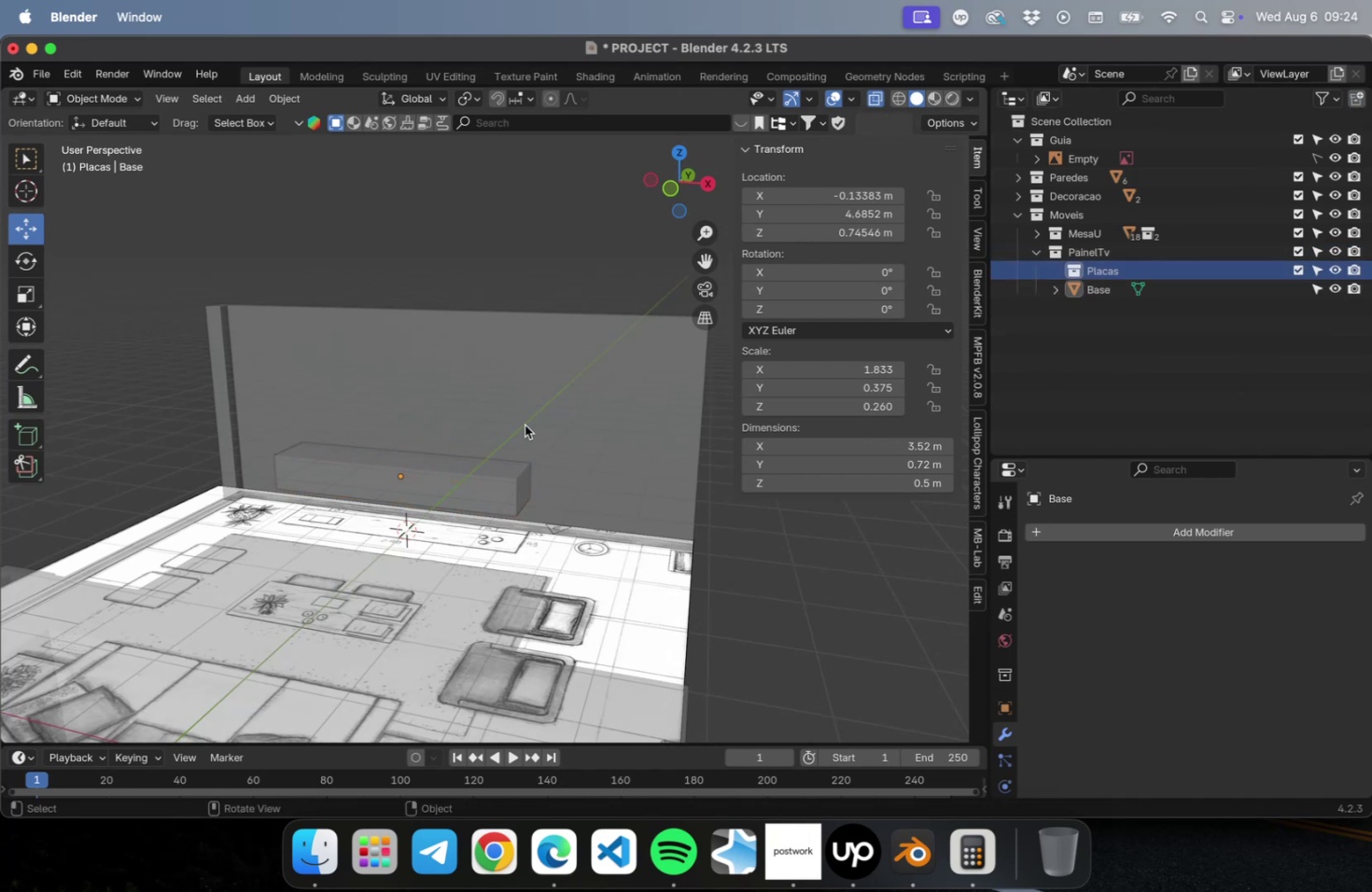 
left_click([525, 425])
 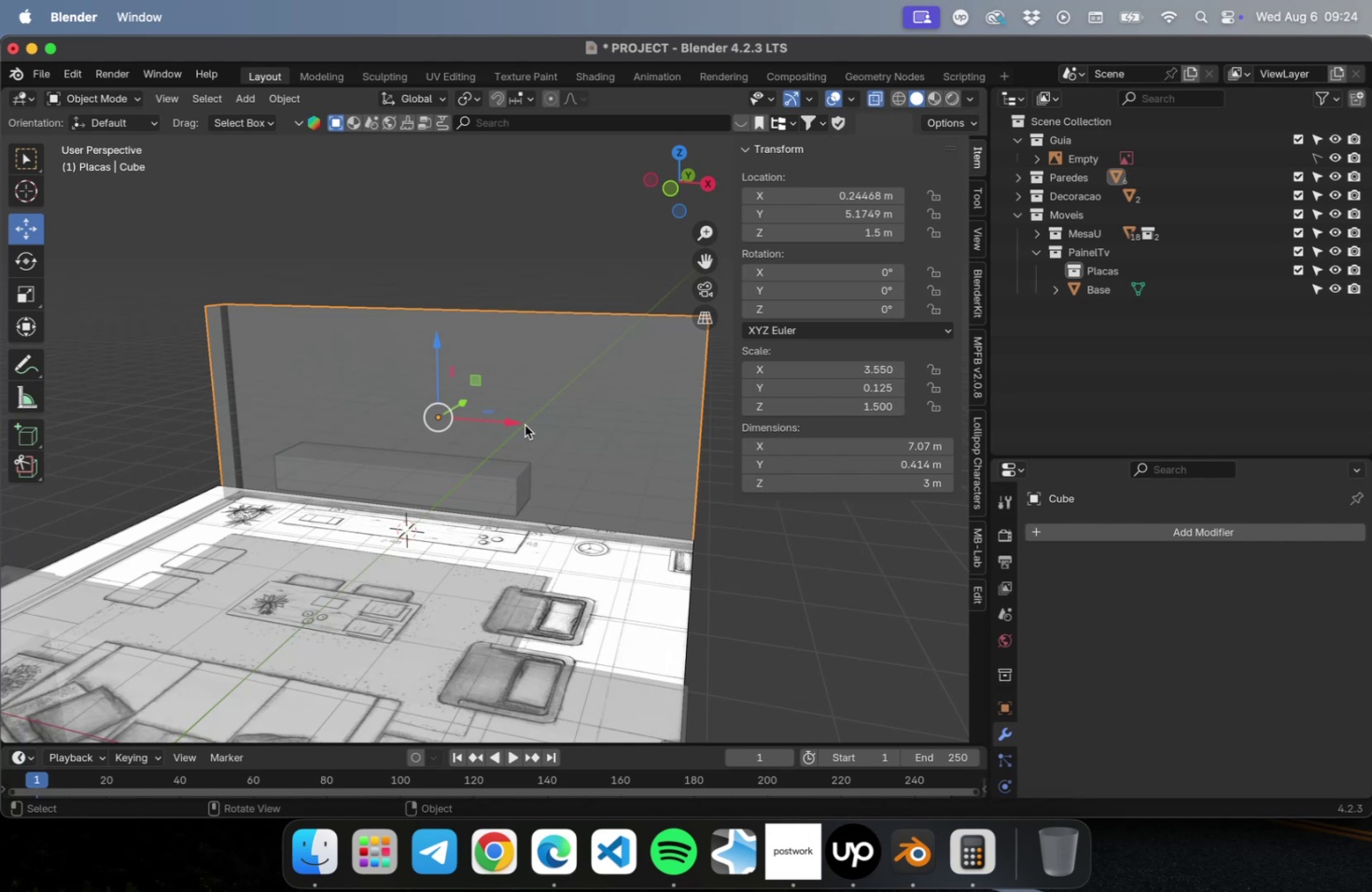 
key(NumLock)
 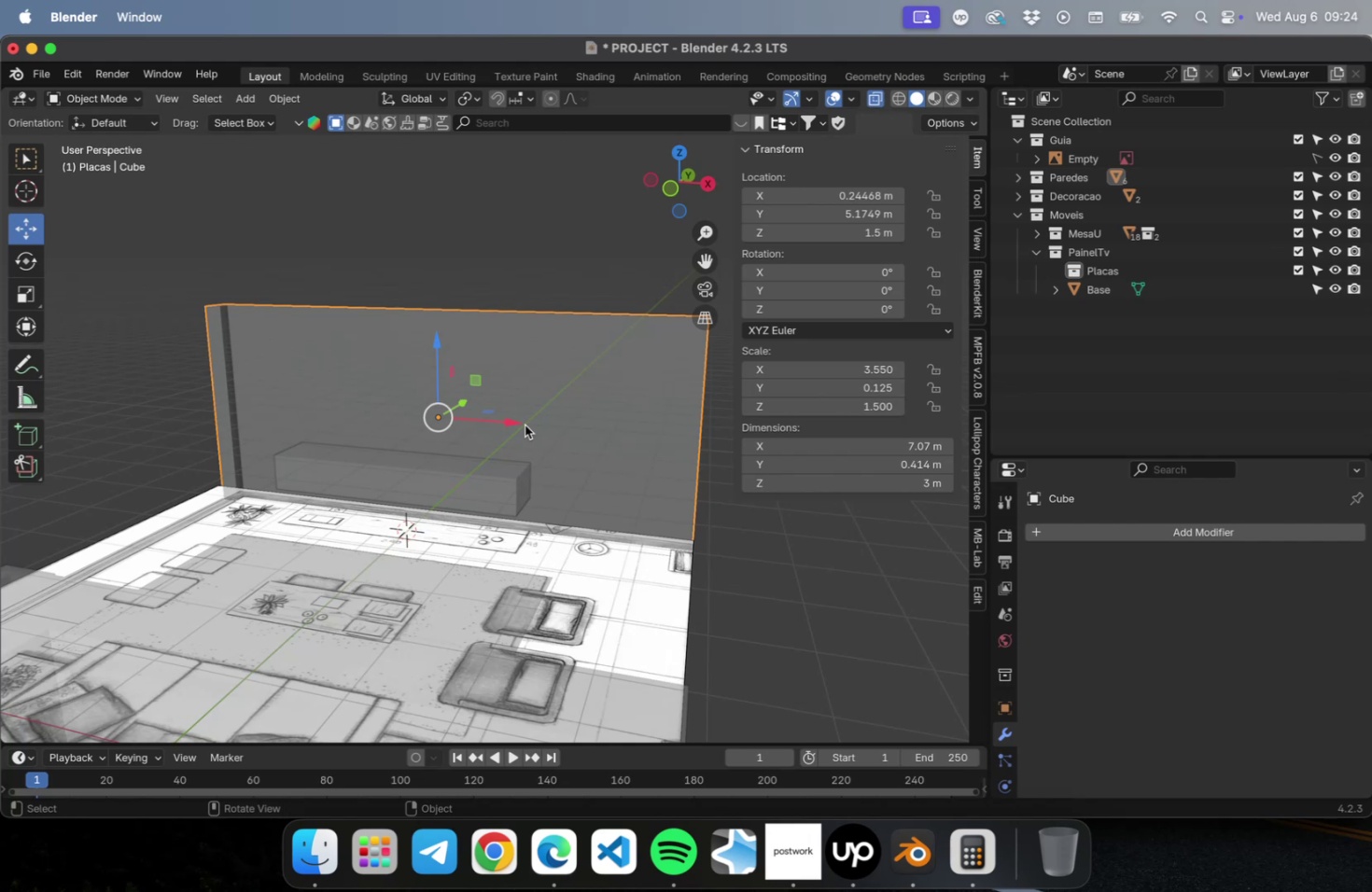 
key(Numpad7)
 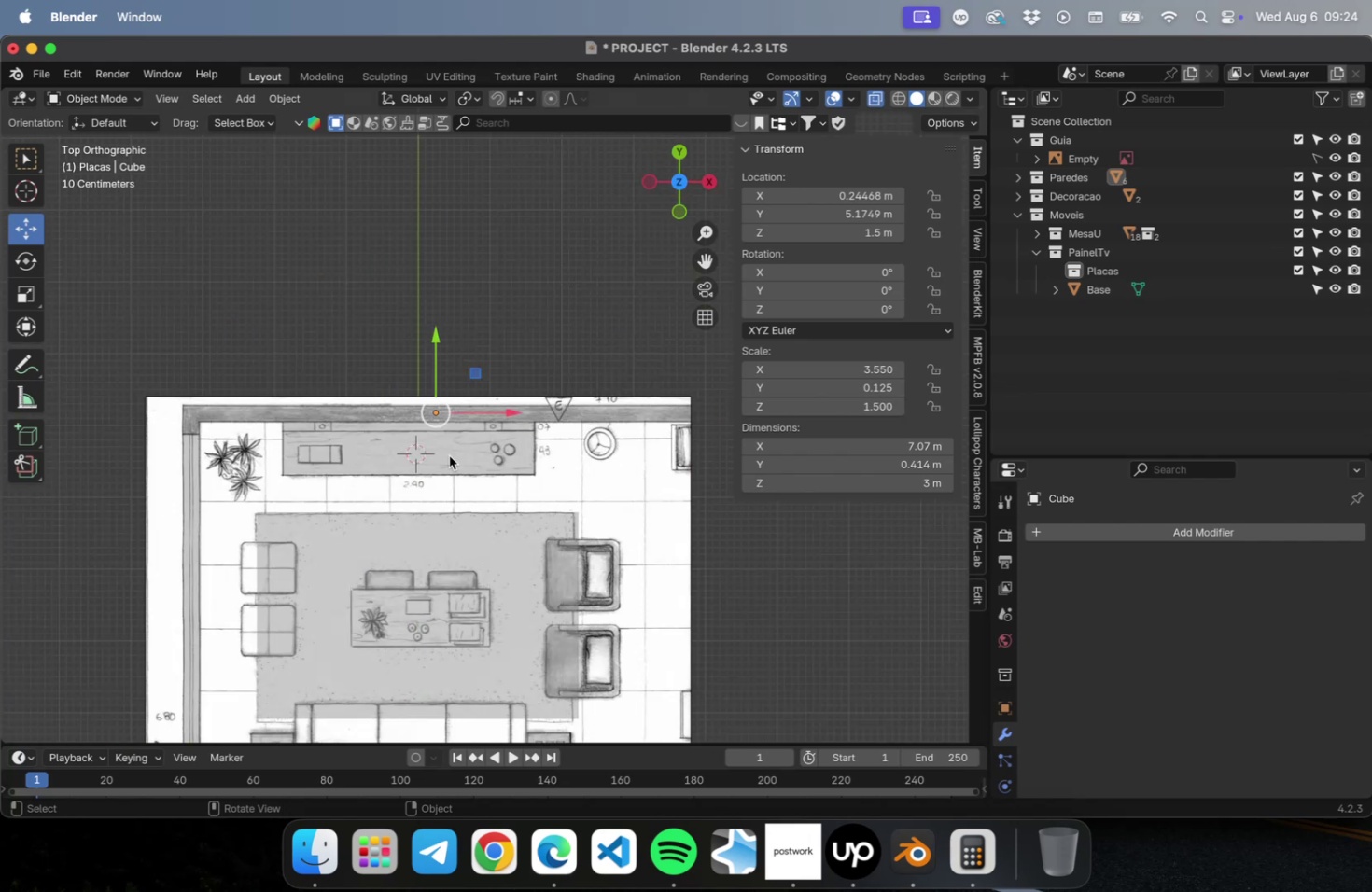 
scroll: coordinate [430, 467], scroll_direction: up, amount: 9.0
 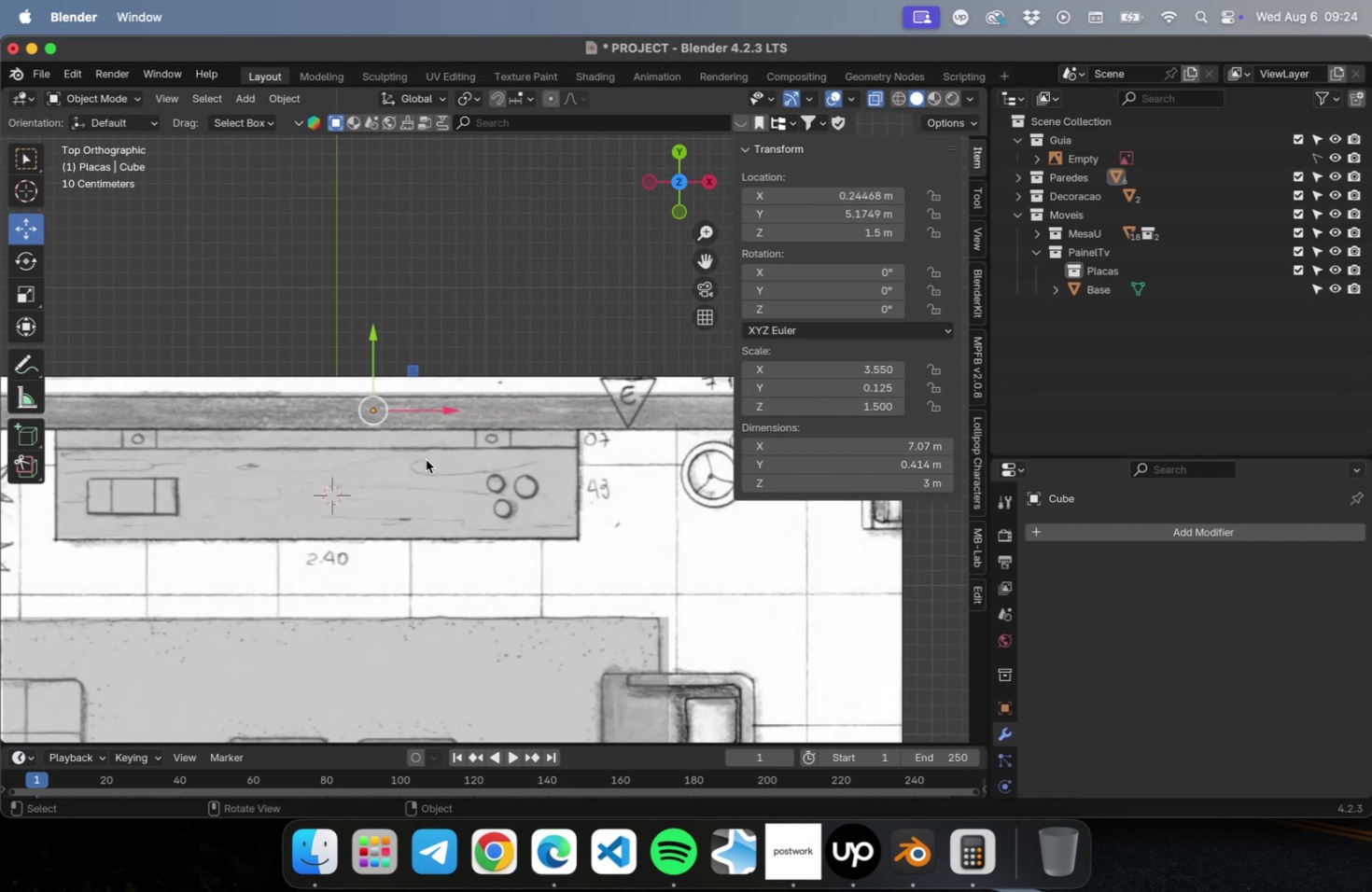 
hold_key(key=ShiftLeft, duration=0.32)
 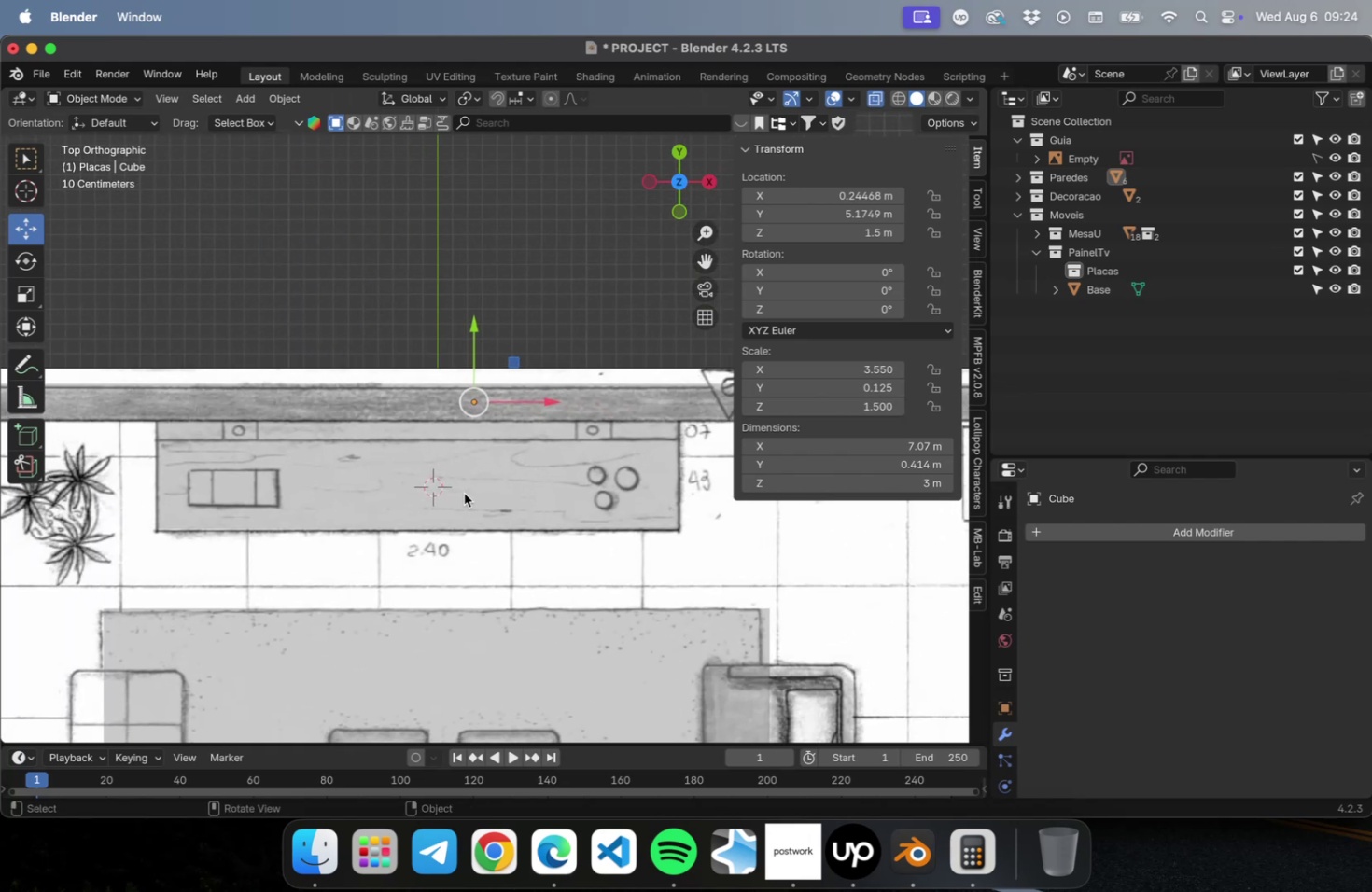 
key(Shift+A)
 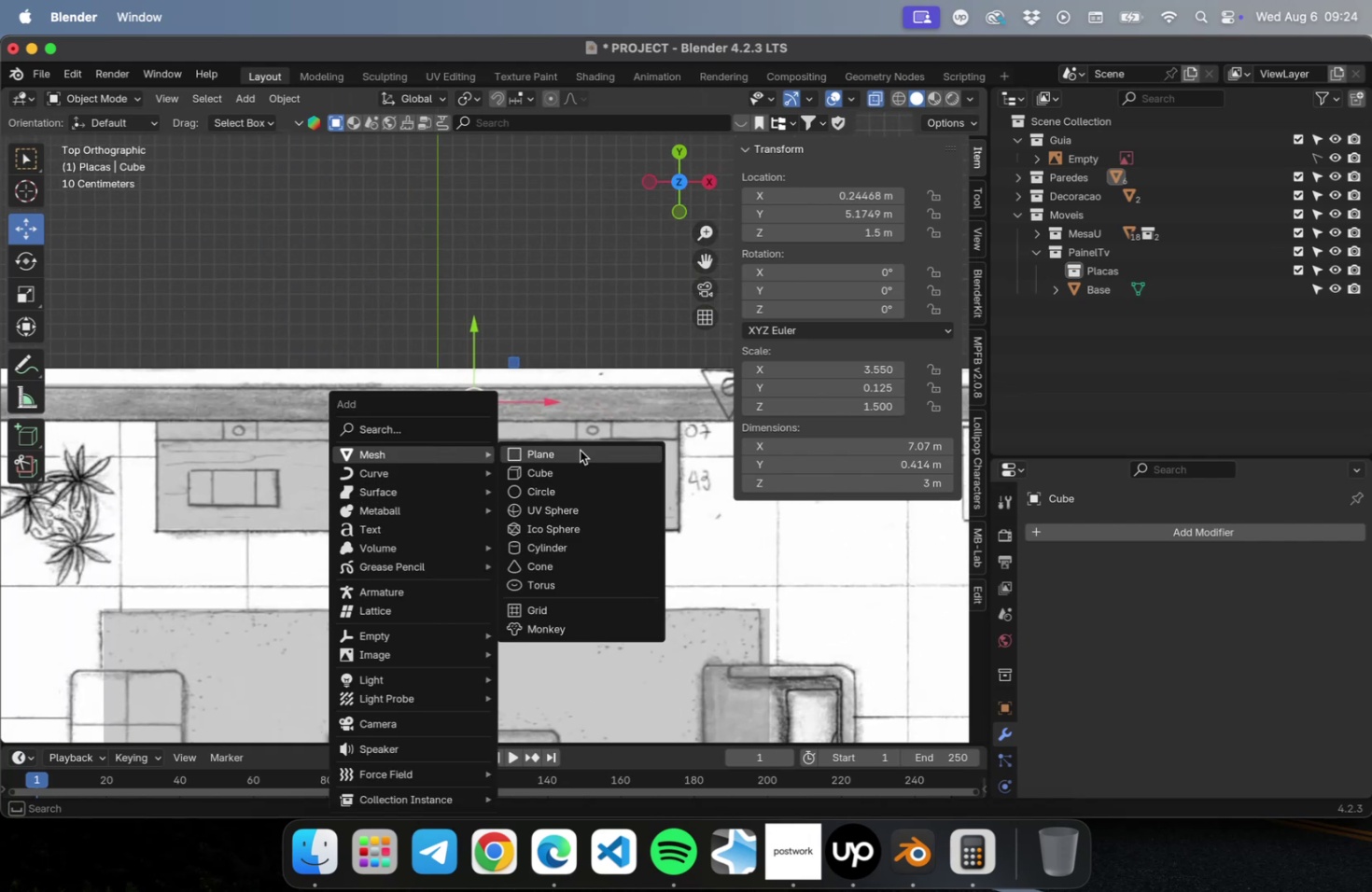 
left_click([576, 466])
 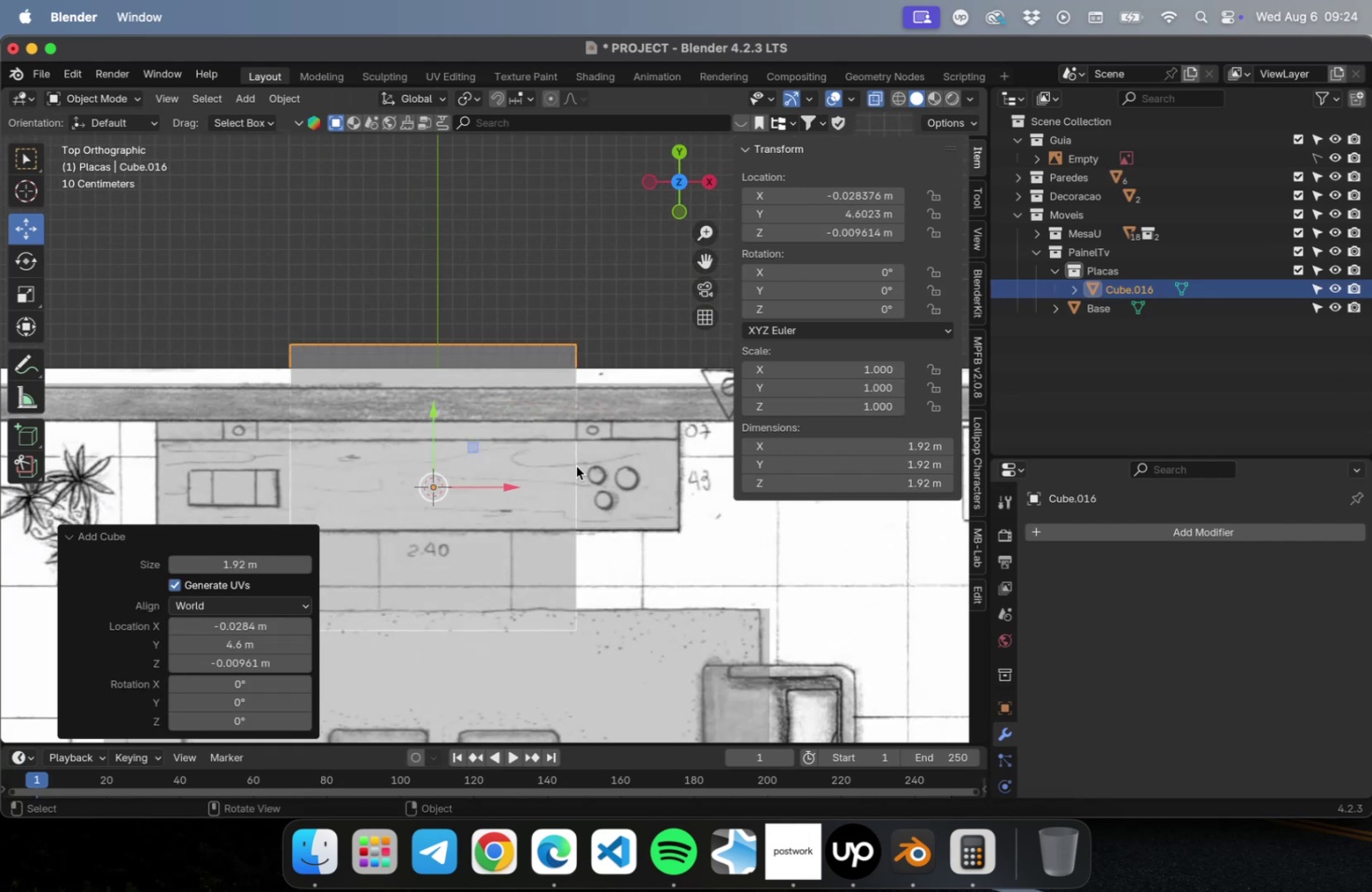 
scroll: coordinate [565, 482], scroll_direction: down, amount: 5.0
 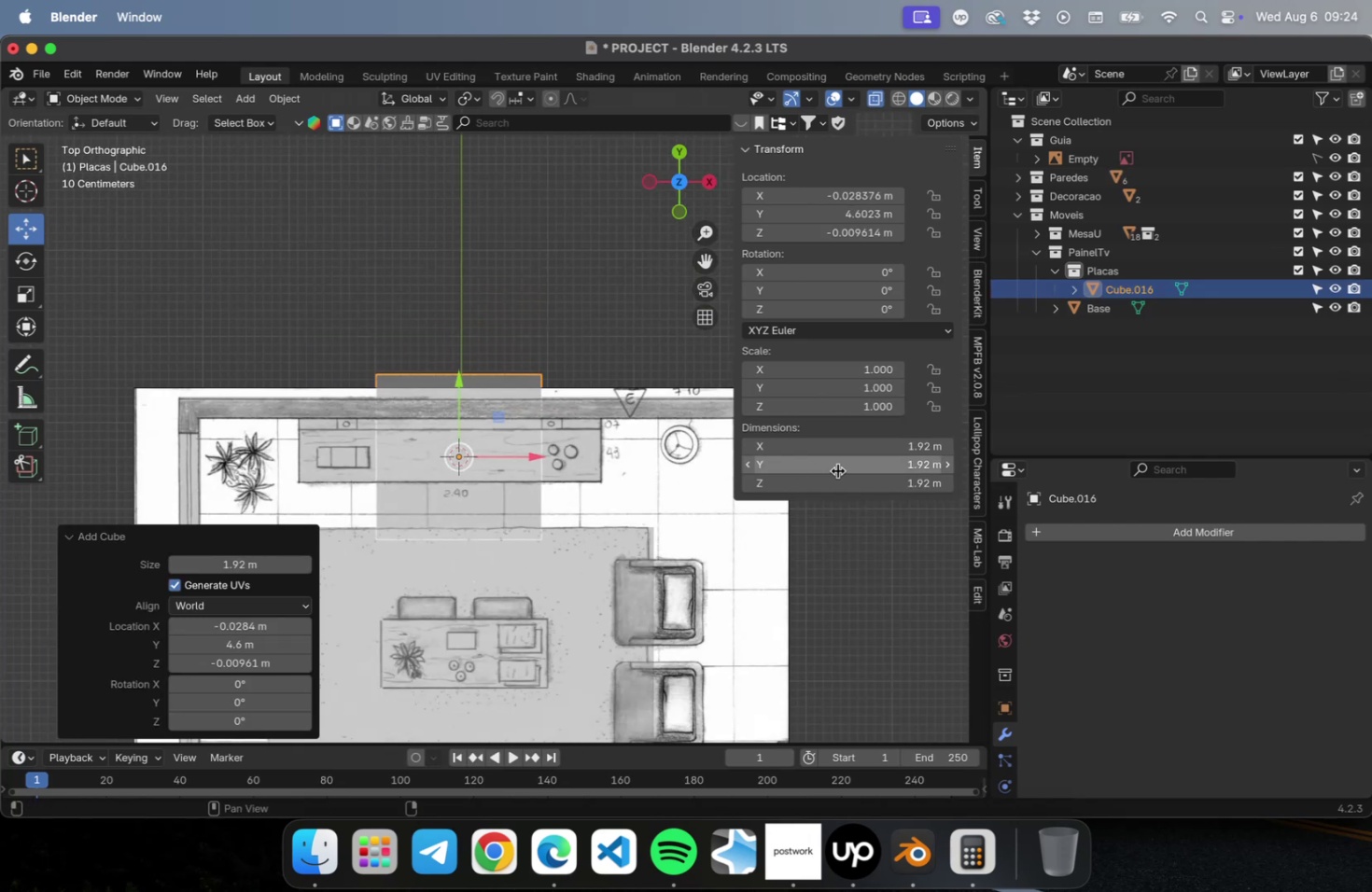 
left_click_drag(start_coordinate=[837, 481], to_coordinate=[816, 481])
 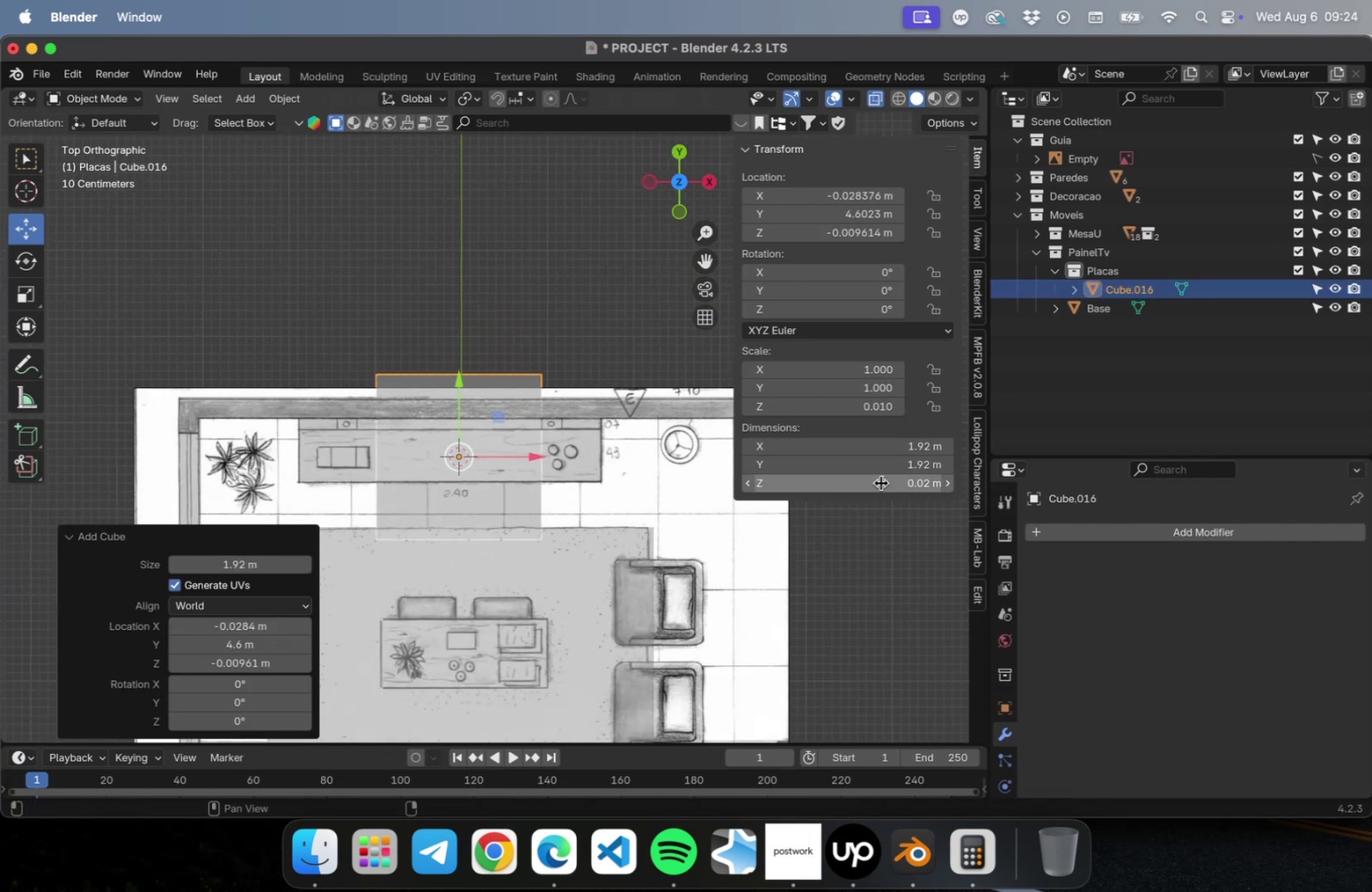 
left_click([880, 481])
 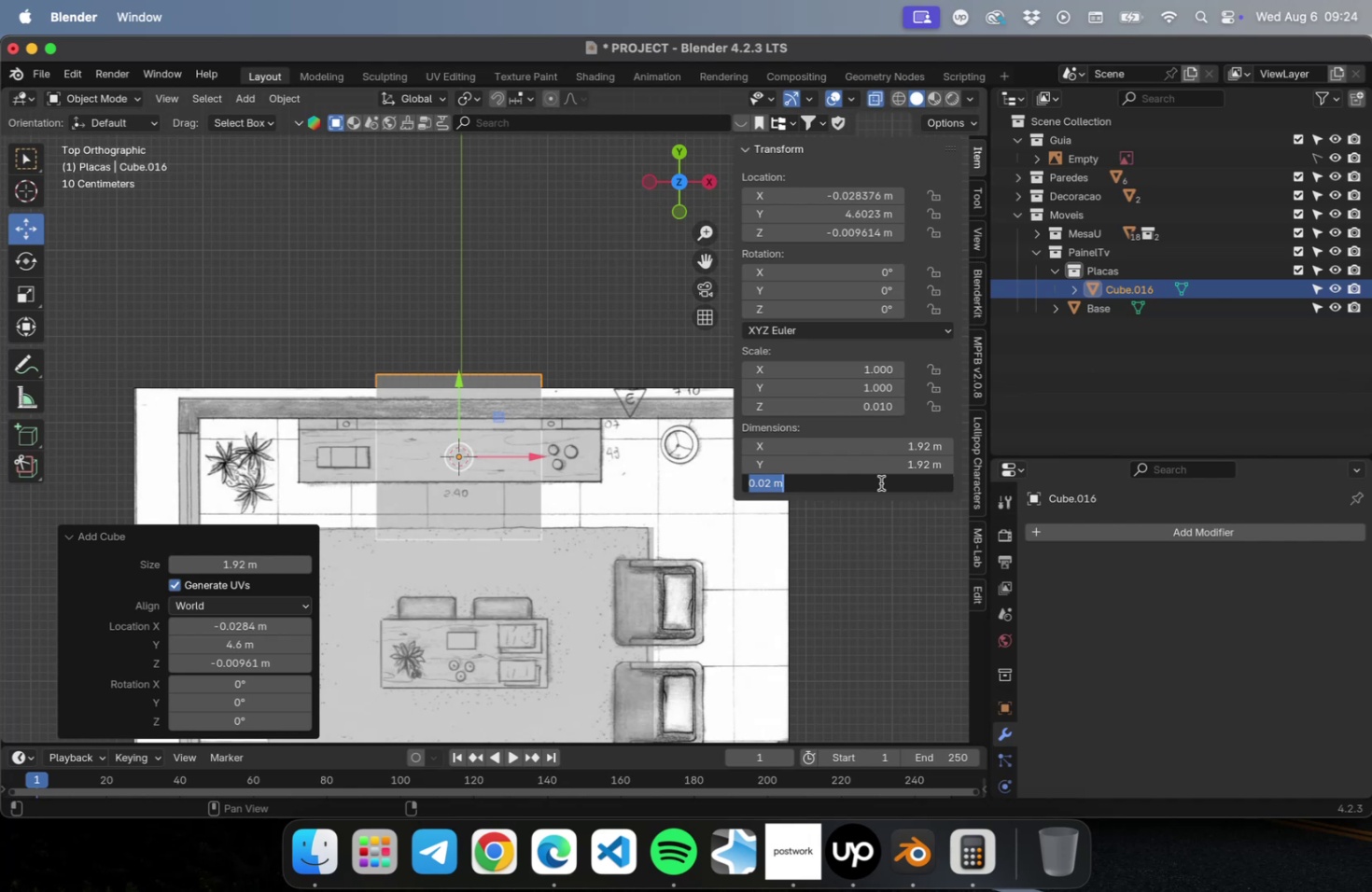 
key(3)
 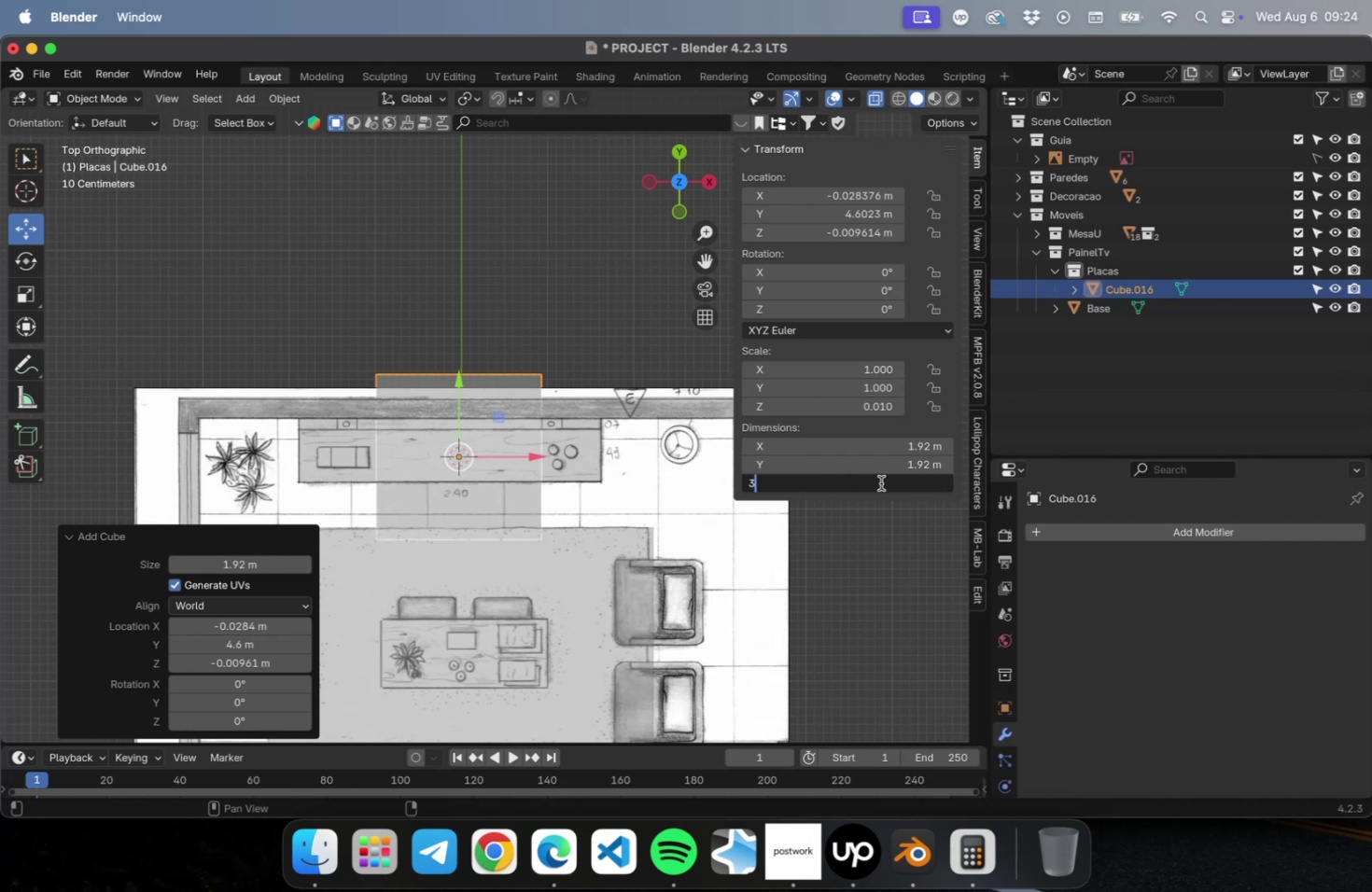 
key(Tab)
 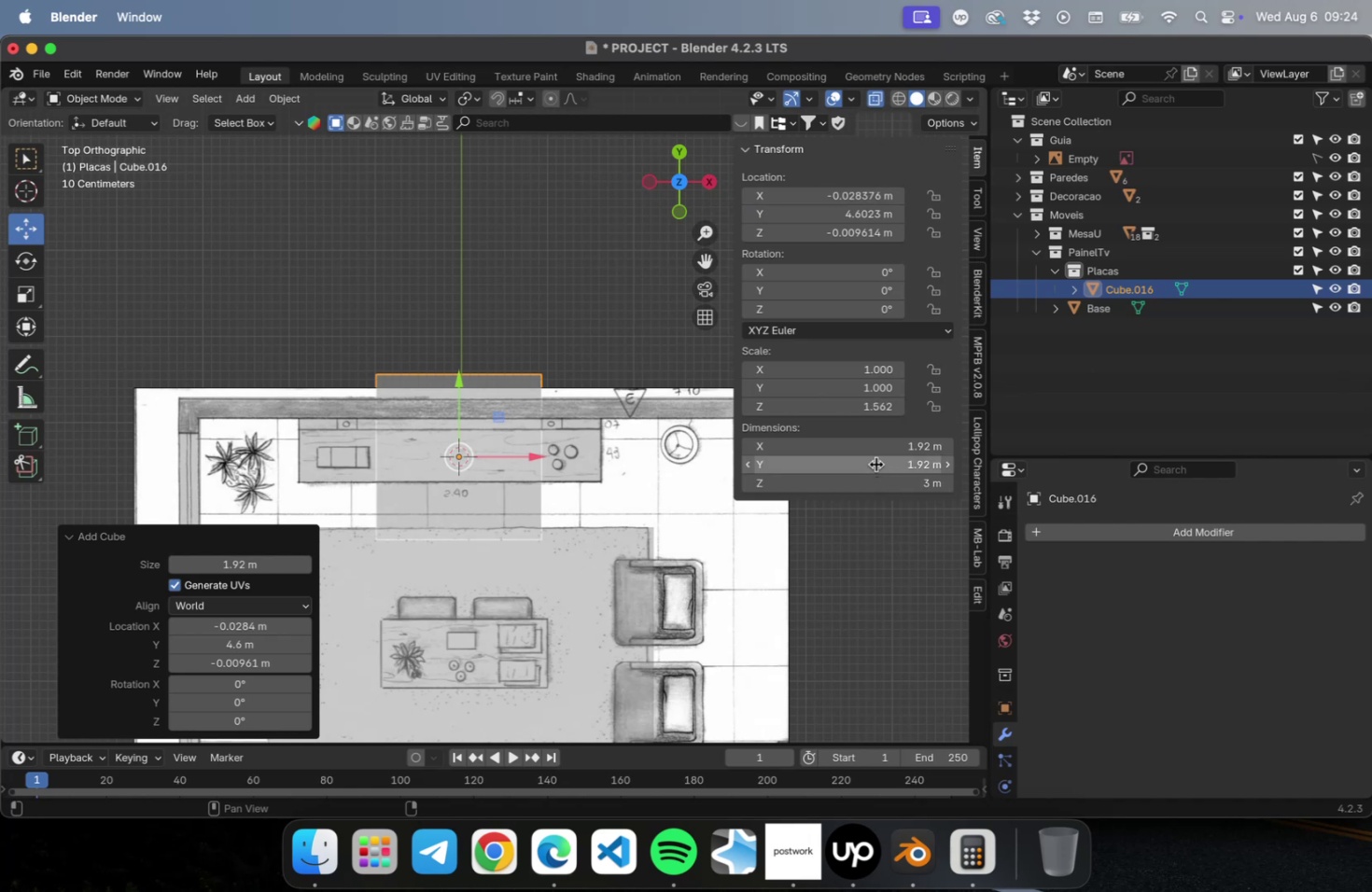 
left_click_drag(start_coordinate=[875, 463], to_coordinate=[861, 466])
 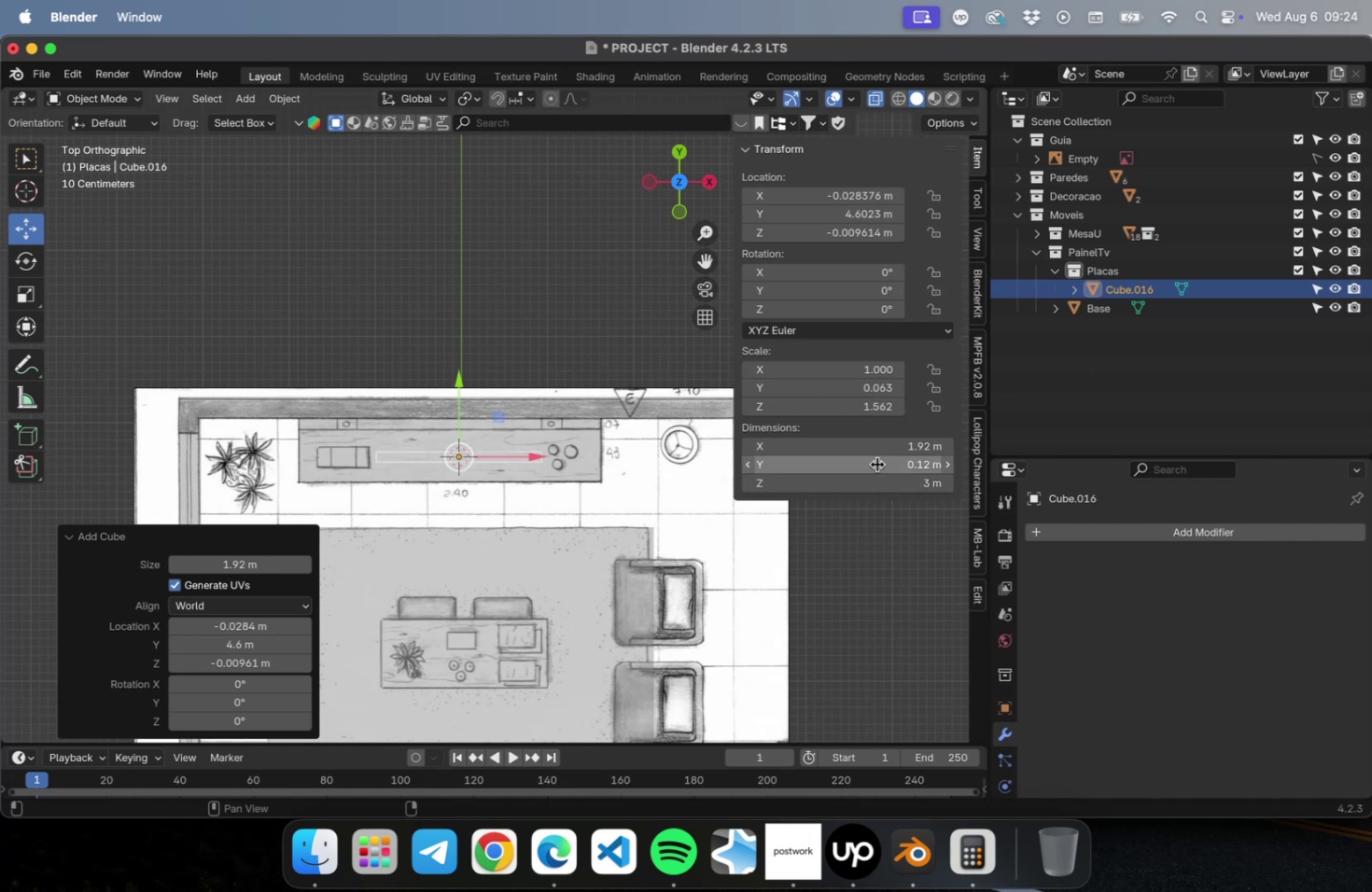 
left_click([876, 464])
 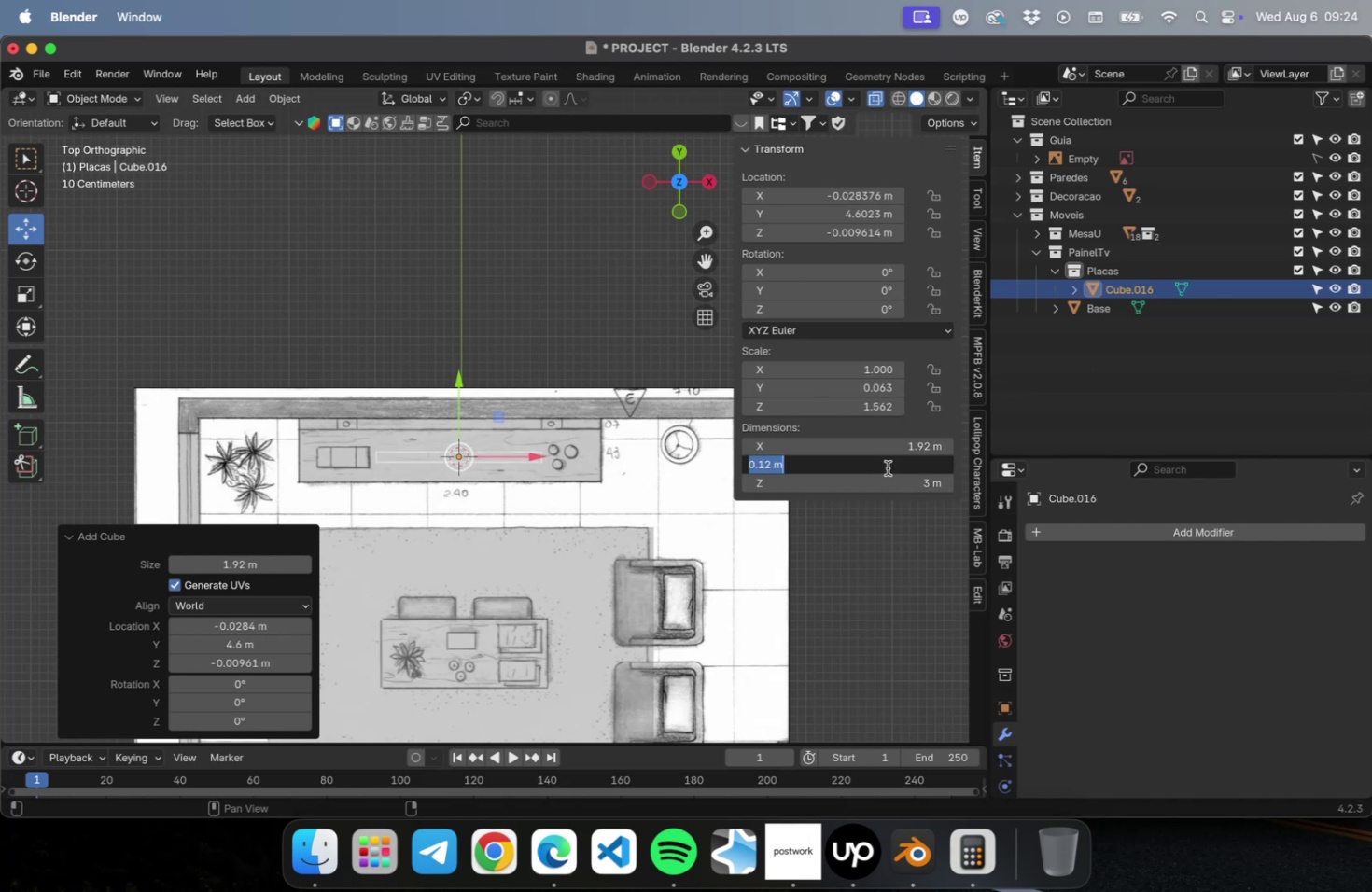 
type(0.015)
 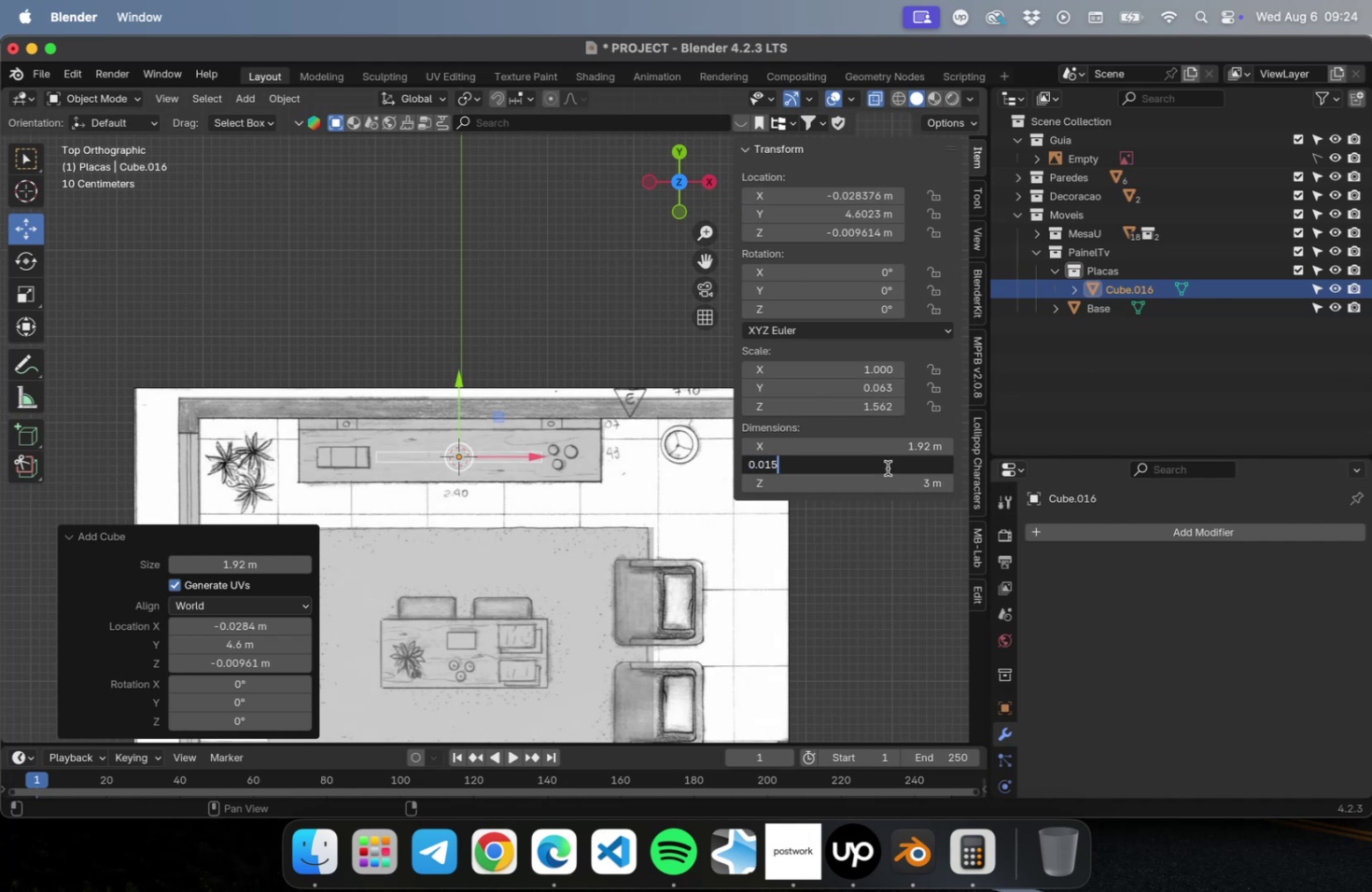 
key(Enter)
 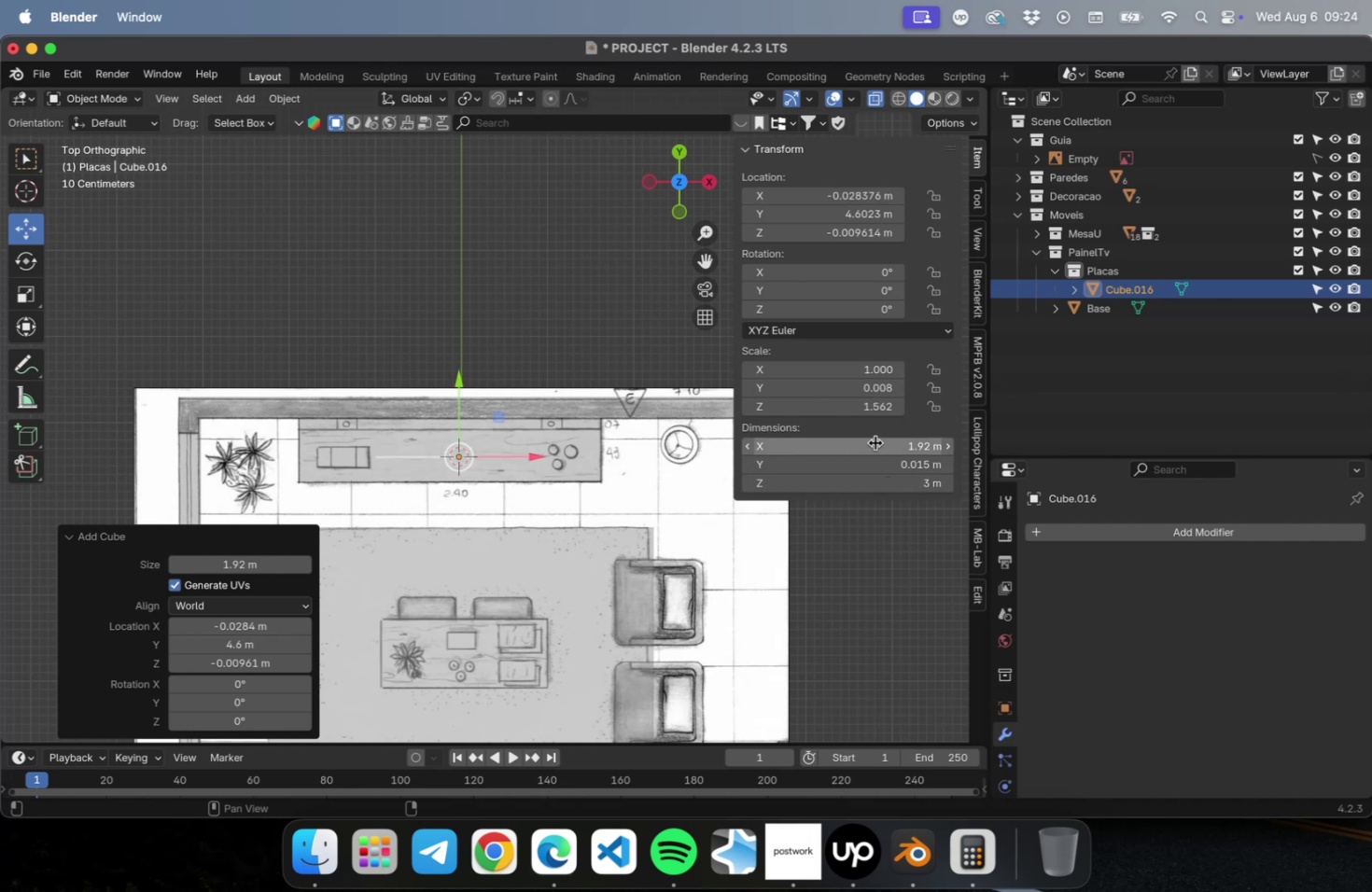 
left_click([880, 448])
 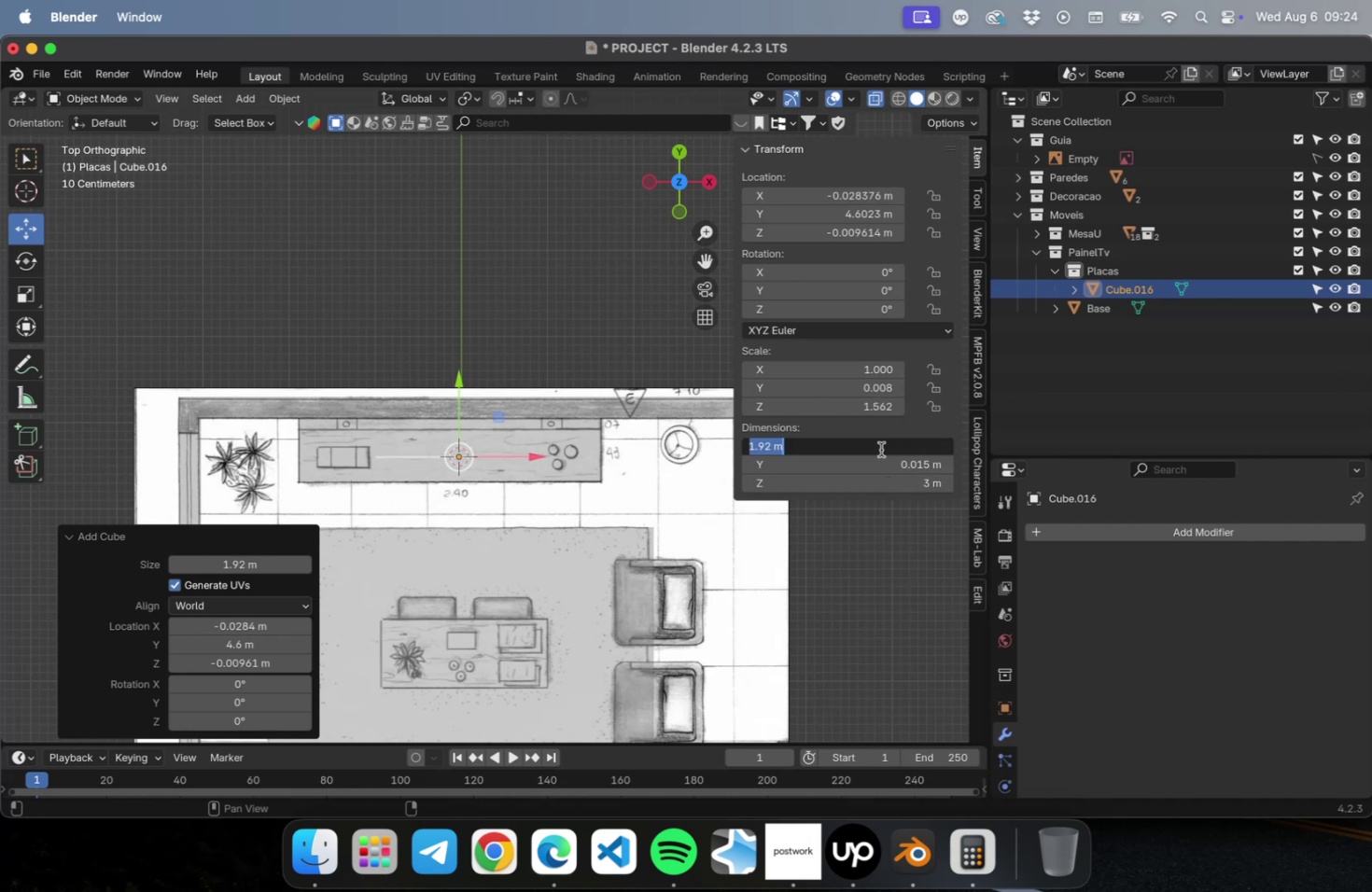 
key(0)
 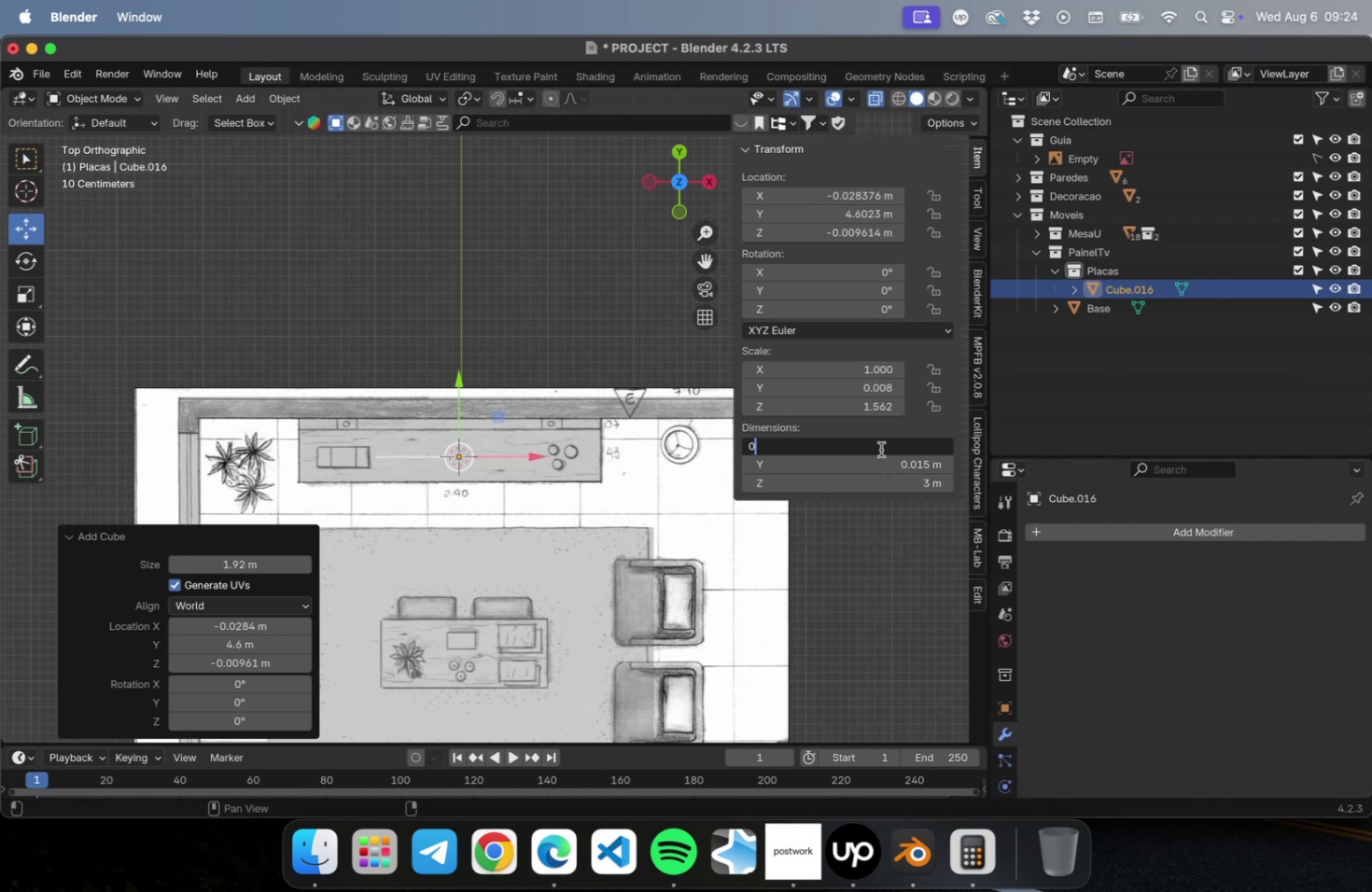 
key(Period)
 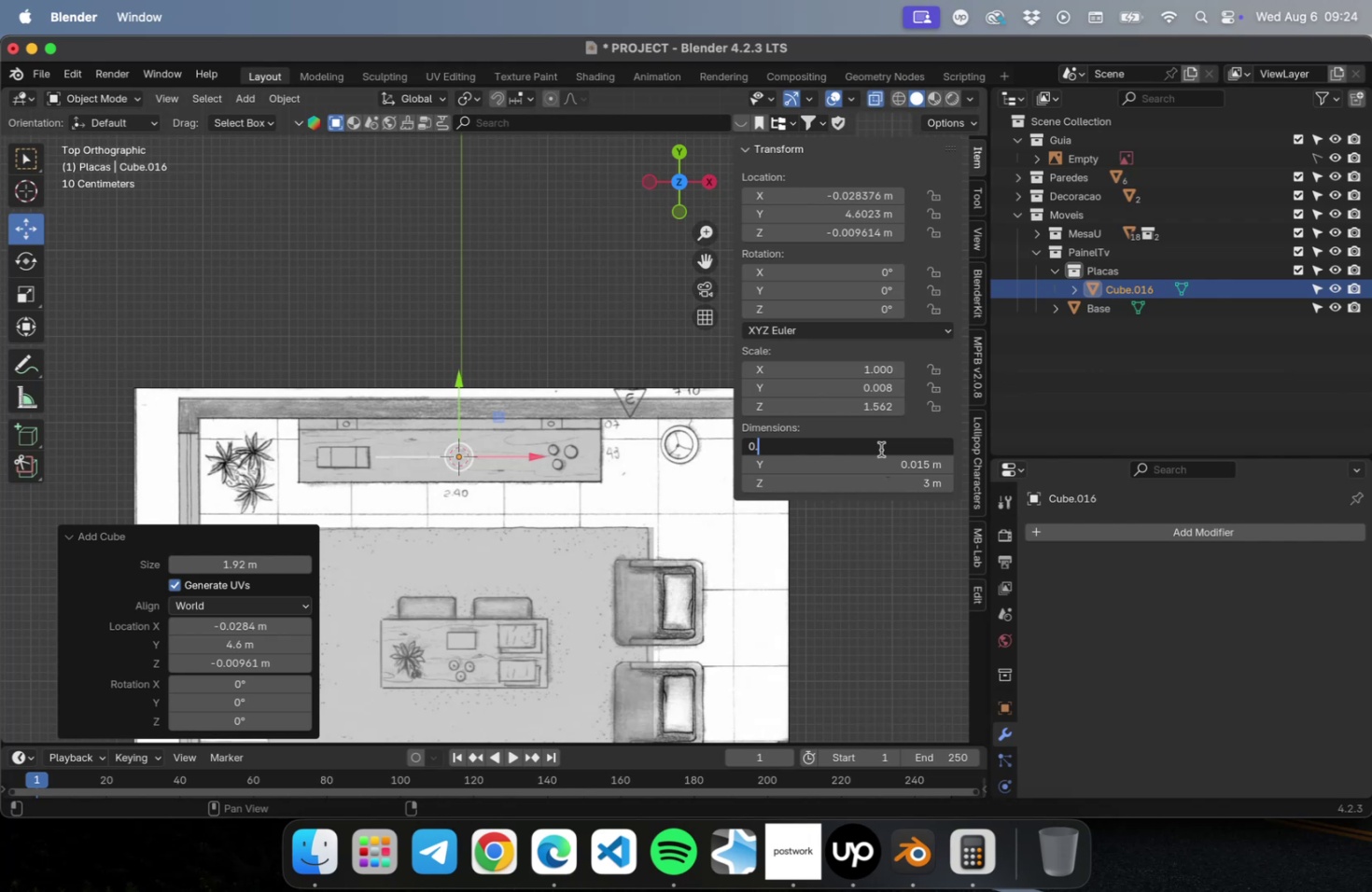 
key(5)
 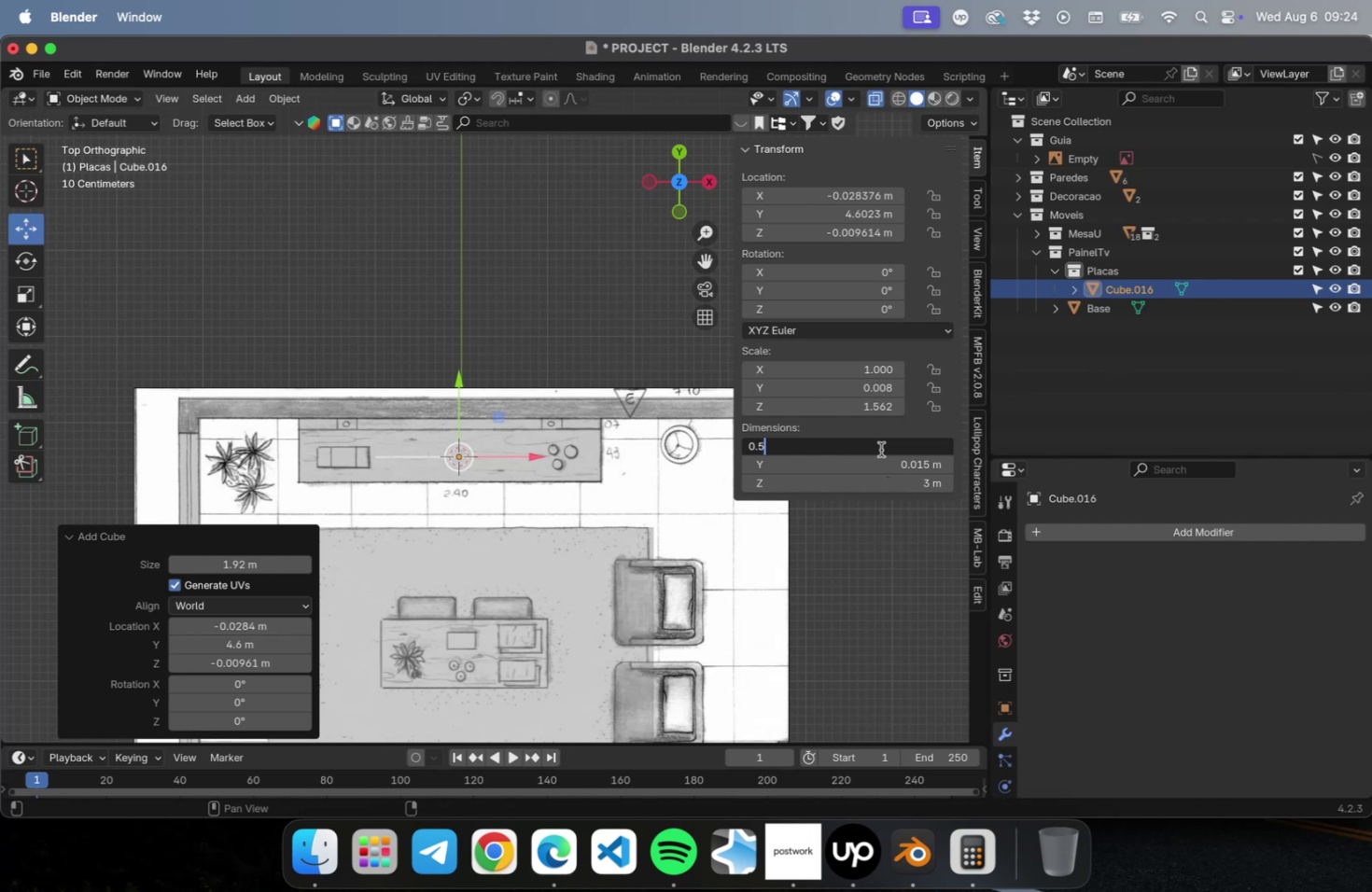 
key(Enter)
 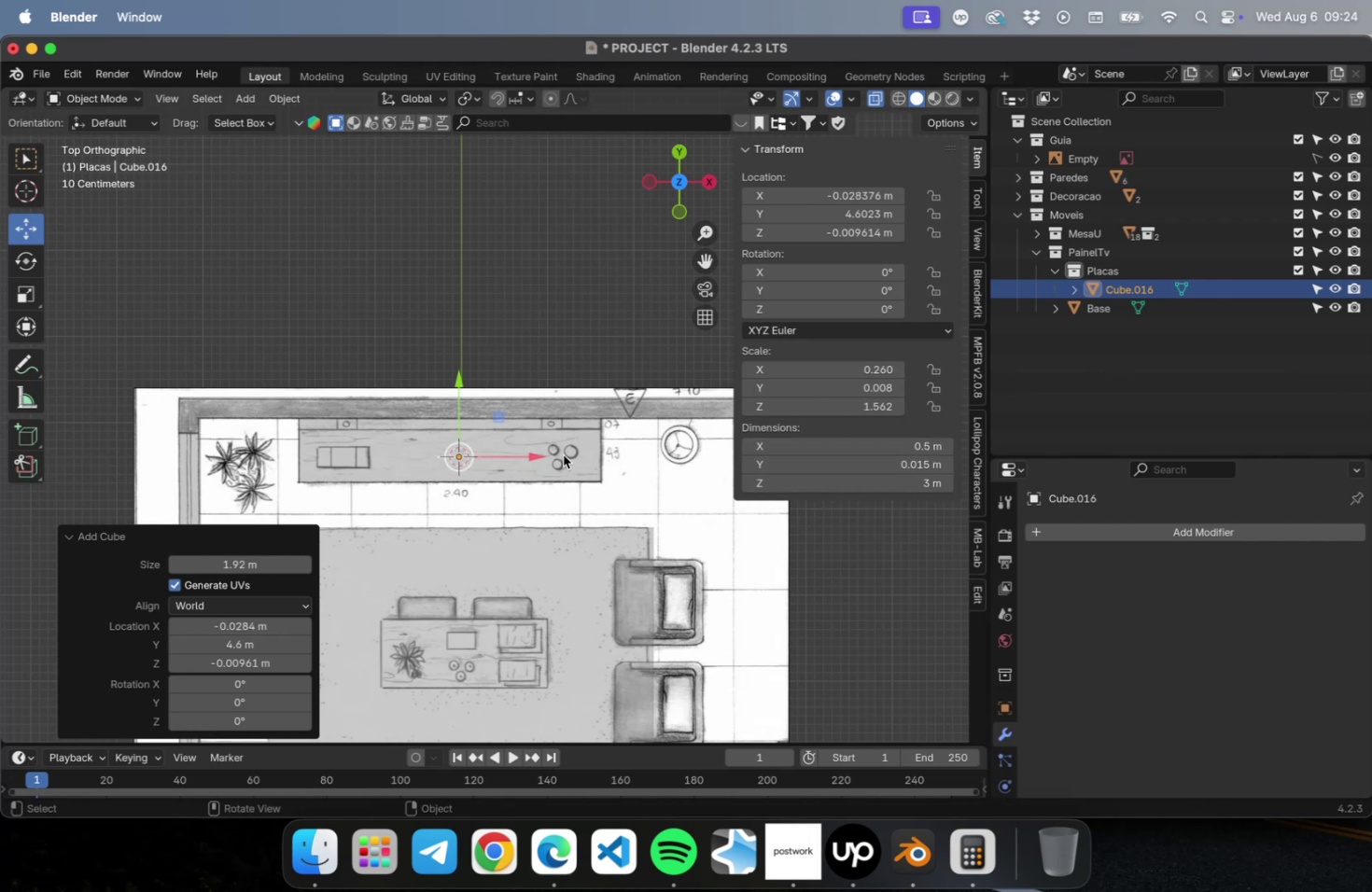 
left_click_drag(start_coordinate=[530, 453], to_coordinate=[711, 462])
 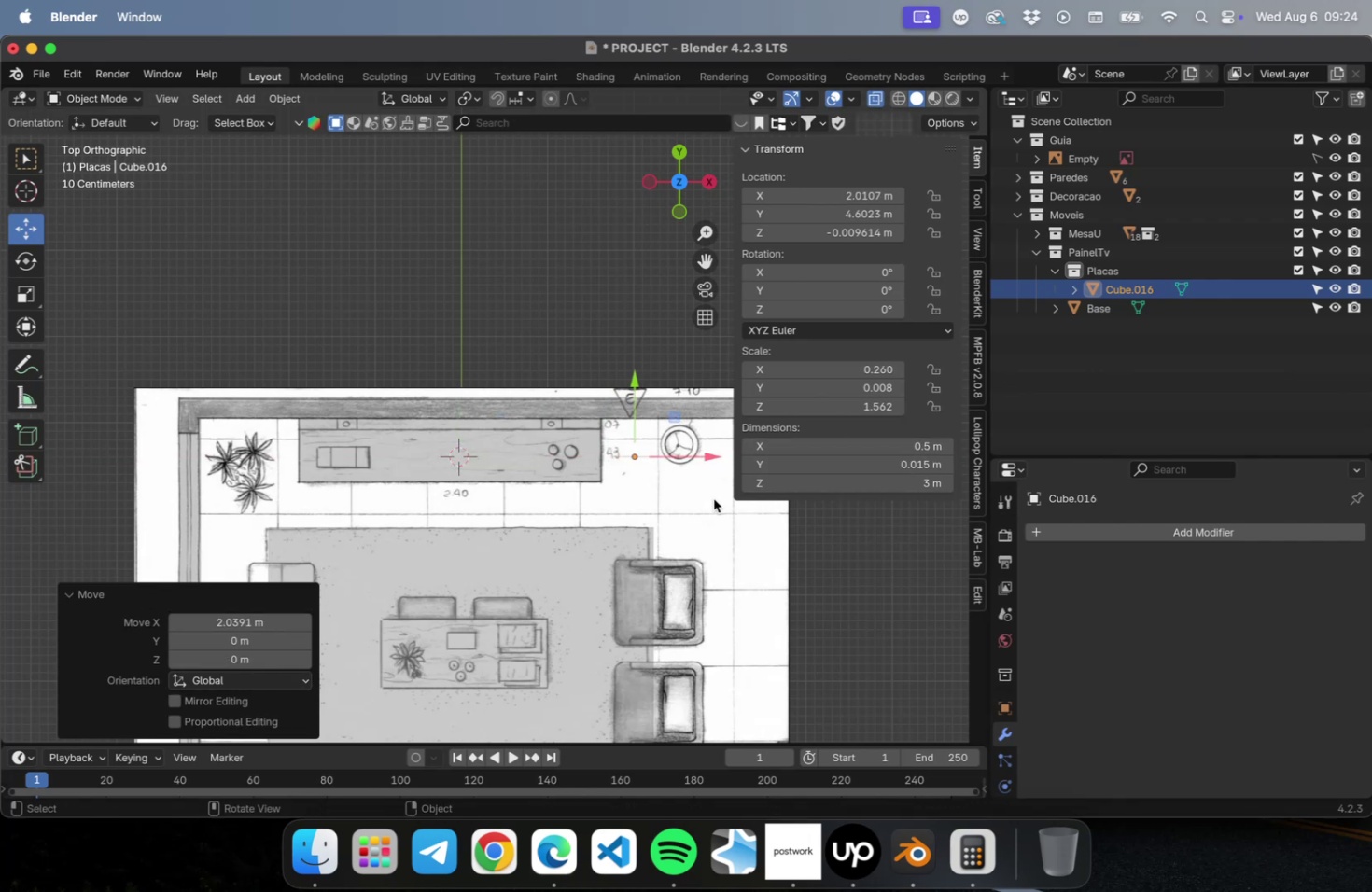 
hold_key(key=ShiftLeft, duration=0.52)
 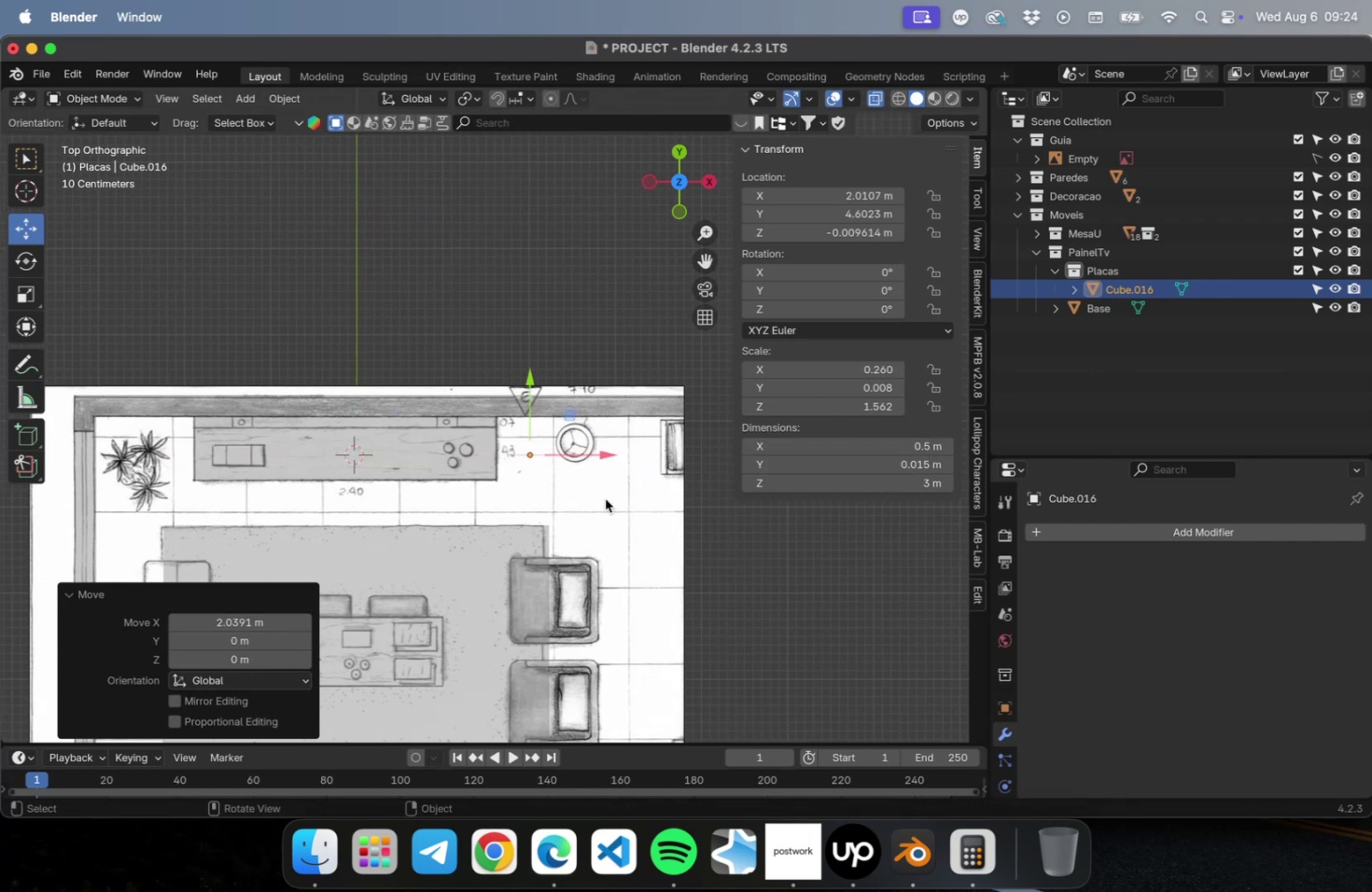 
scroll: coordinate [604, 493], scroll_direction: up, amount: 23.0
 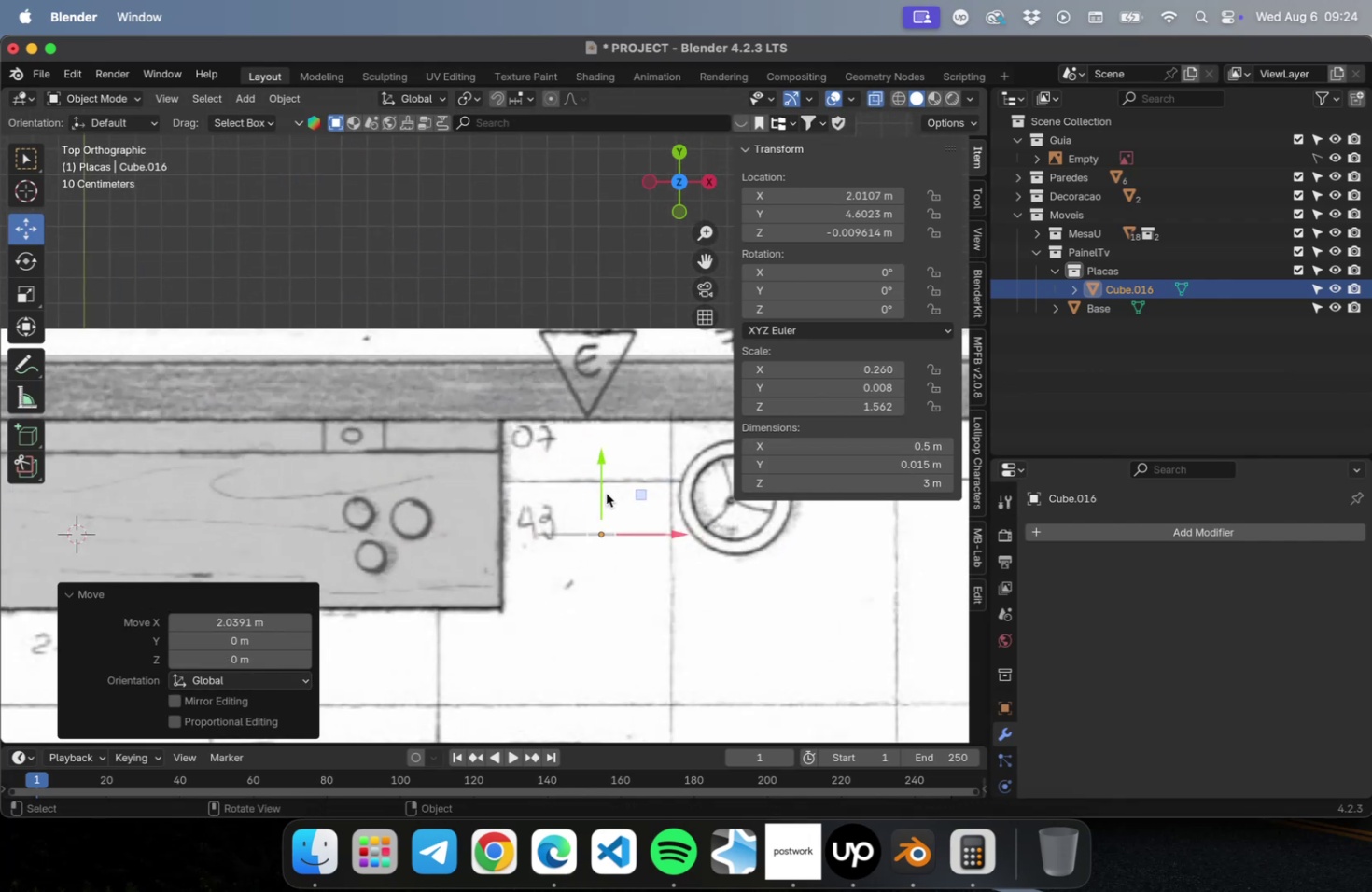 
hold_key(key=ShiftLeft, duration=0.34)
 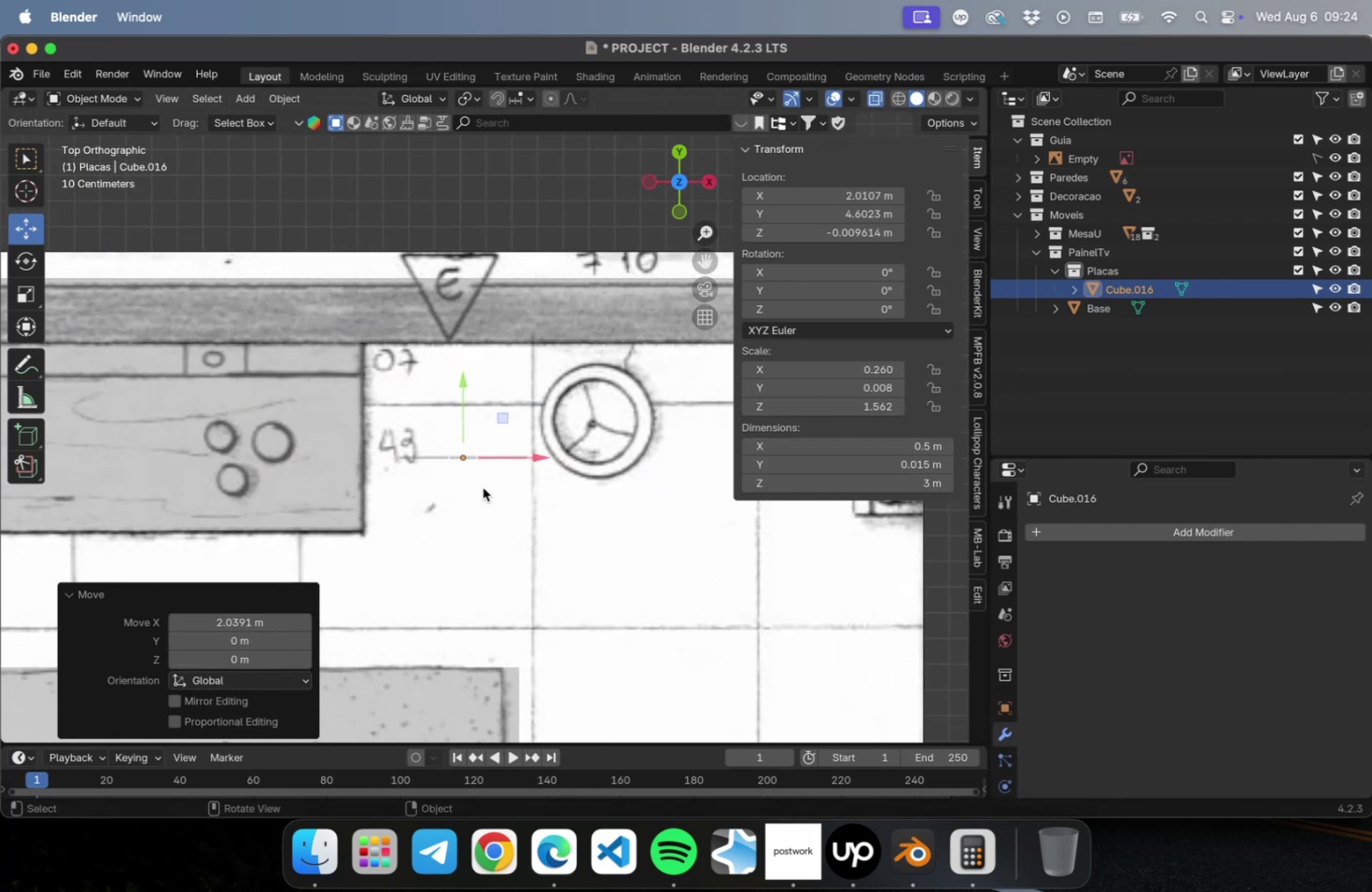 
scroll: coordinate [481, 483], scroll_direction: up, amount: 22.0
 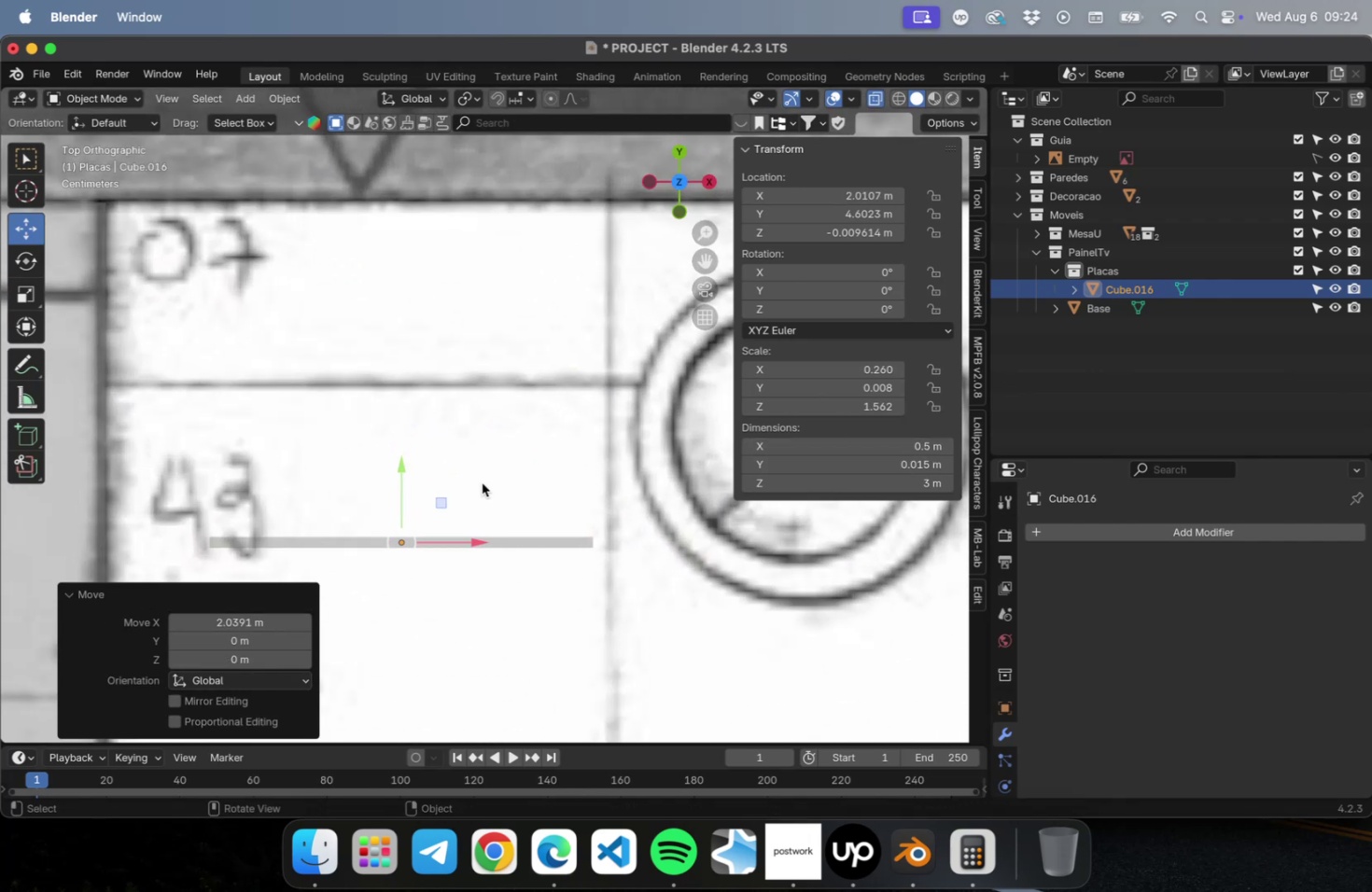 
hold_key(key=ShiftLeft, duration=0.33)
 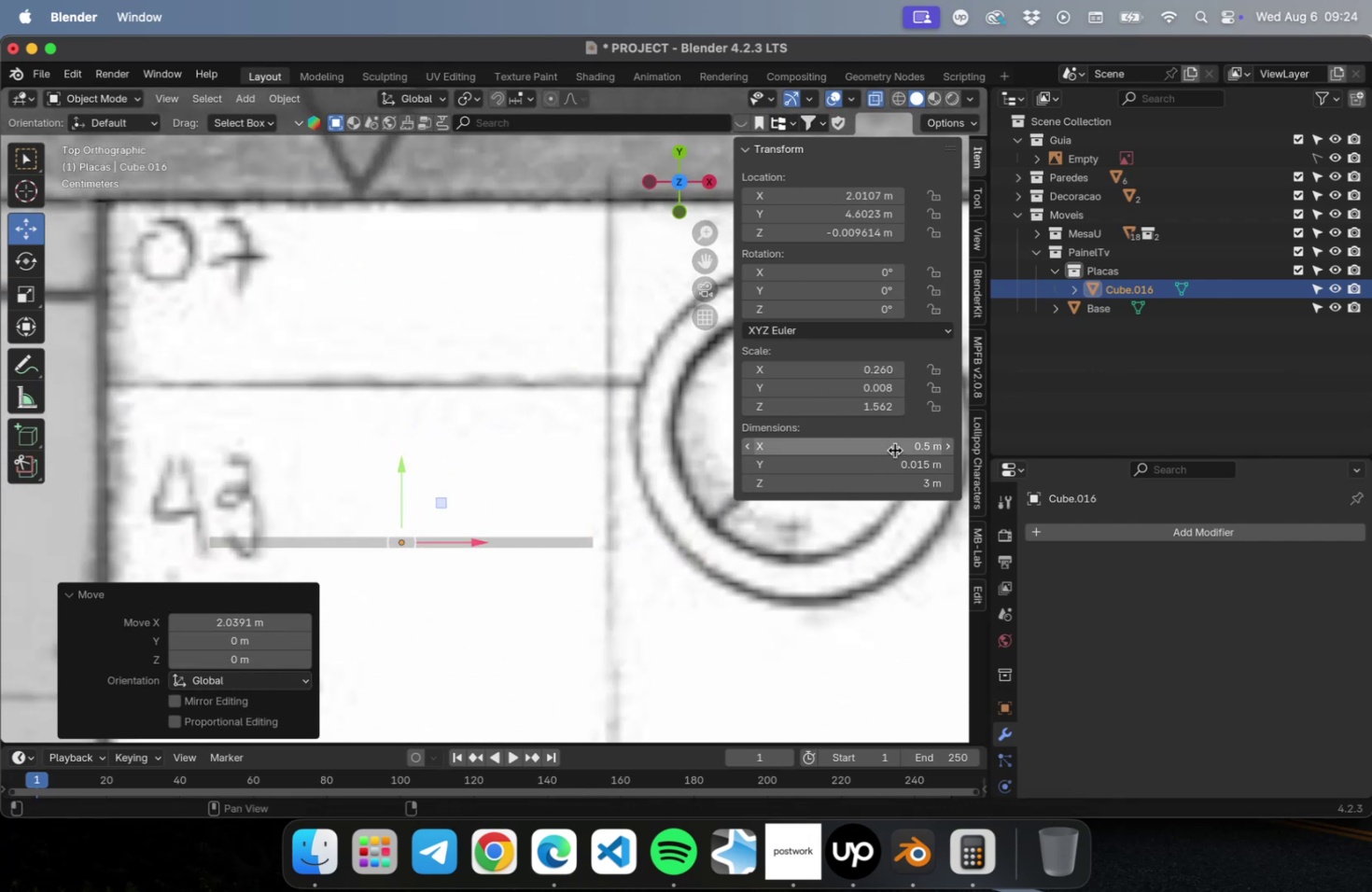 
left_click([894, 450])
 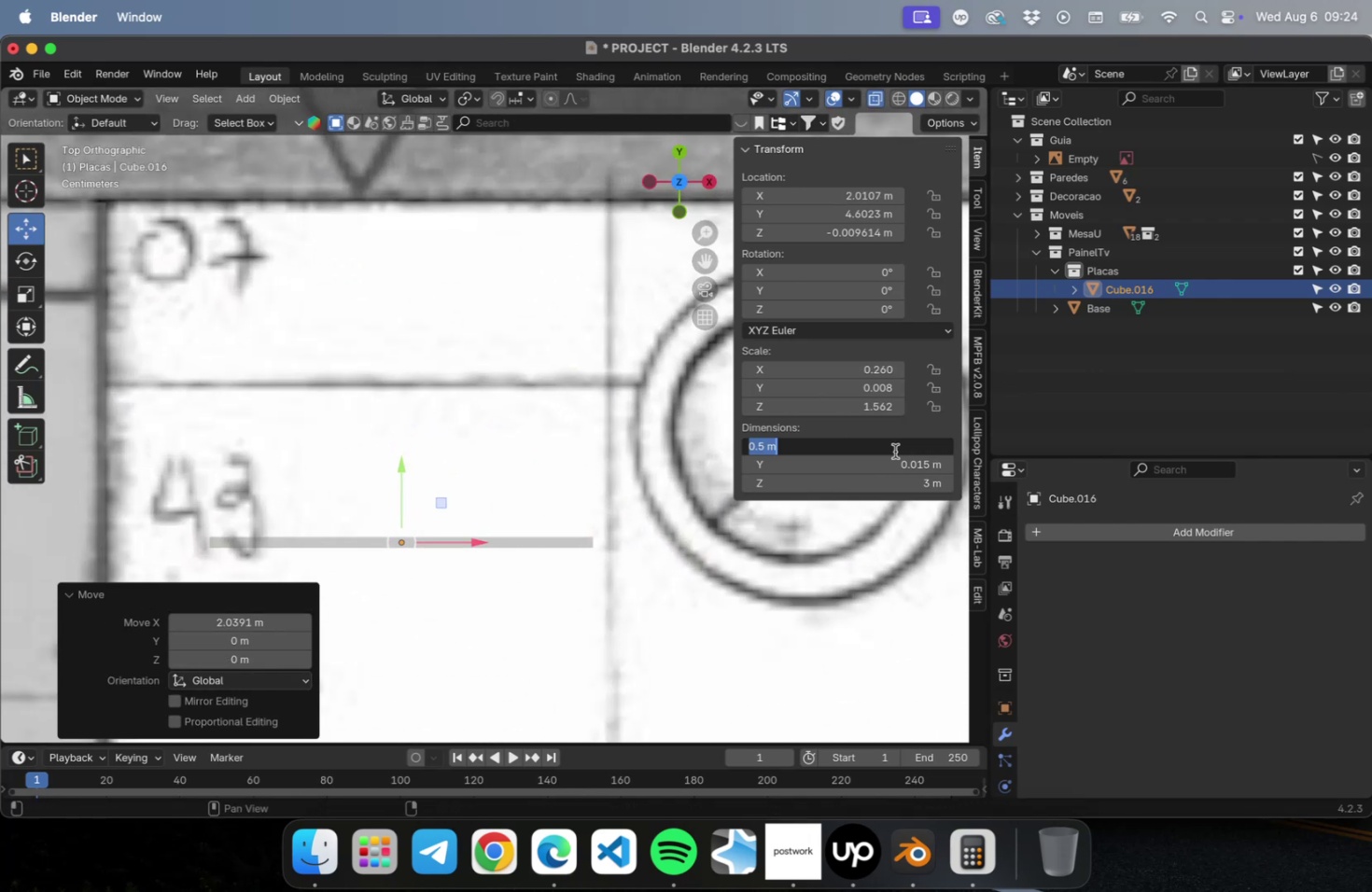 
key(1)
 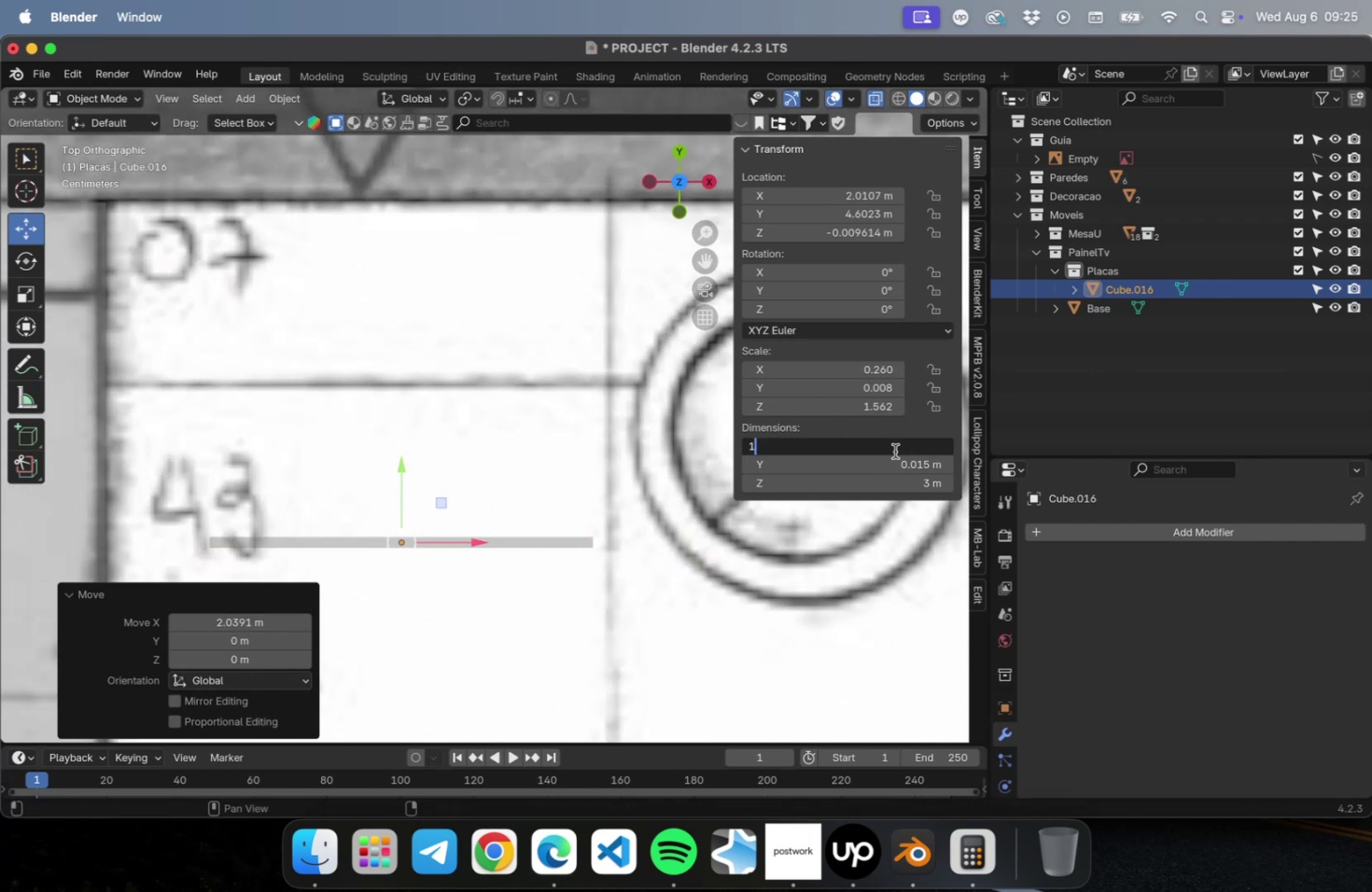 
key(Tab)
 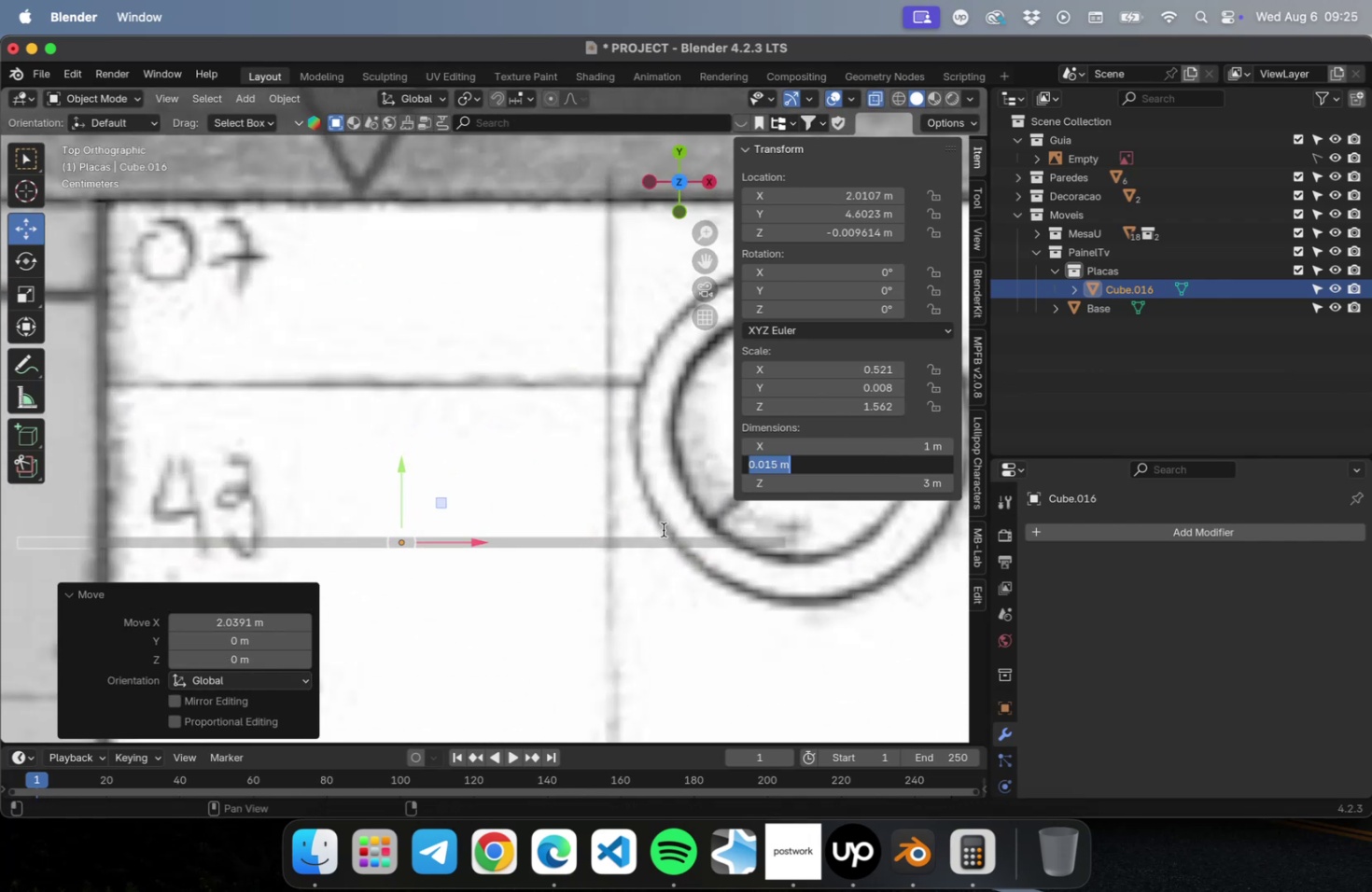 
scroll: coordinate [614, 537], scroll_direction: down, amount: 5.0
 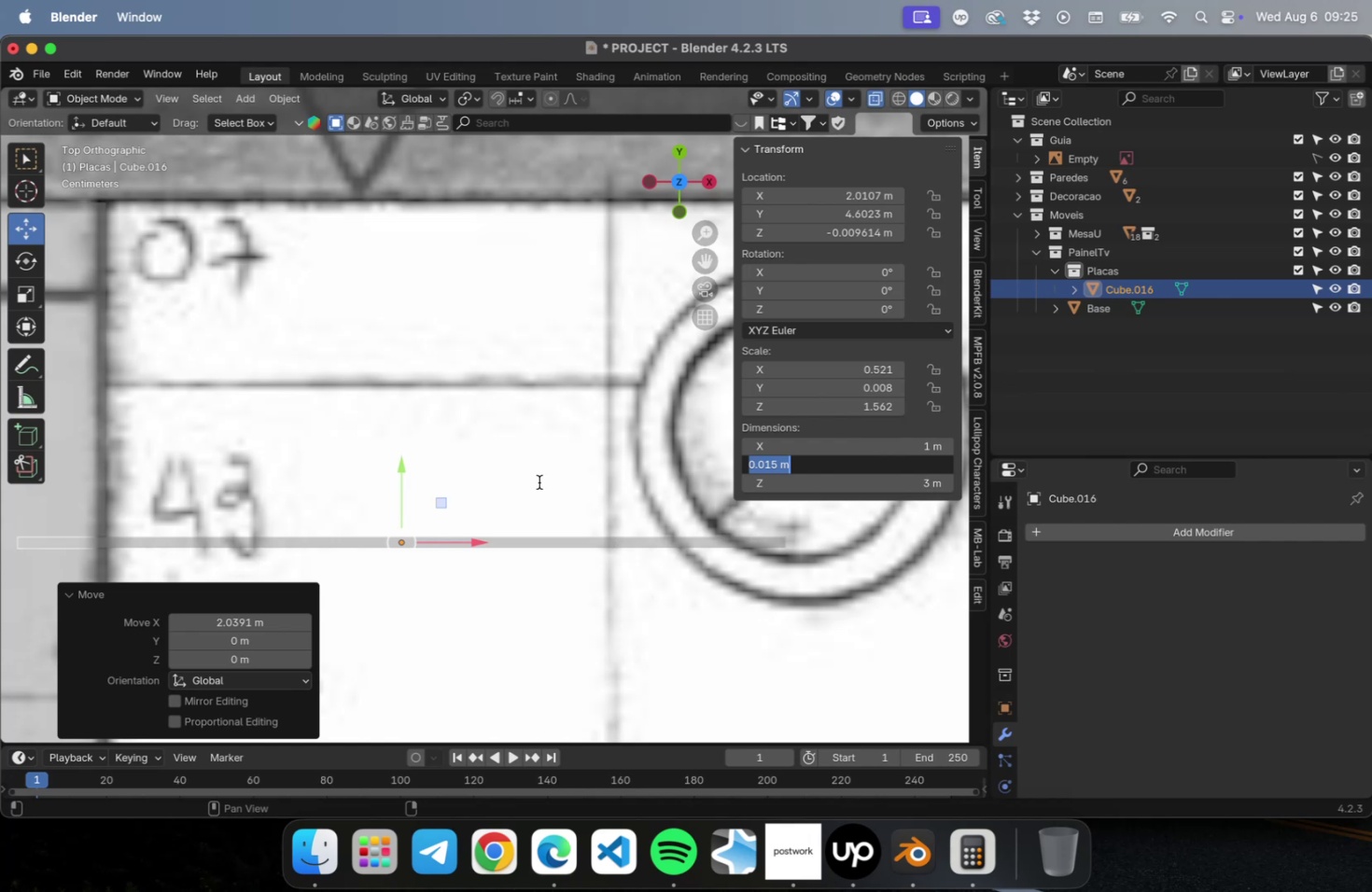 
left_click([539, 481])
 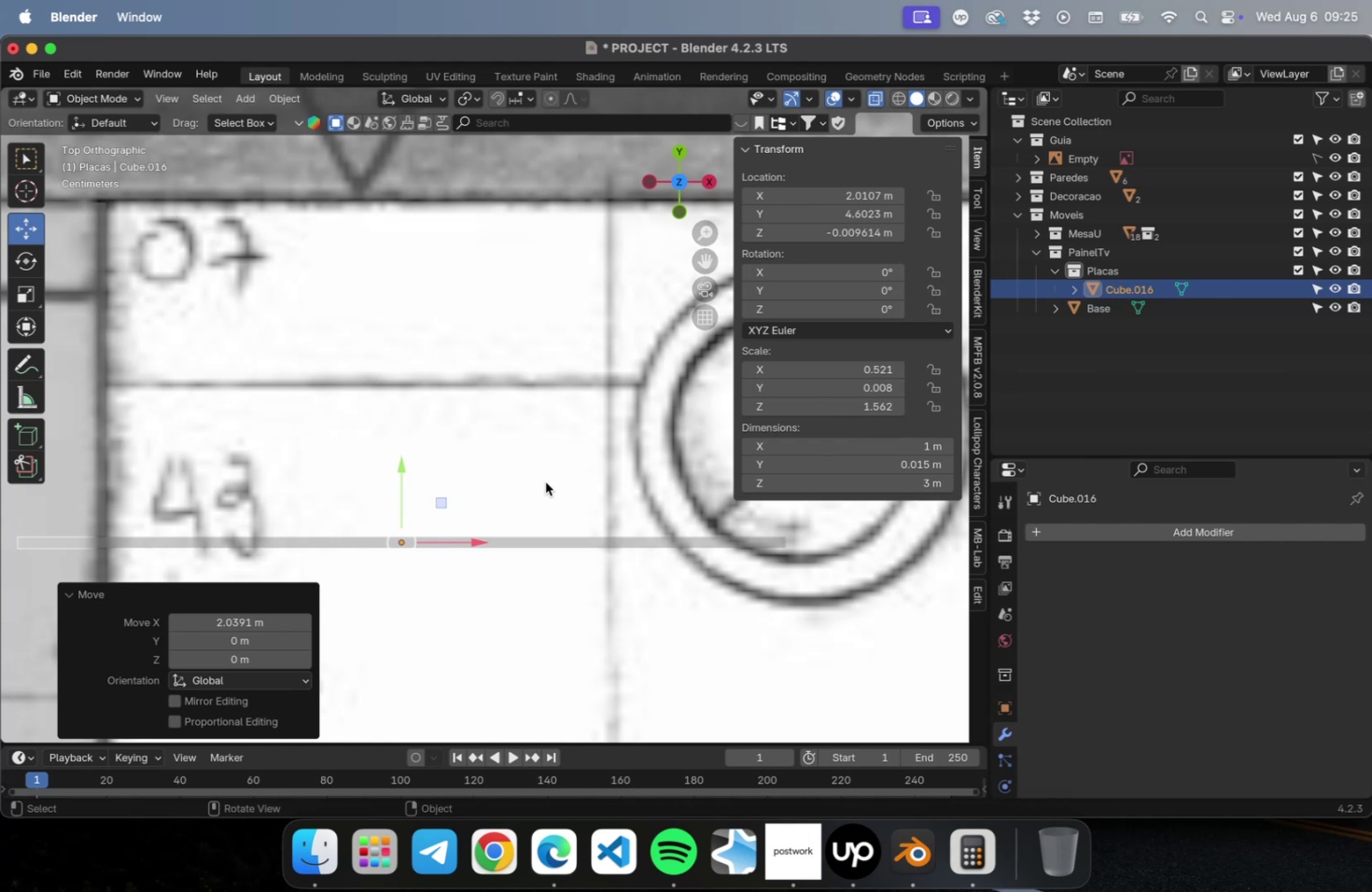 
scroll: coordinate [546, 486], scroll_direction: down, amount: 5.0
 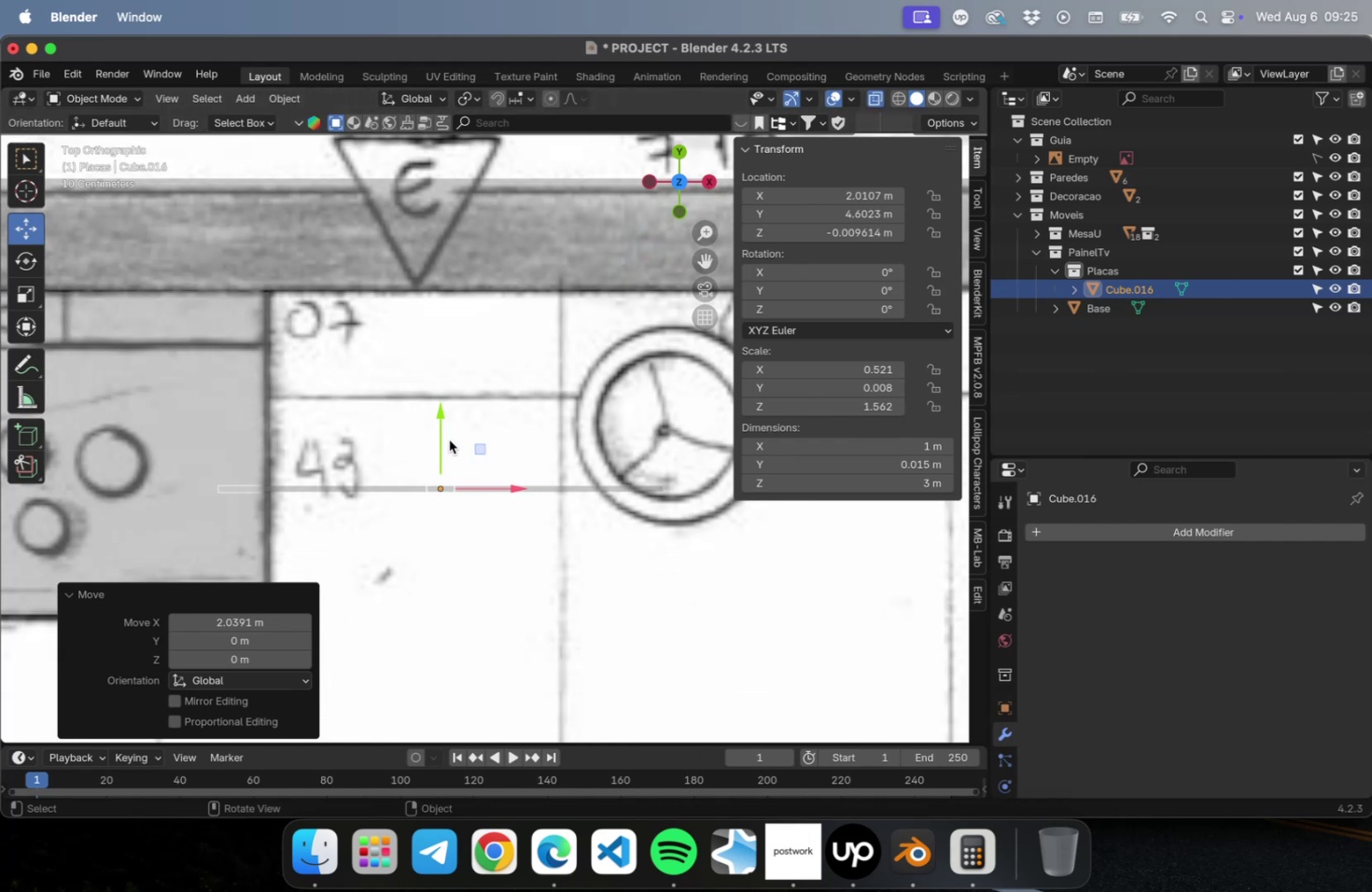 
left_click_drag(start_coordinate=[438, 425], to_coordinate=[454, 273])
 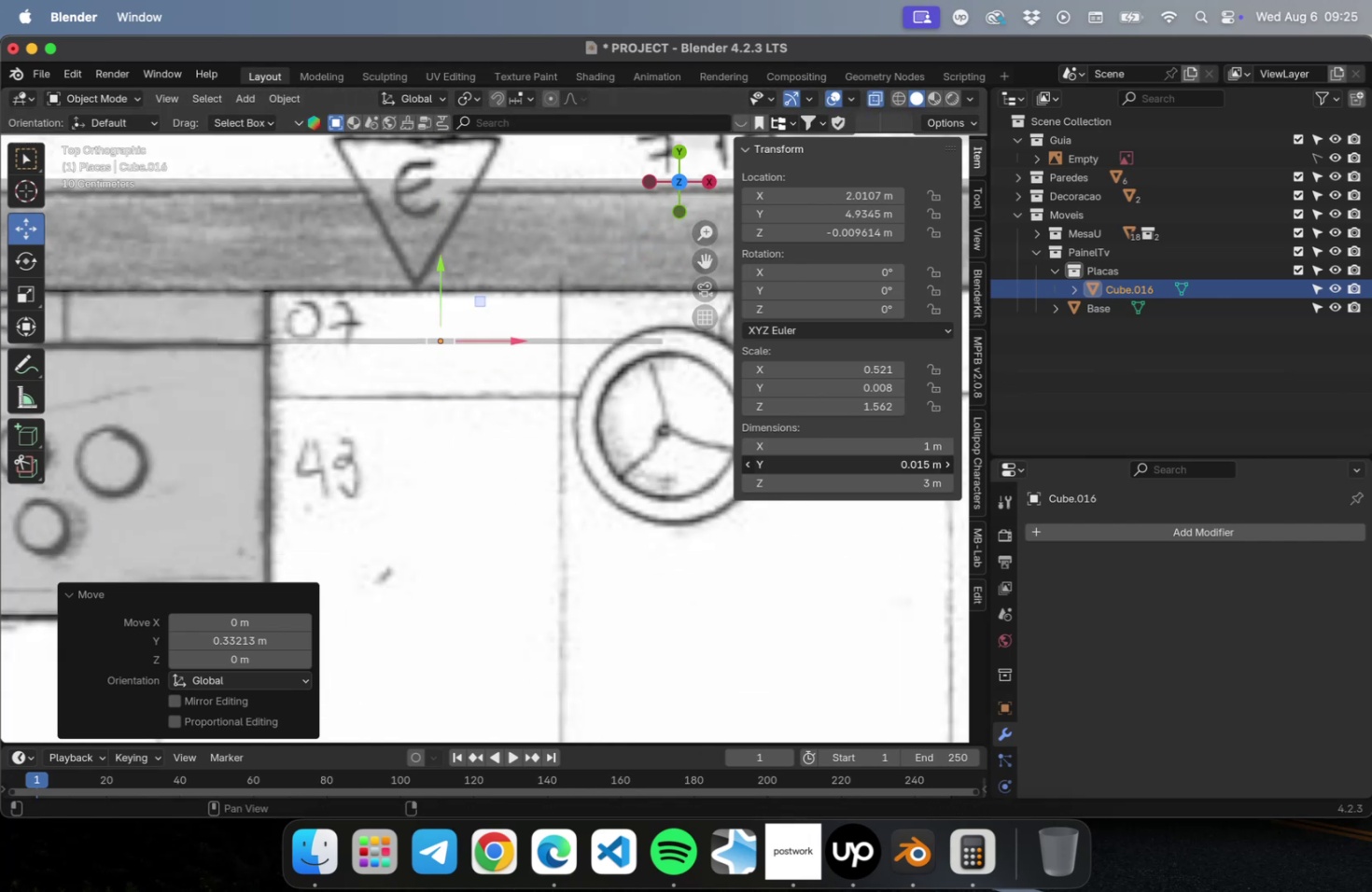 
double_click([829, 461])
 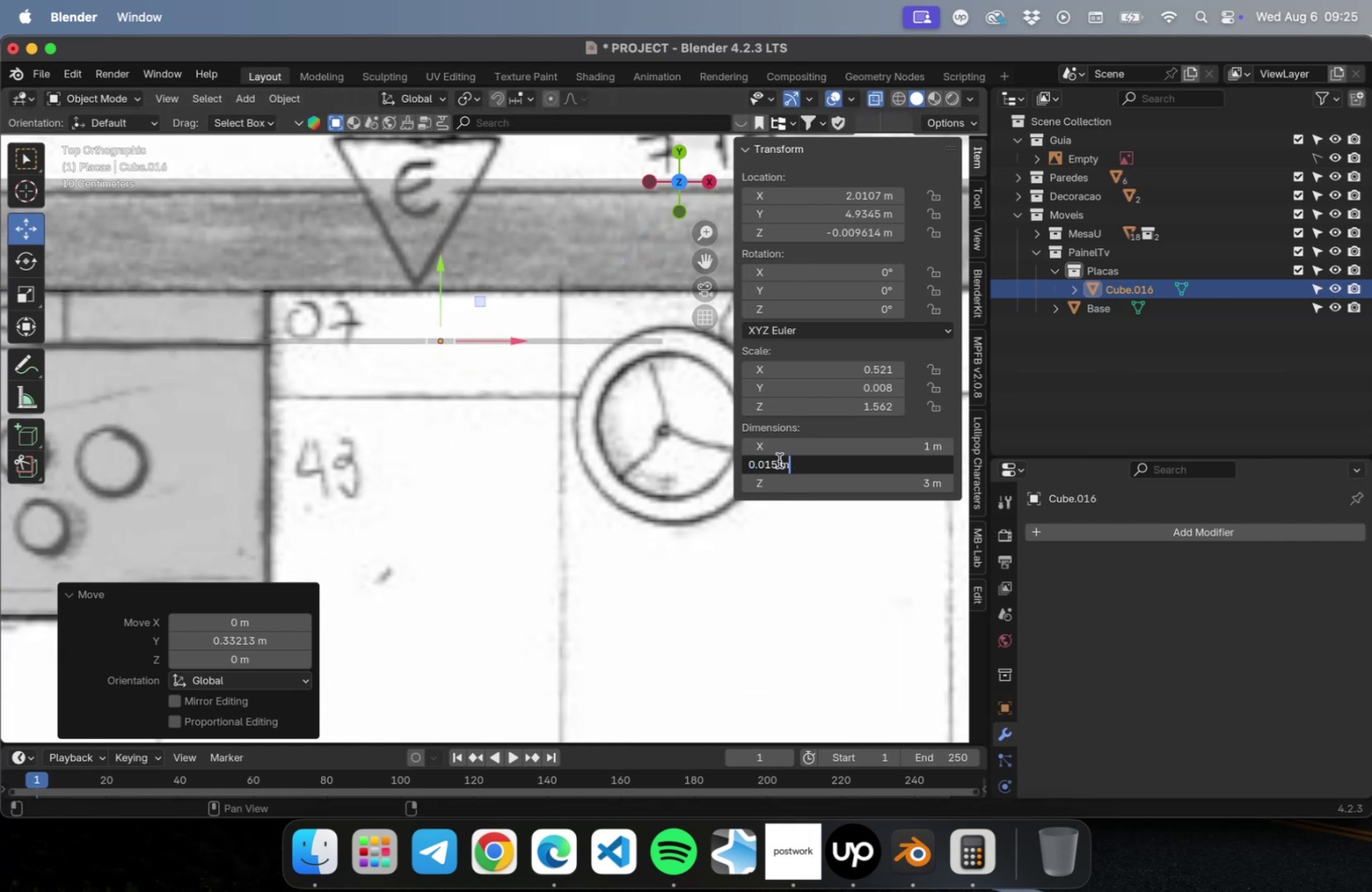 
left_click_drag(start_coordinate=[776, 461], to_coordinate=[770, 461])
 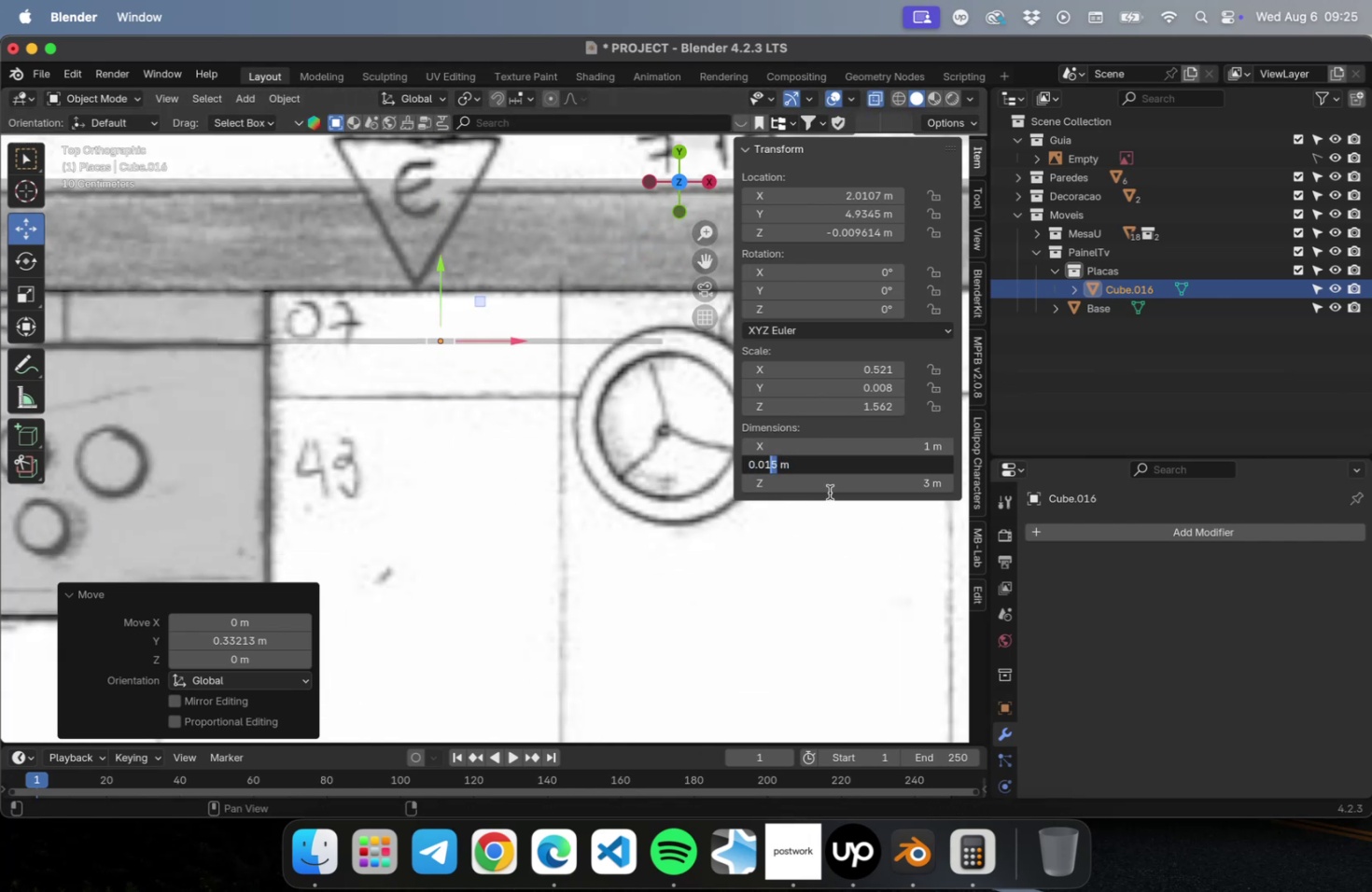 
key(8)
 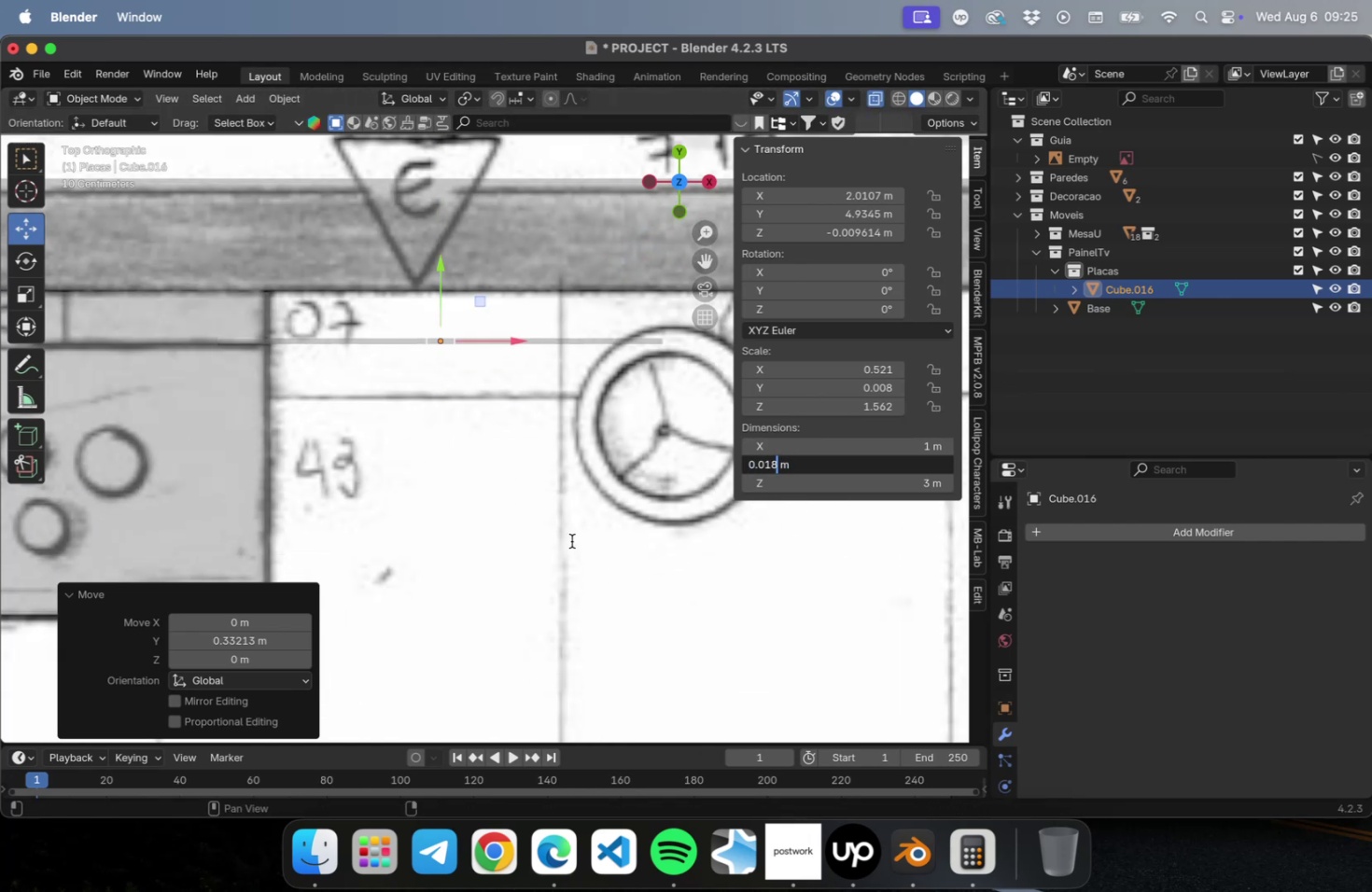 
left_click([558, 532])
 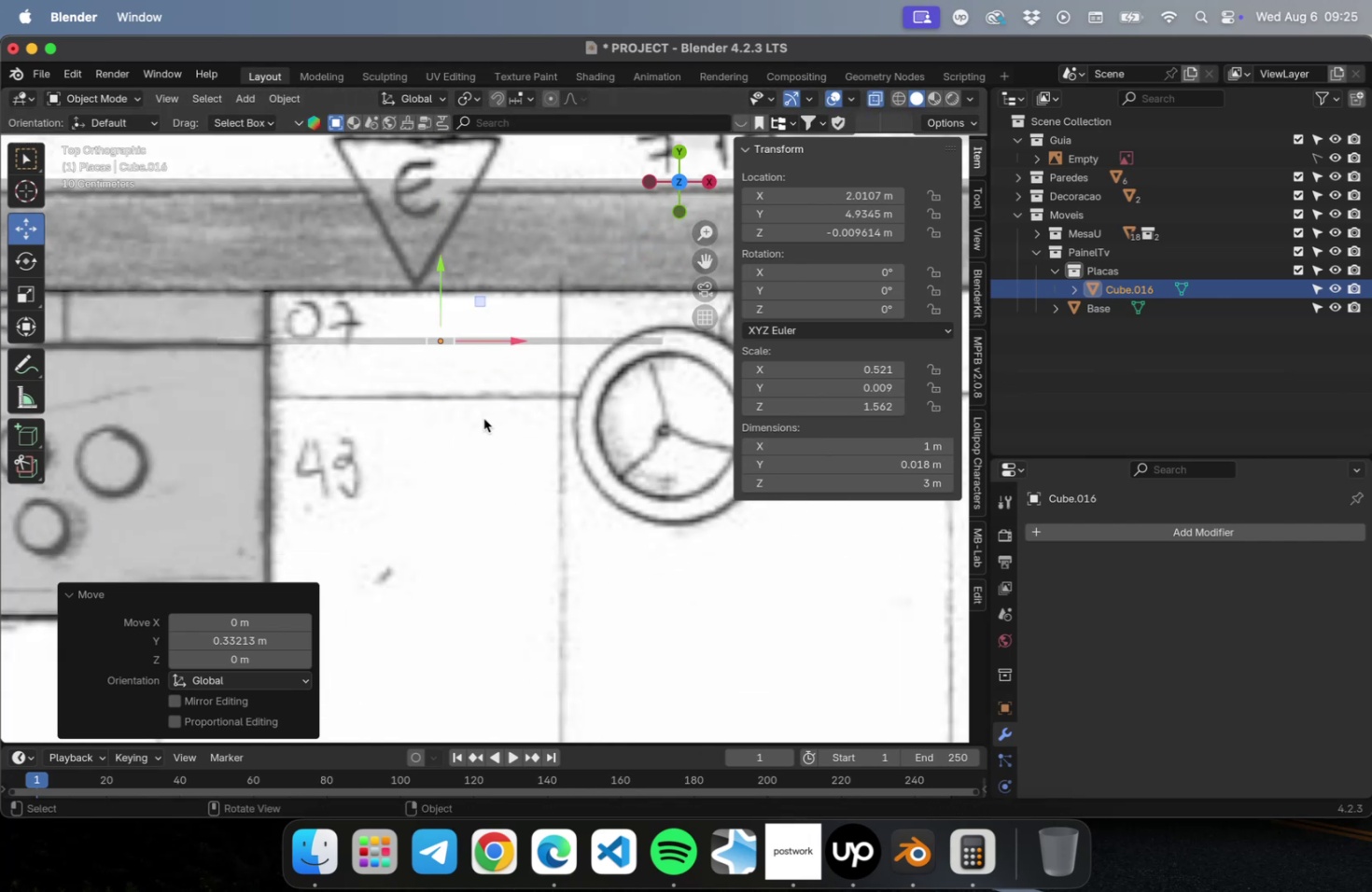 
key(NumLock)
 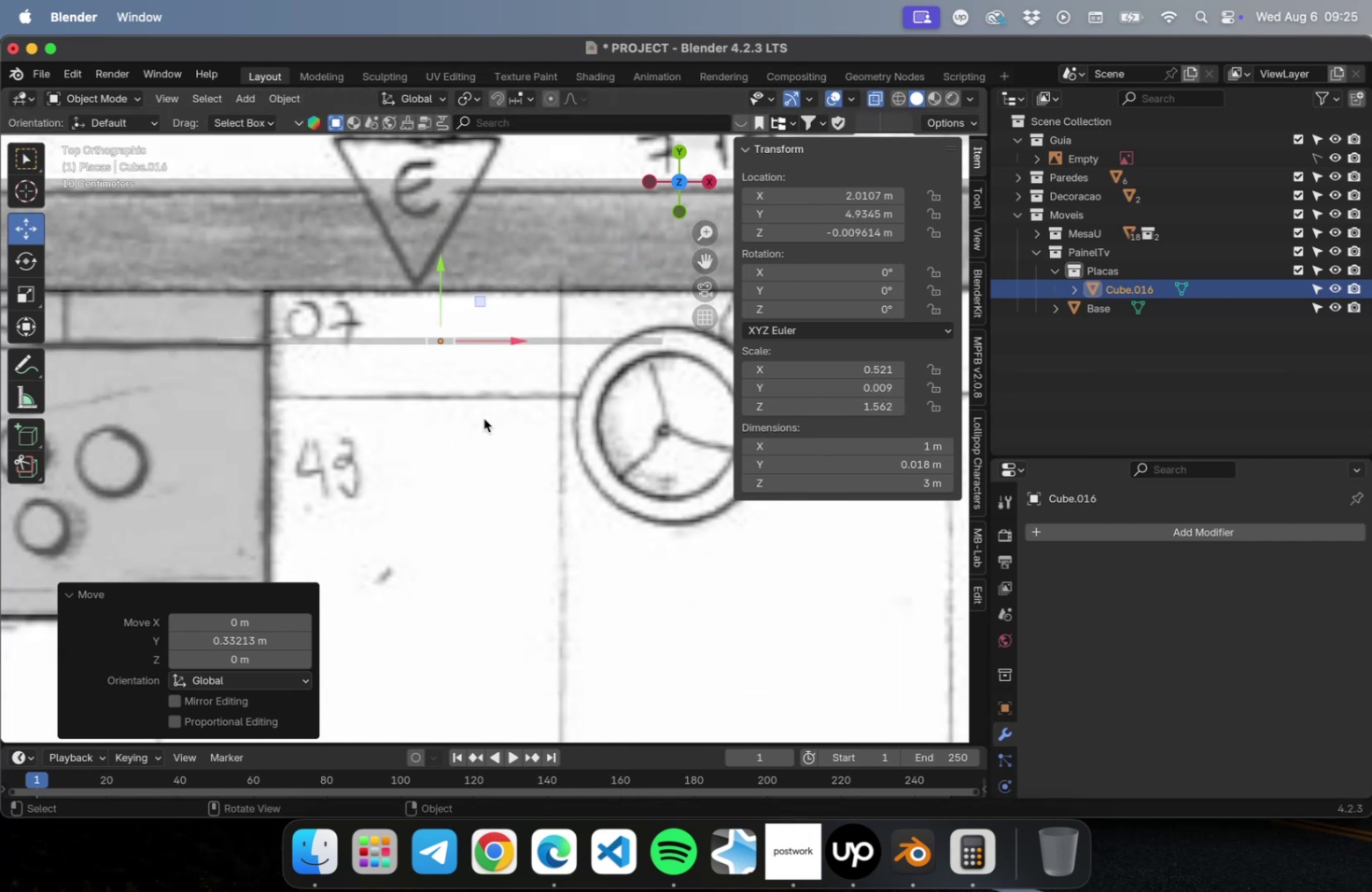 
key(NumpadDivide)
 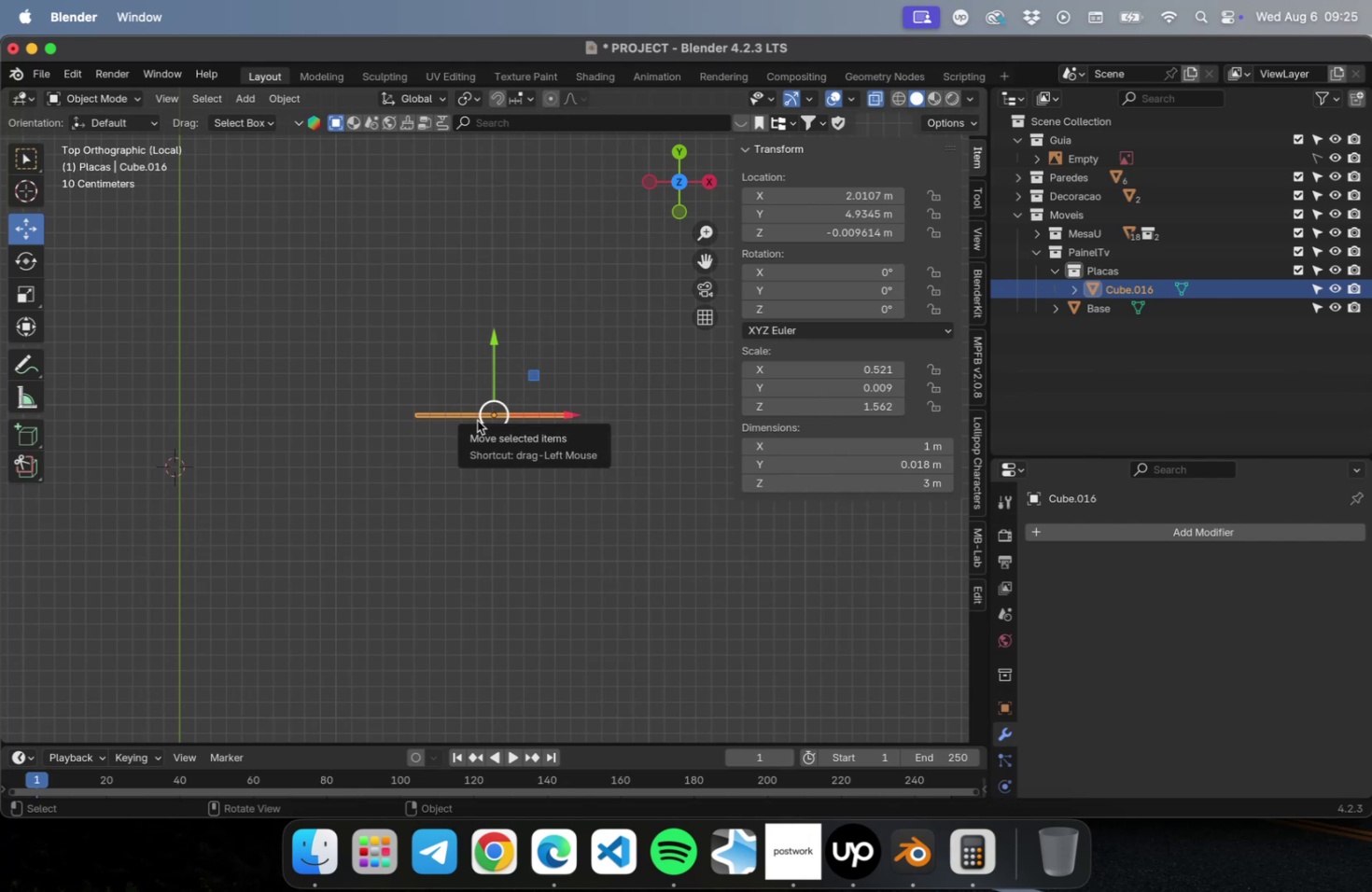 
key(NumLock)
 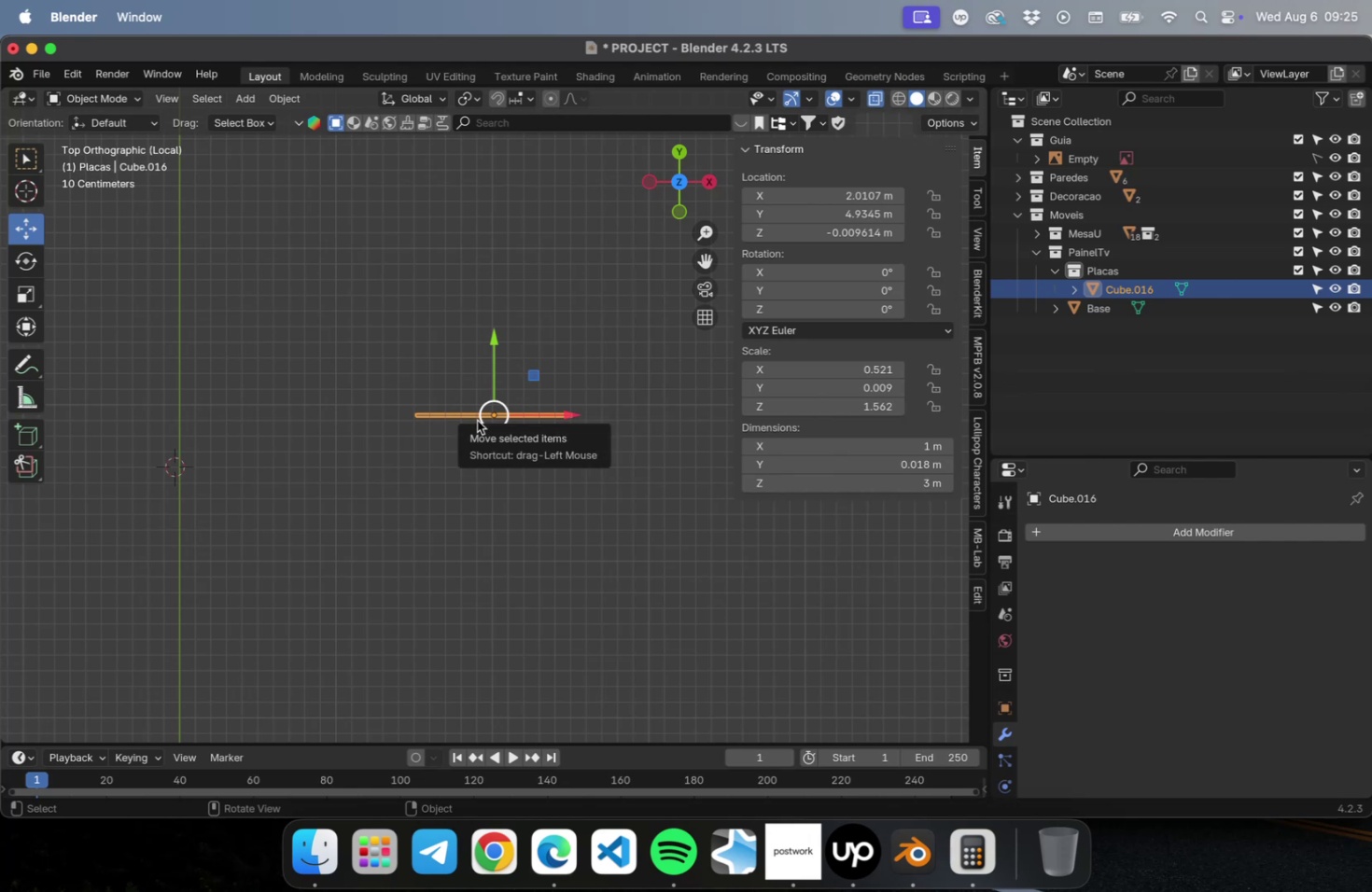 
key(NumpadDecimal)
 